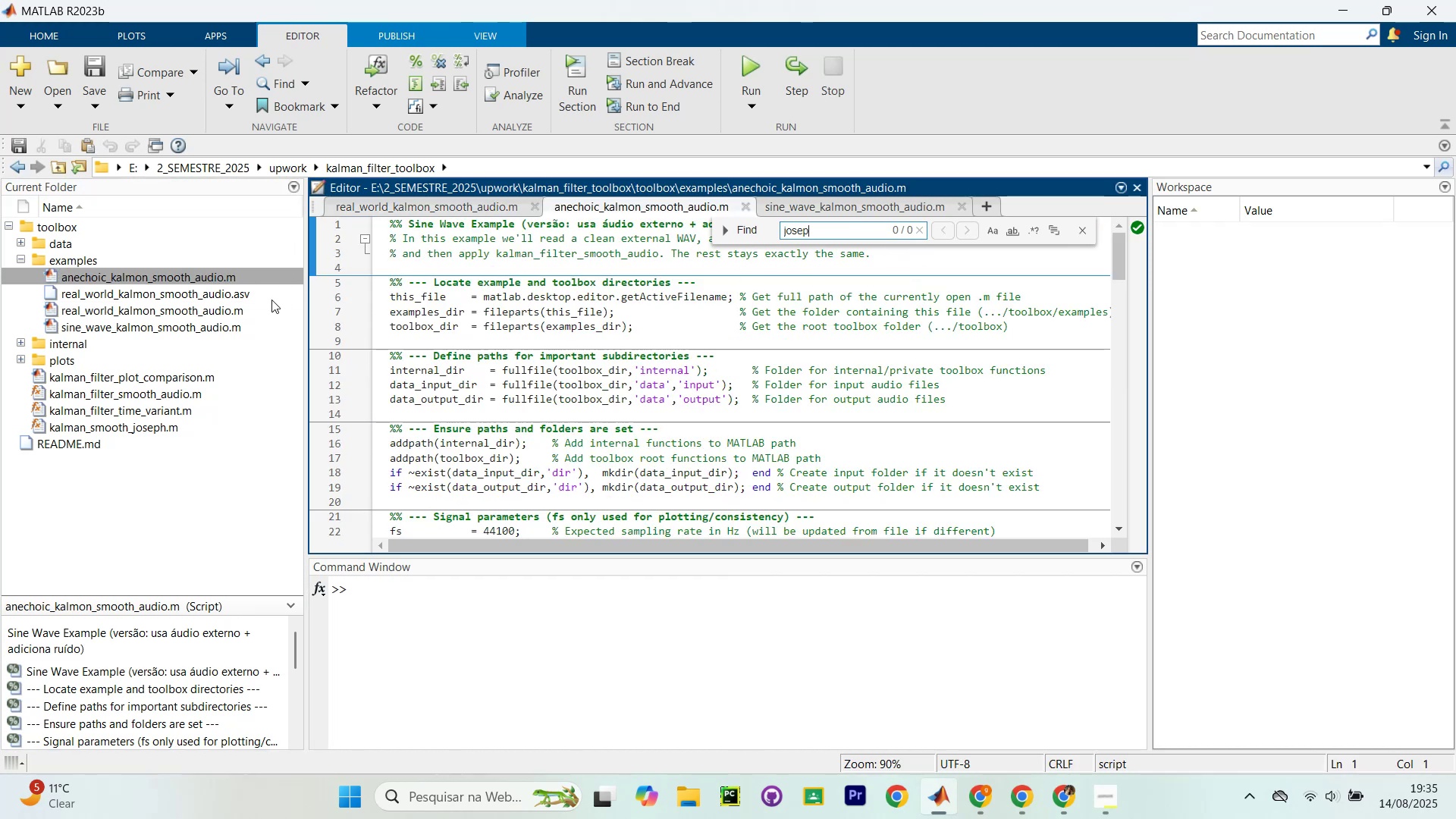 
double_click([237, 321])
 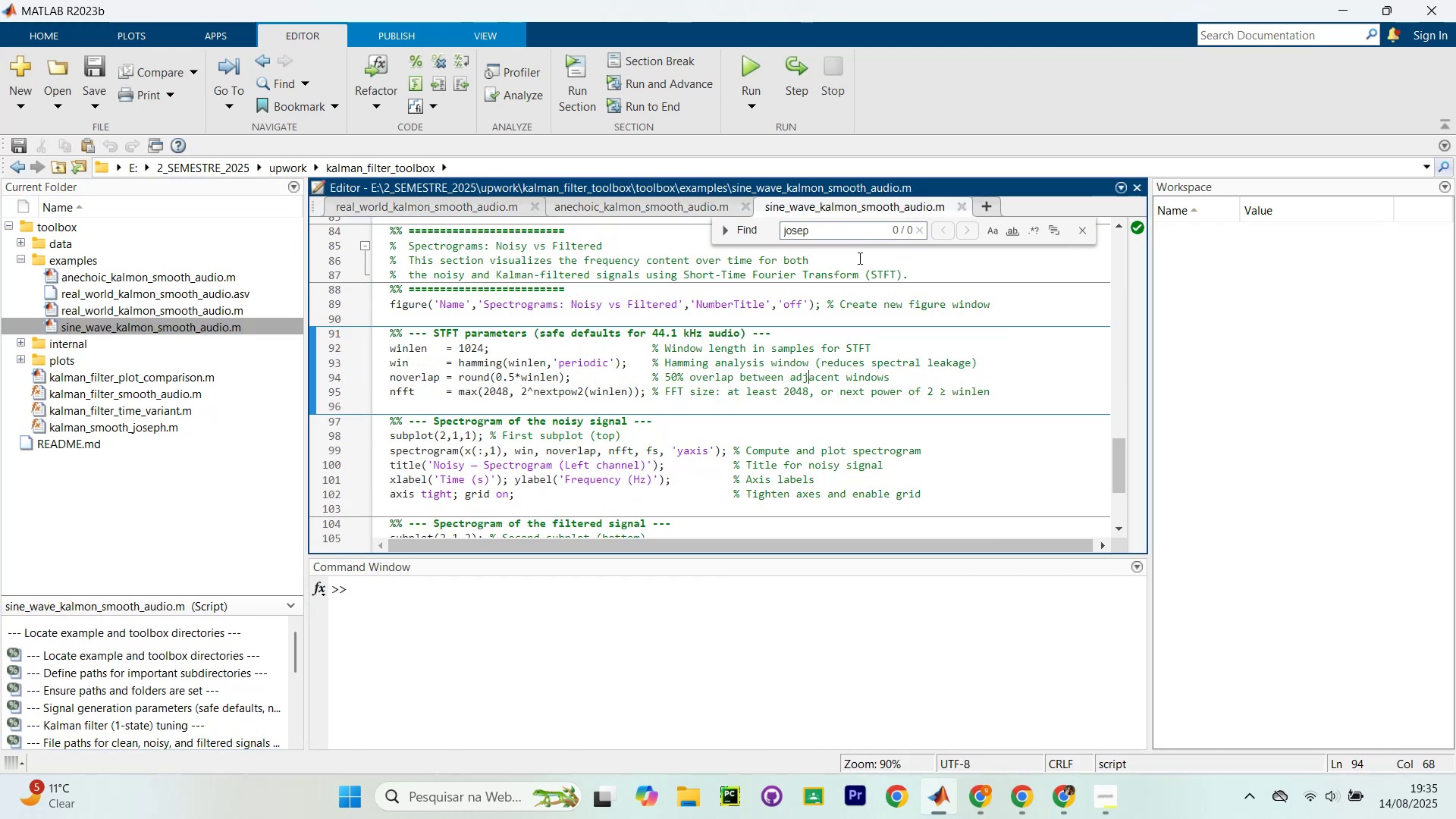 
left_click([868, 242])
 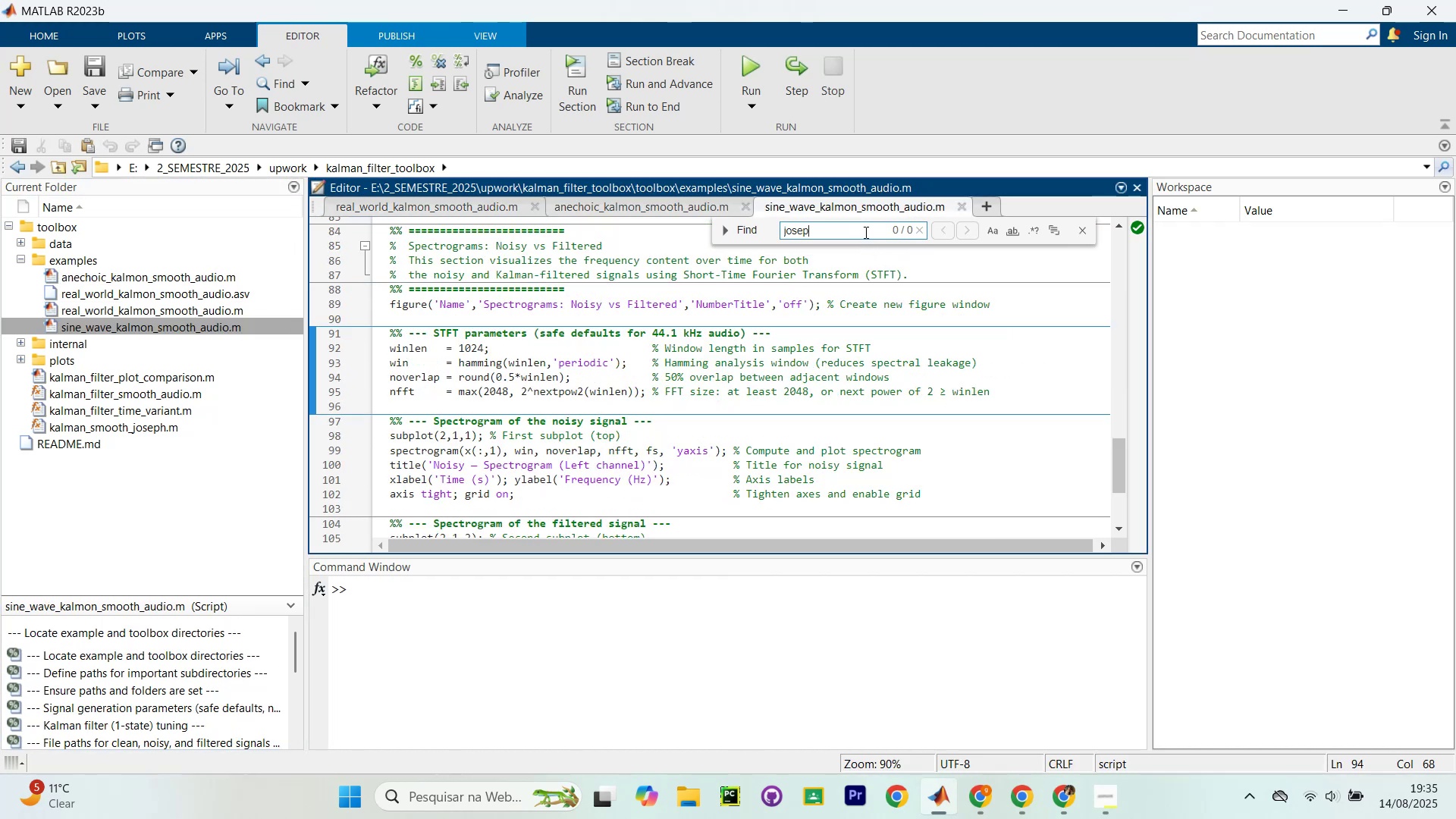 
key(Enter)
 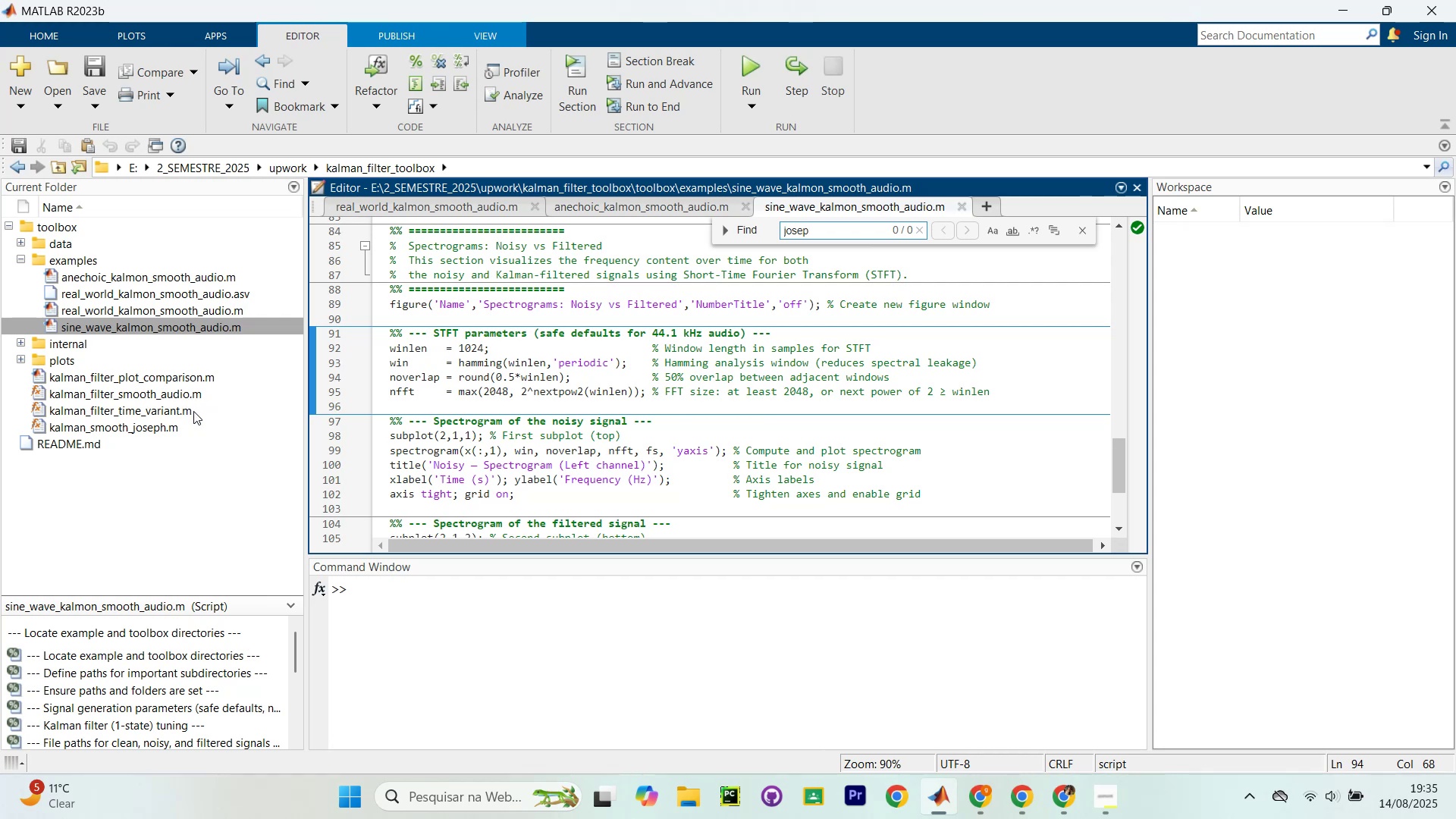 
left_click([124, 431])
 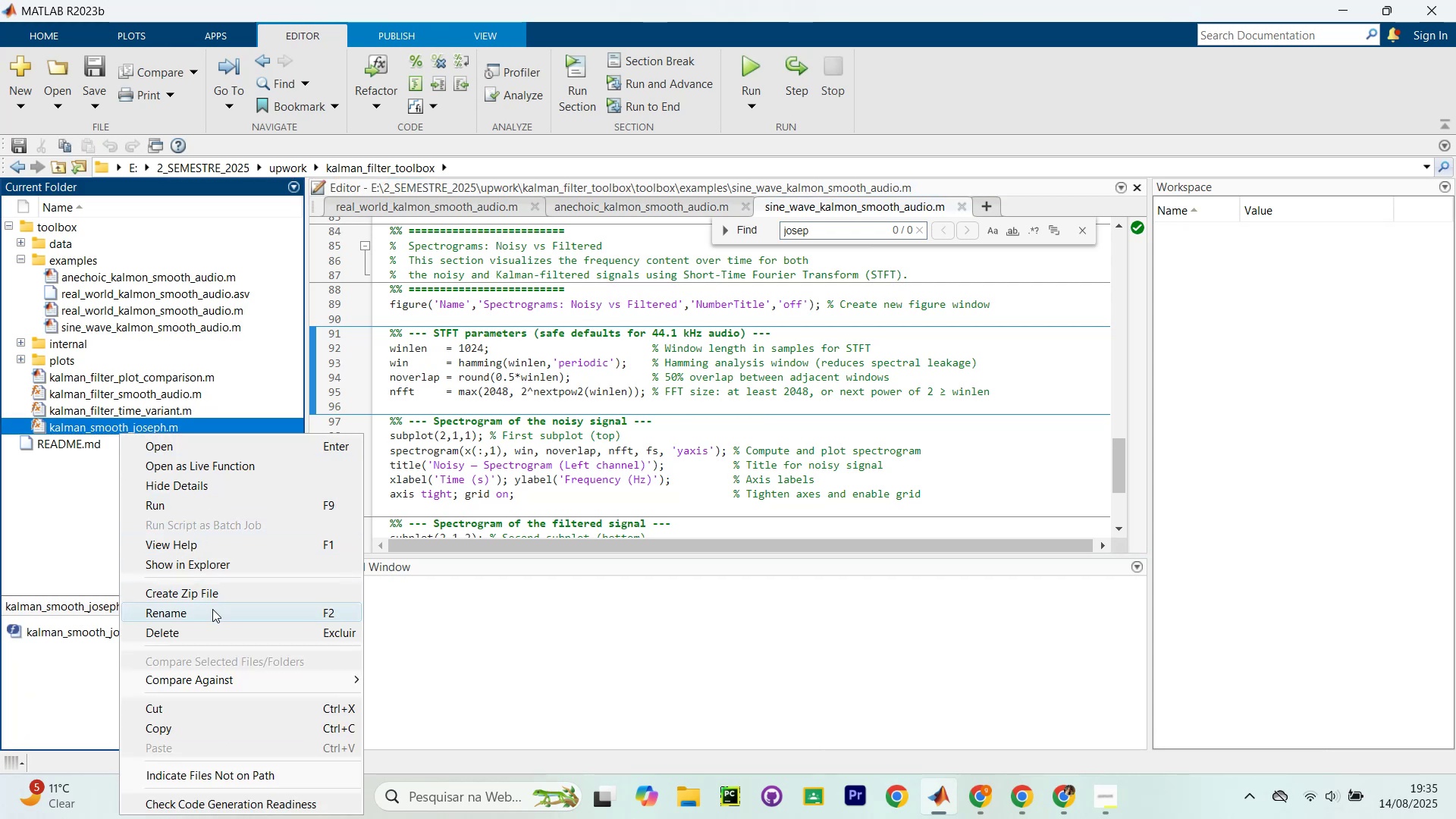 
left_click([212, 610])
 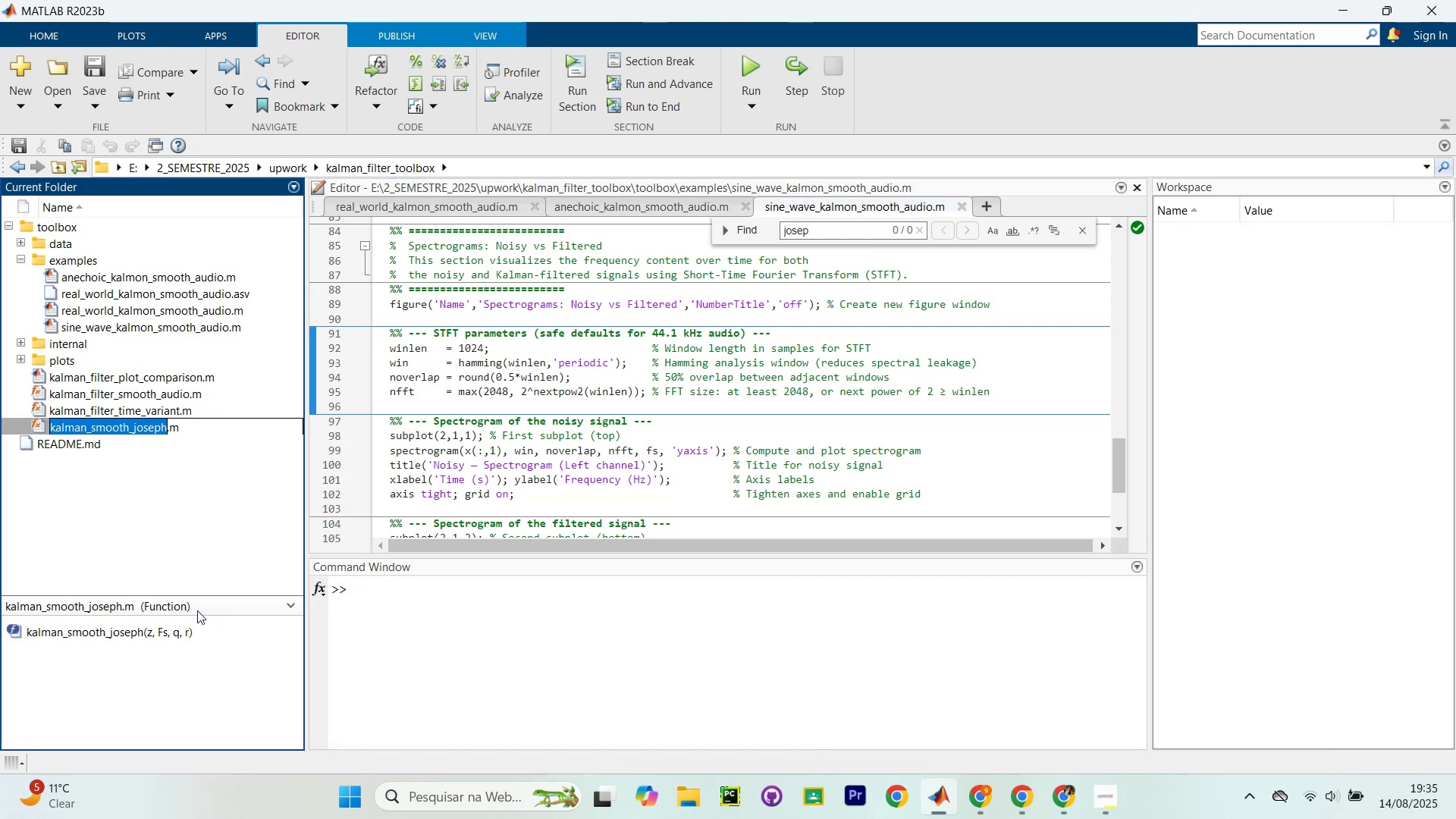 
type(kalman_fil)
key(Backspace)
type(ter_sooth_oseh)
key(Backspace)
key(Backspace)
key(Backspace)
type(j)
key(Backspace)
key(Backspace)
type(joe)
key(Backspace)
type(seph)
 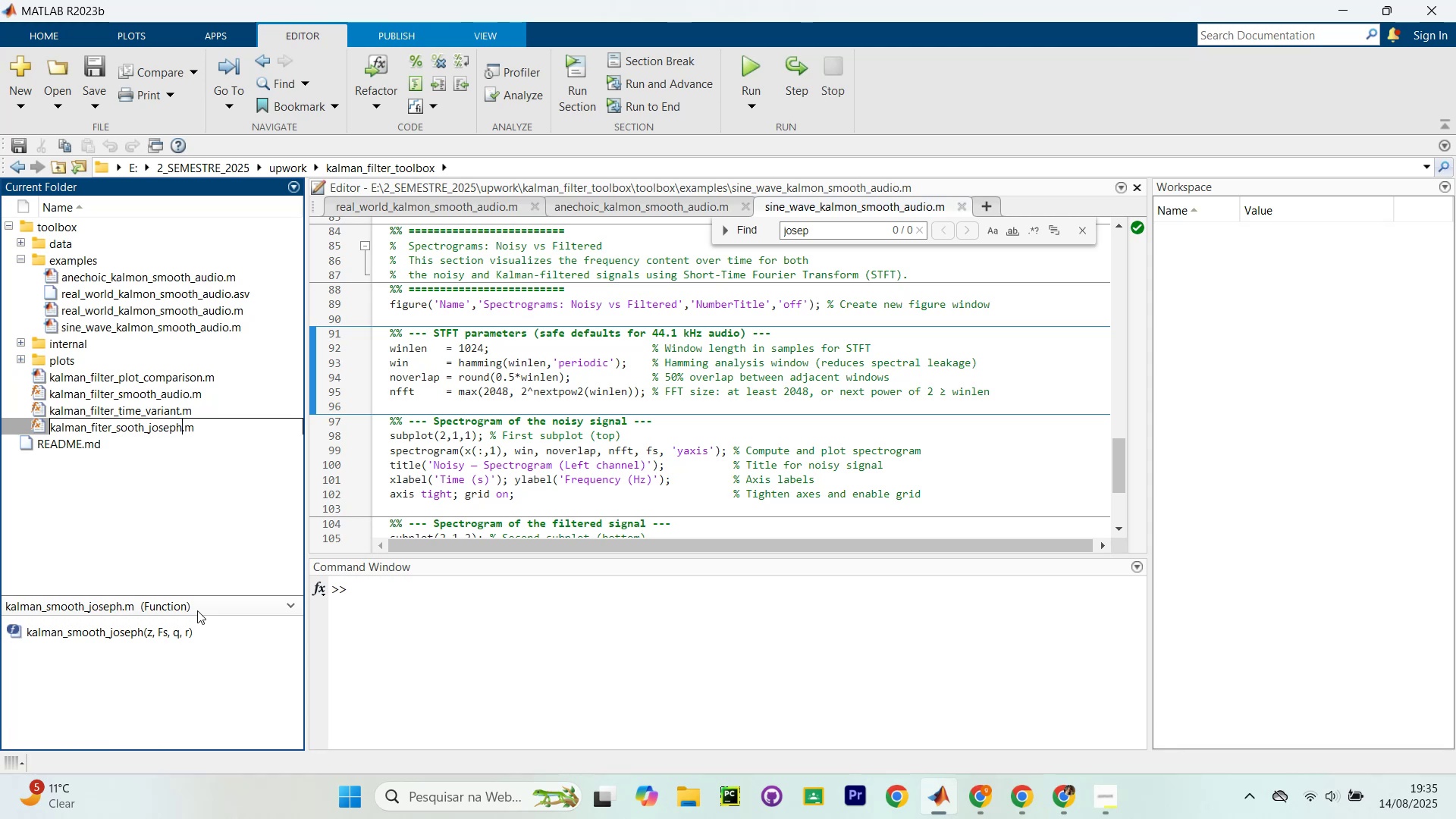 
key(Enter)
 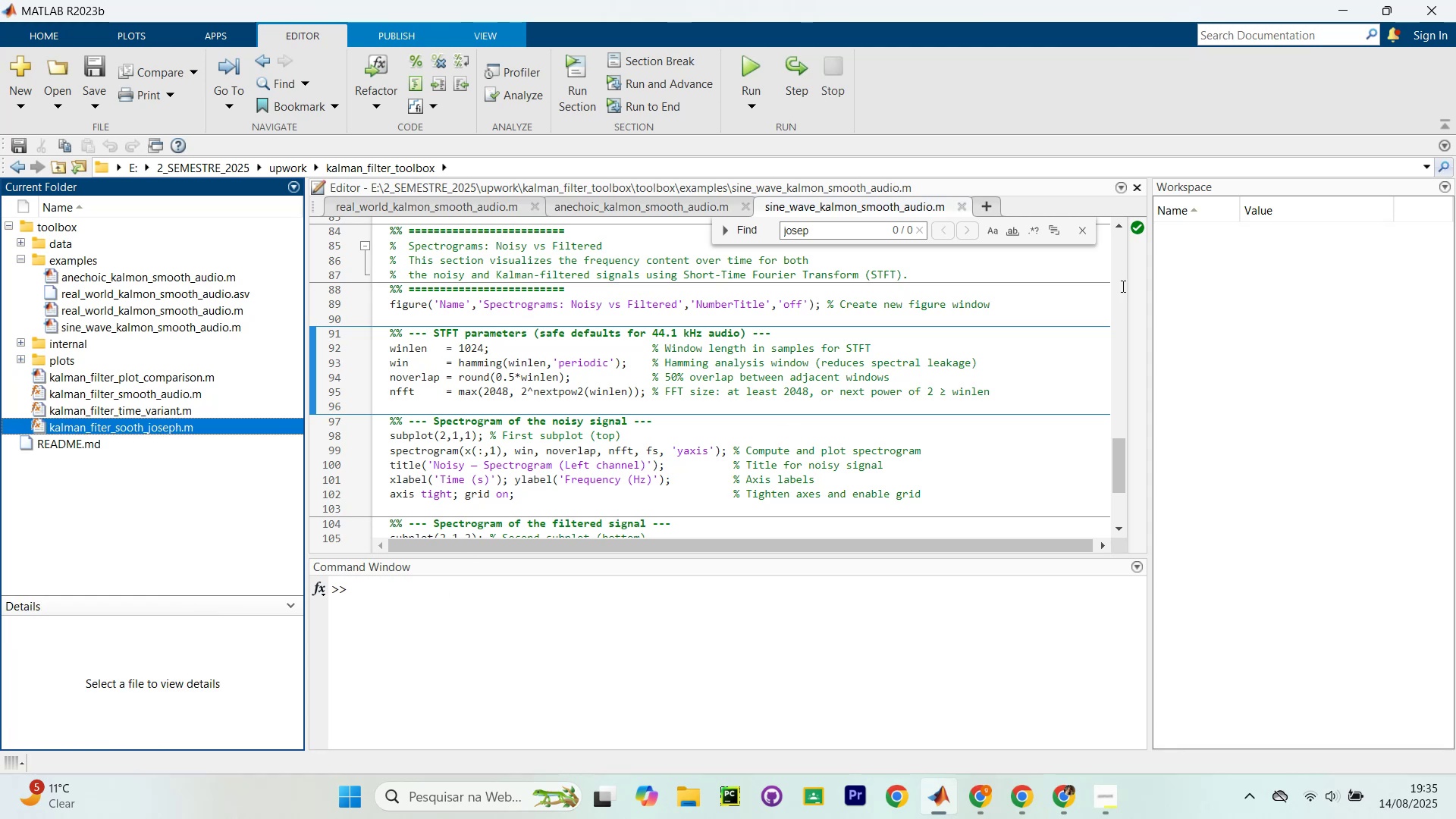 
left_click([1079, 233])
 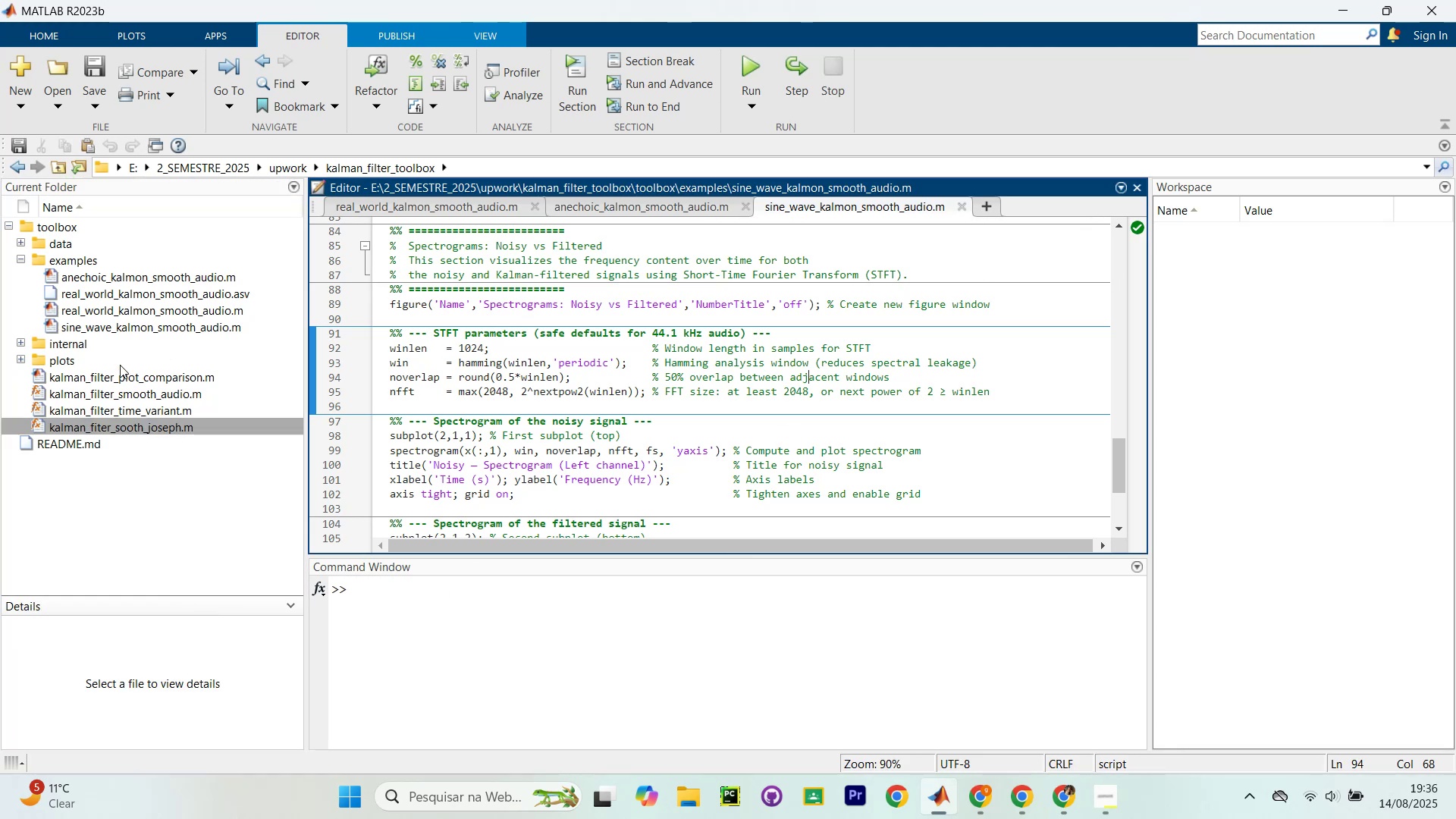 
scroll: coordinate [412, 337], scroll_direction: up, amount: 22.0
 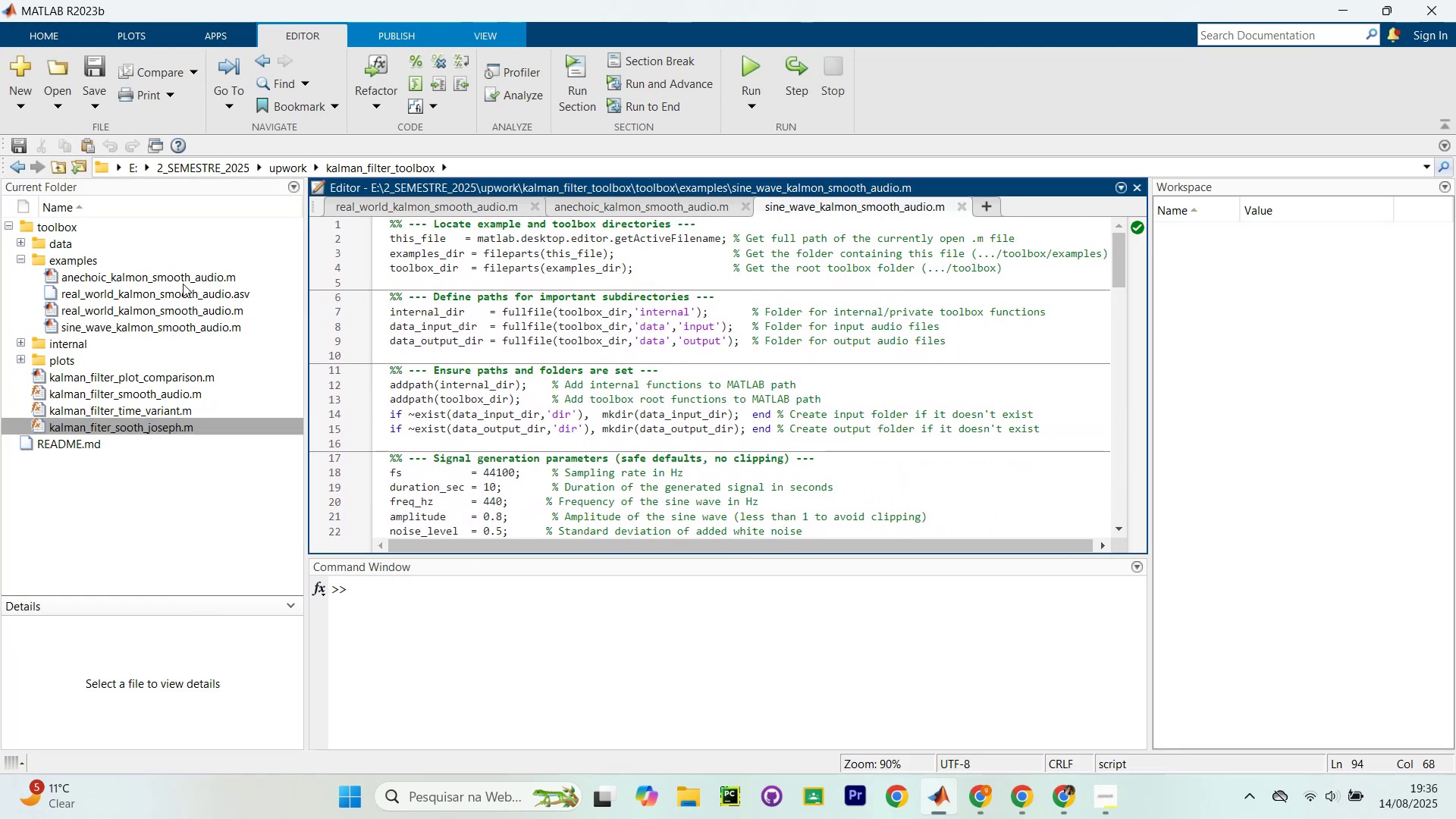 
left_click([200, 290])
 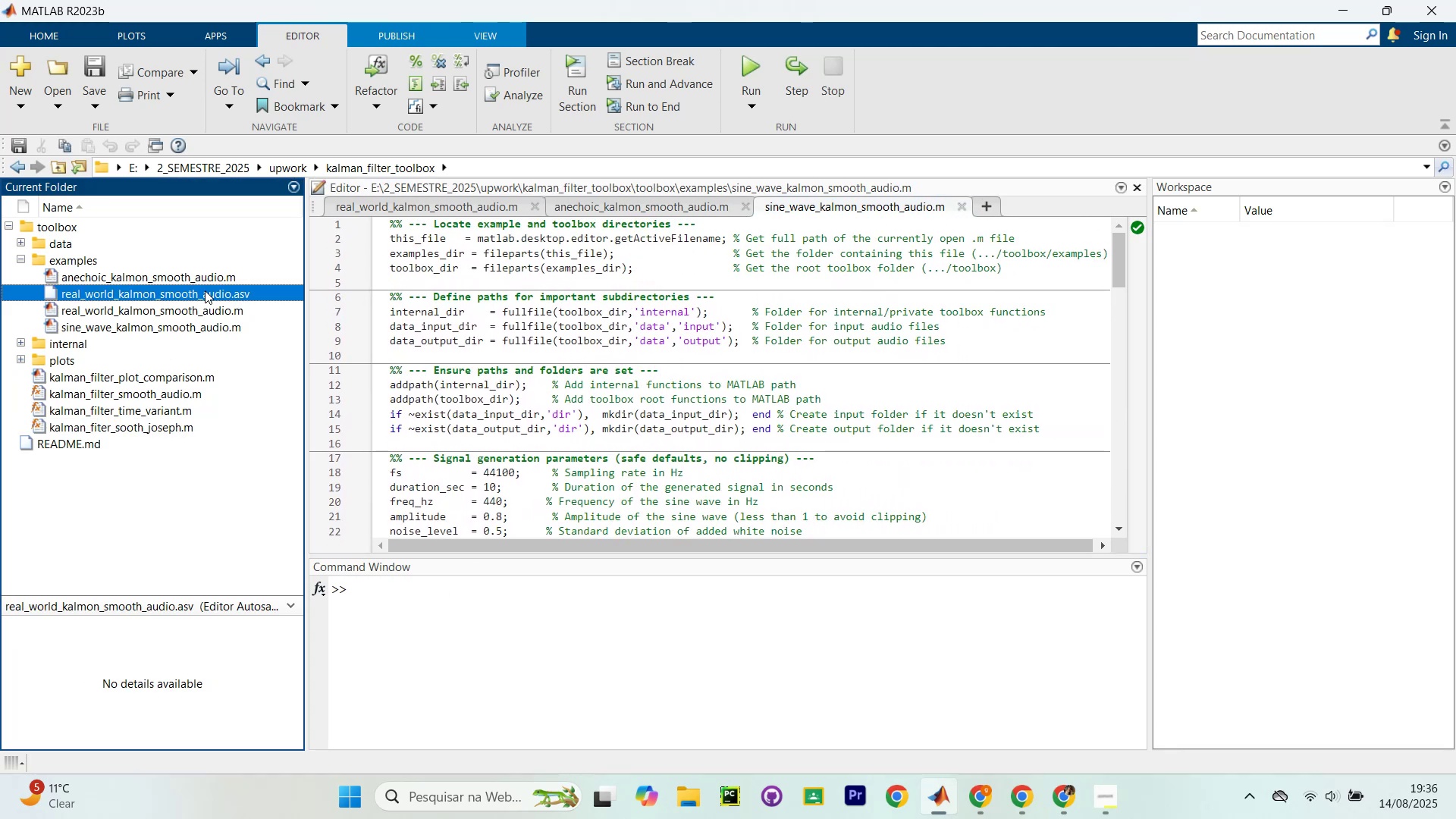 
right_click([205, 290])
 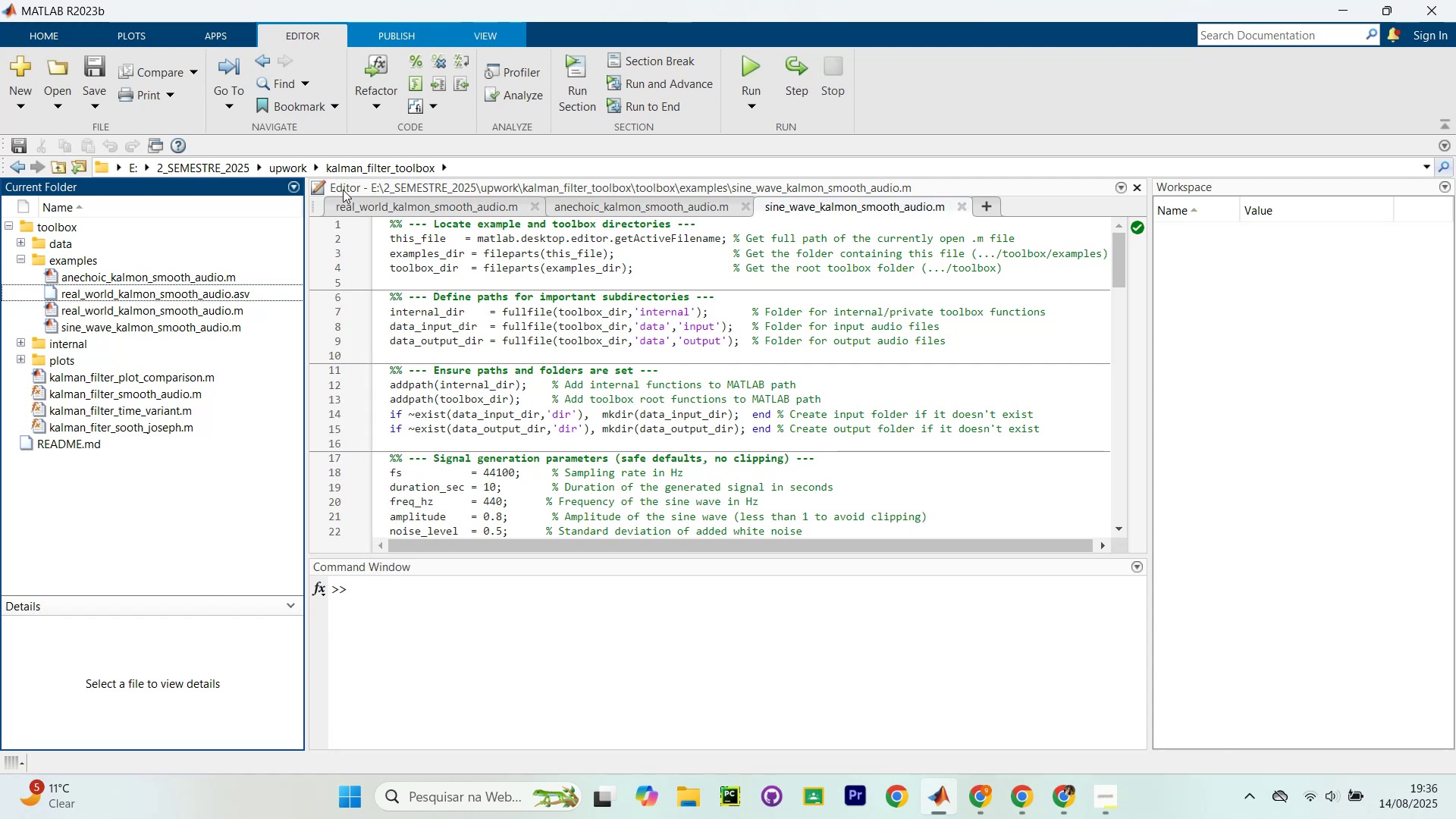 
left_click([535, 268])
 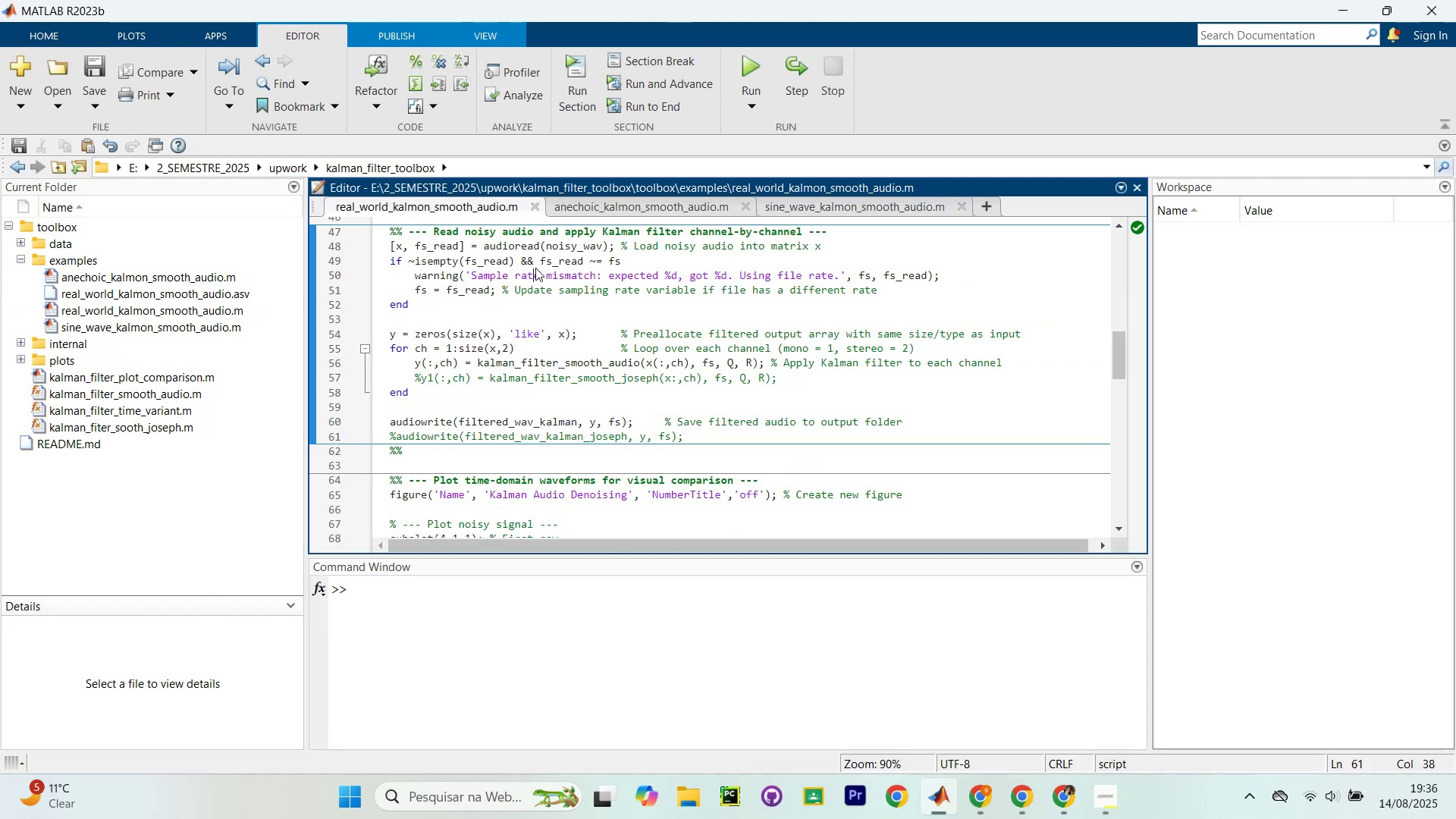 
key(Control+S)
 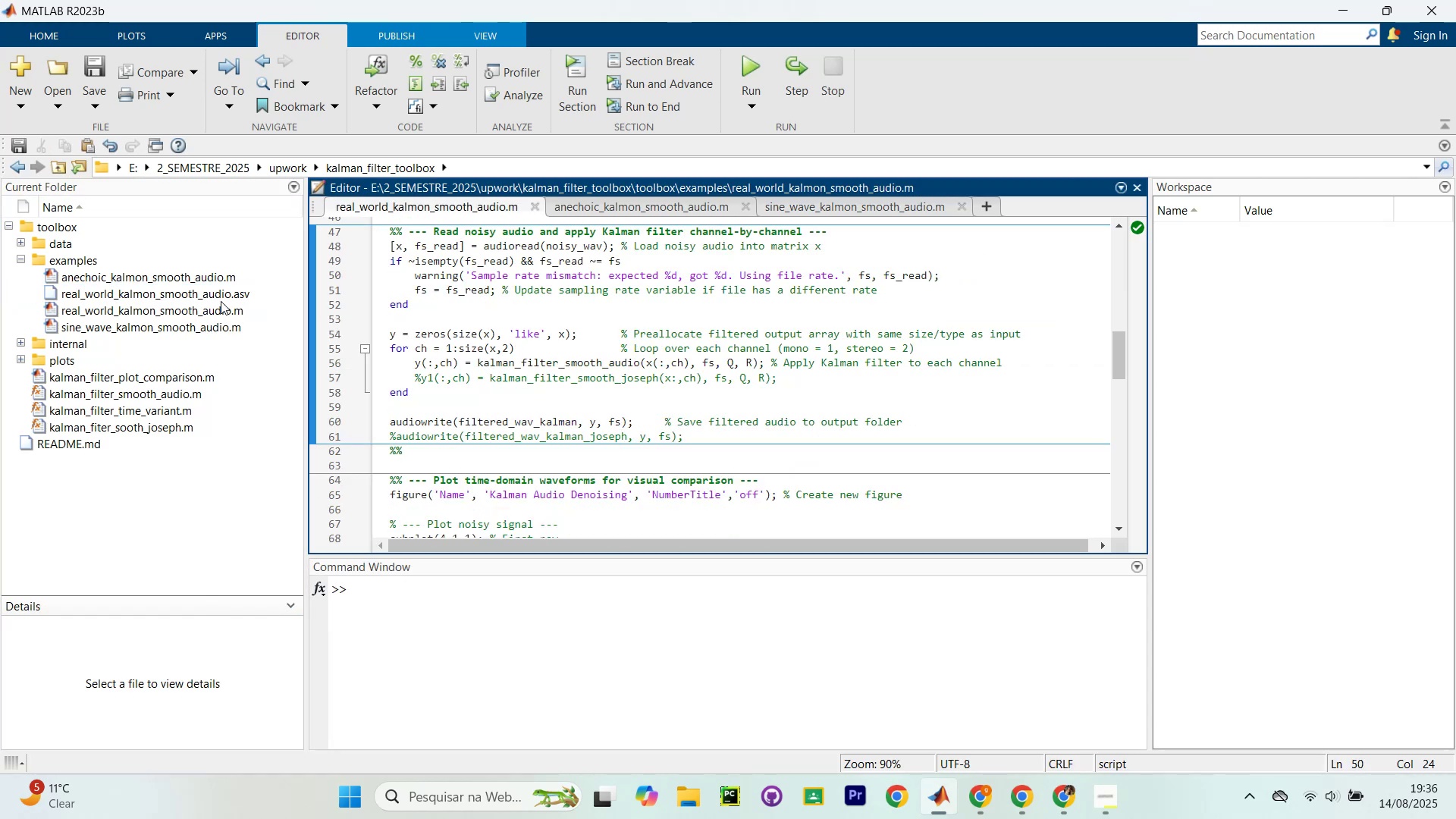 
left_click([224, 295])
 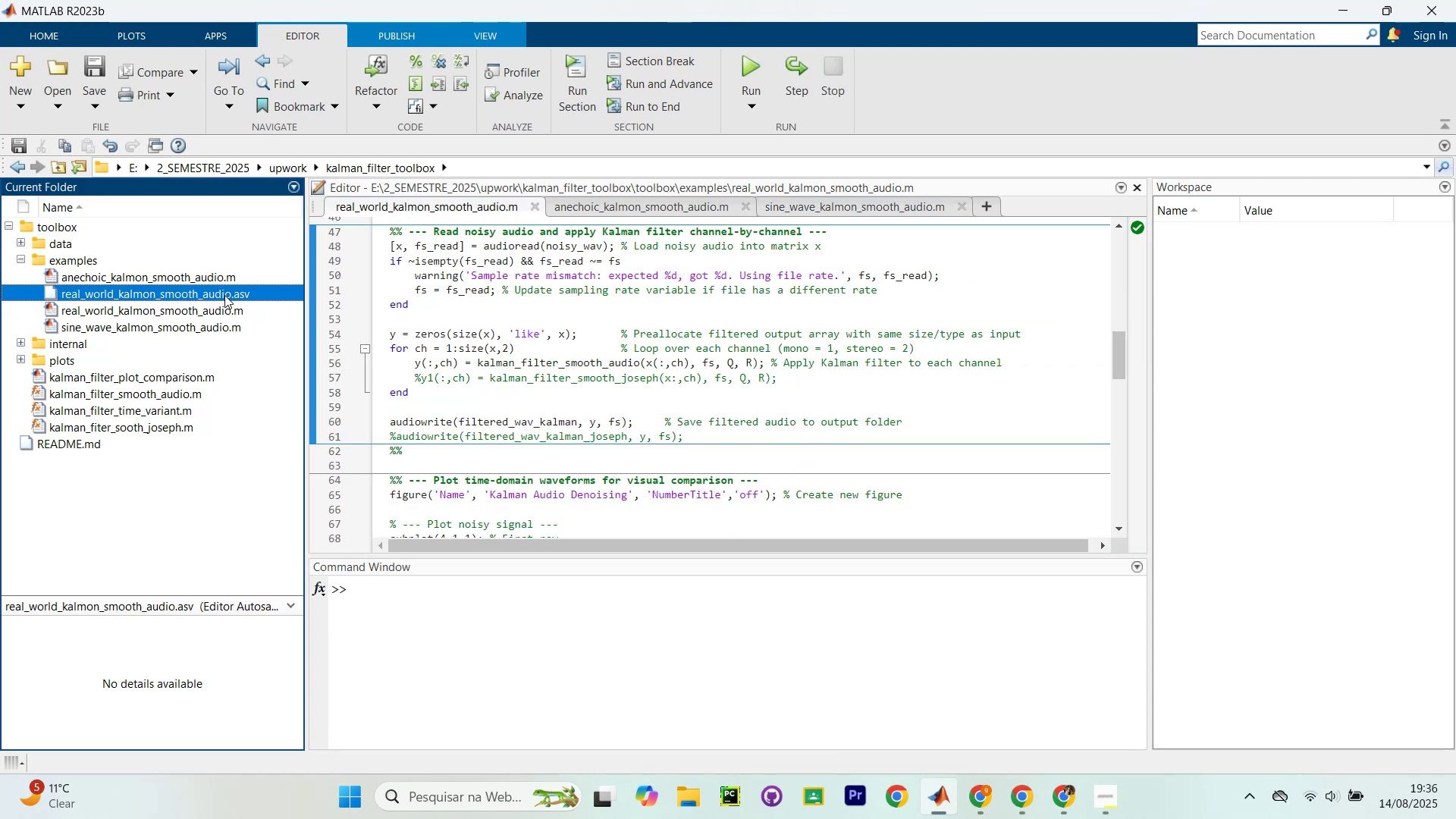 
right_click([224, 295])
 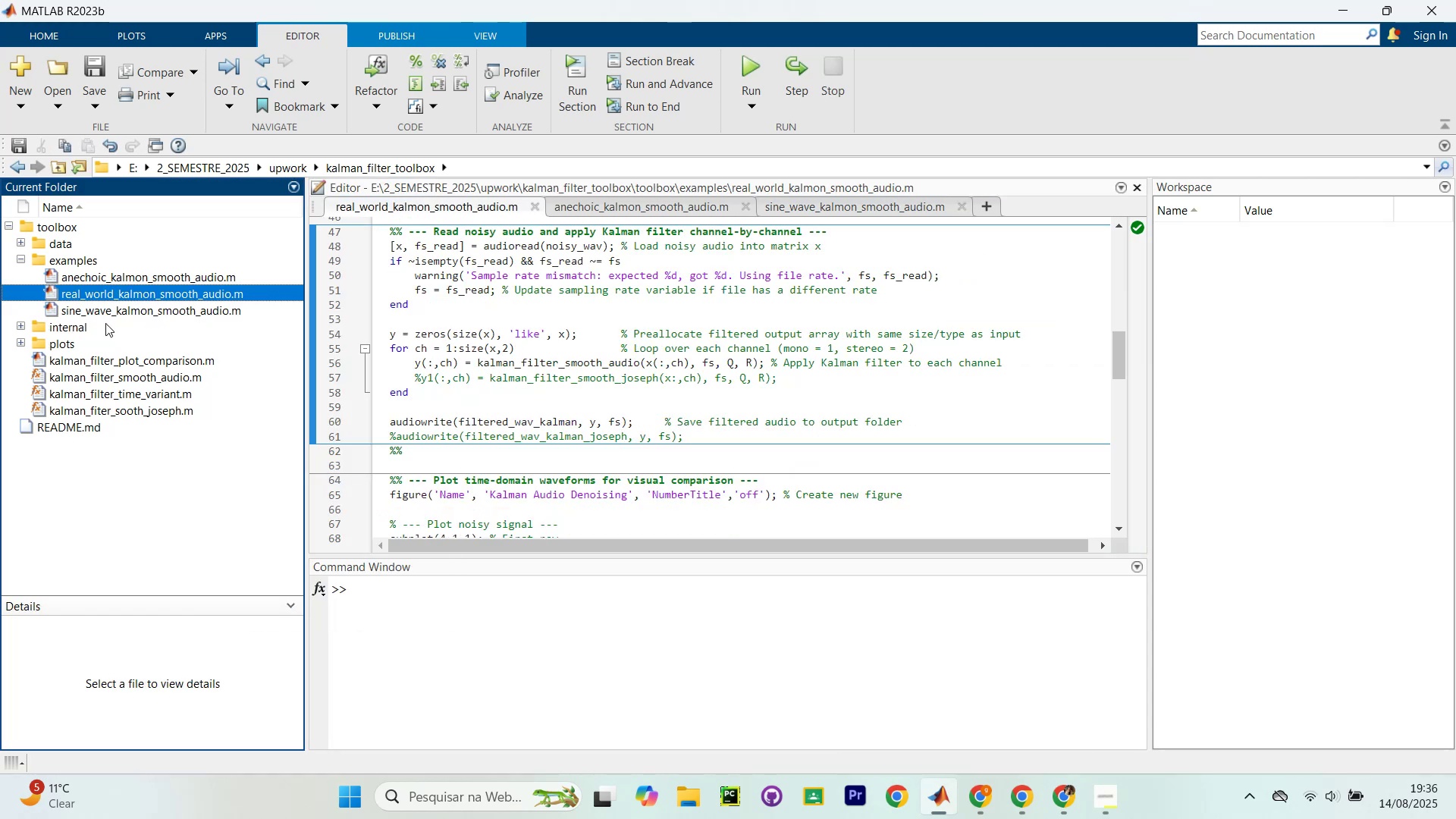 
wait(8.08)
 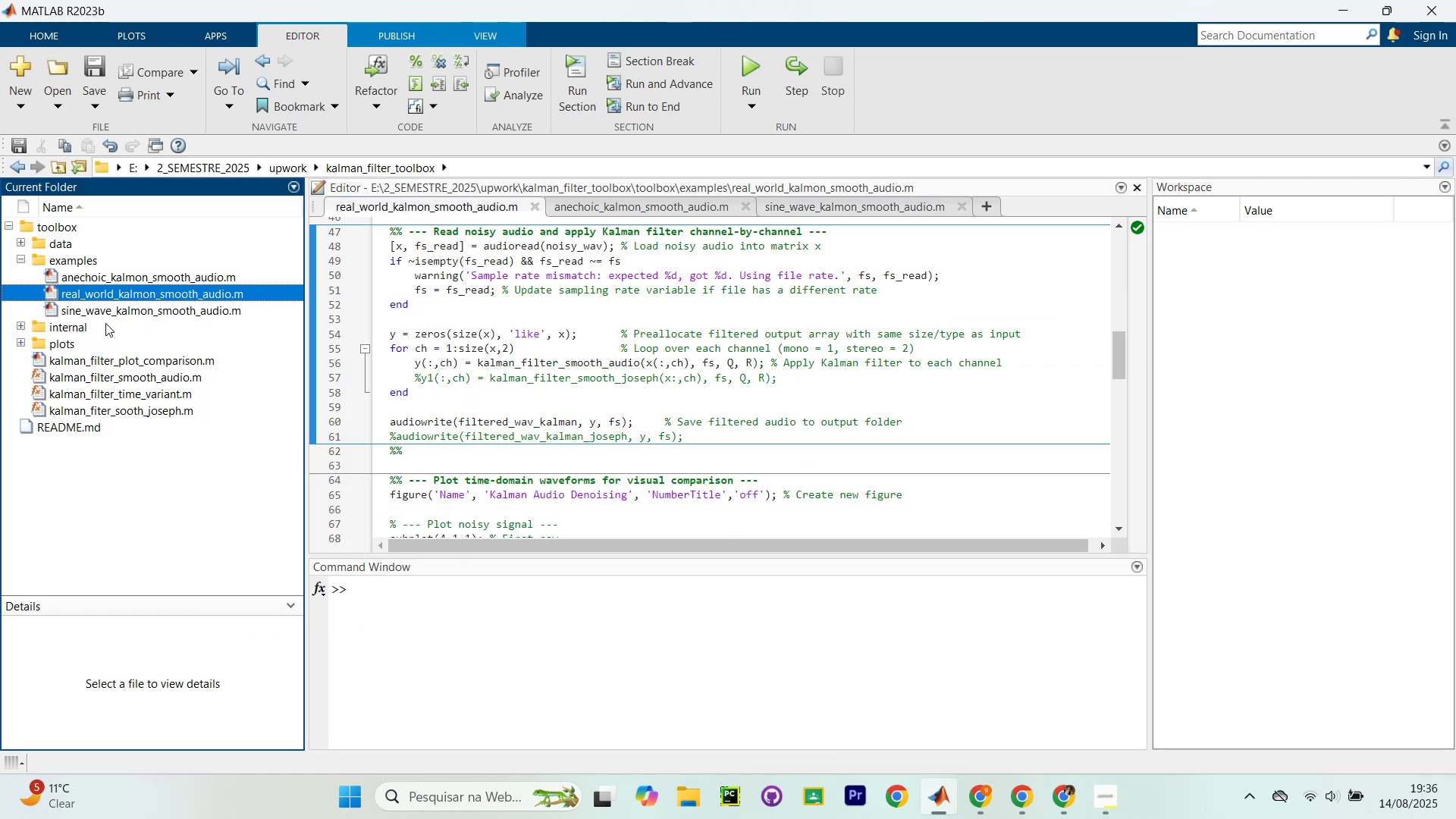 
left_click([171, 378])
 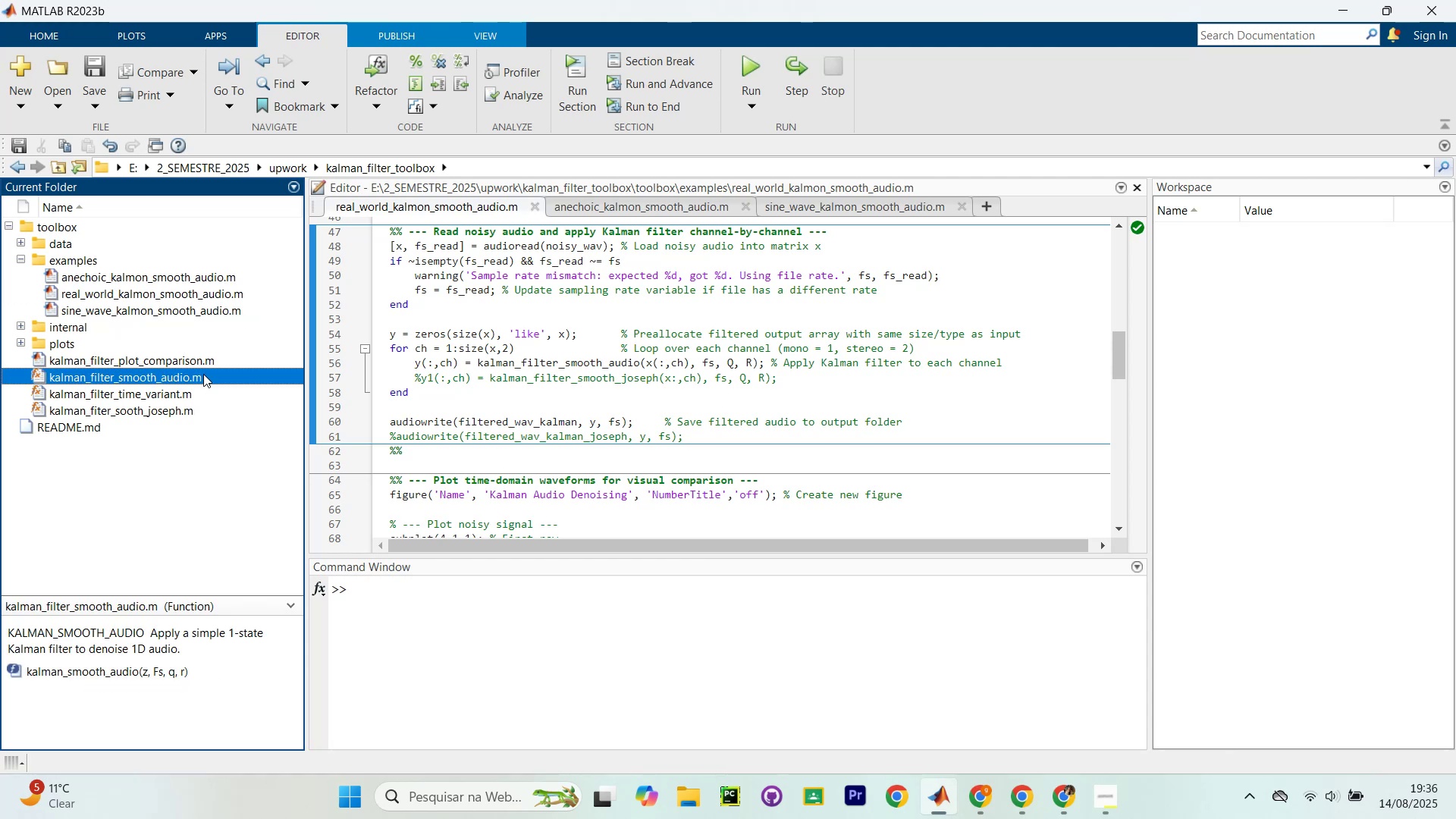 
right_click([203, 374])
 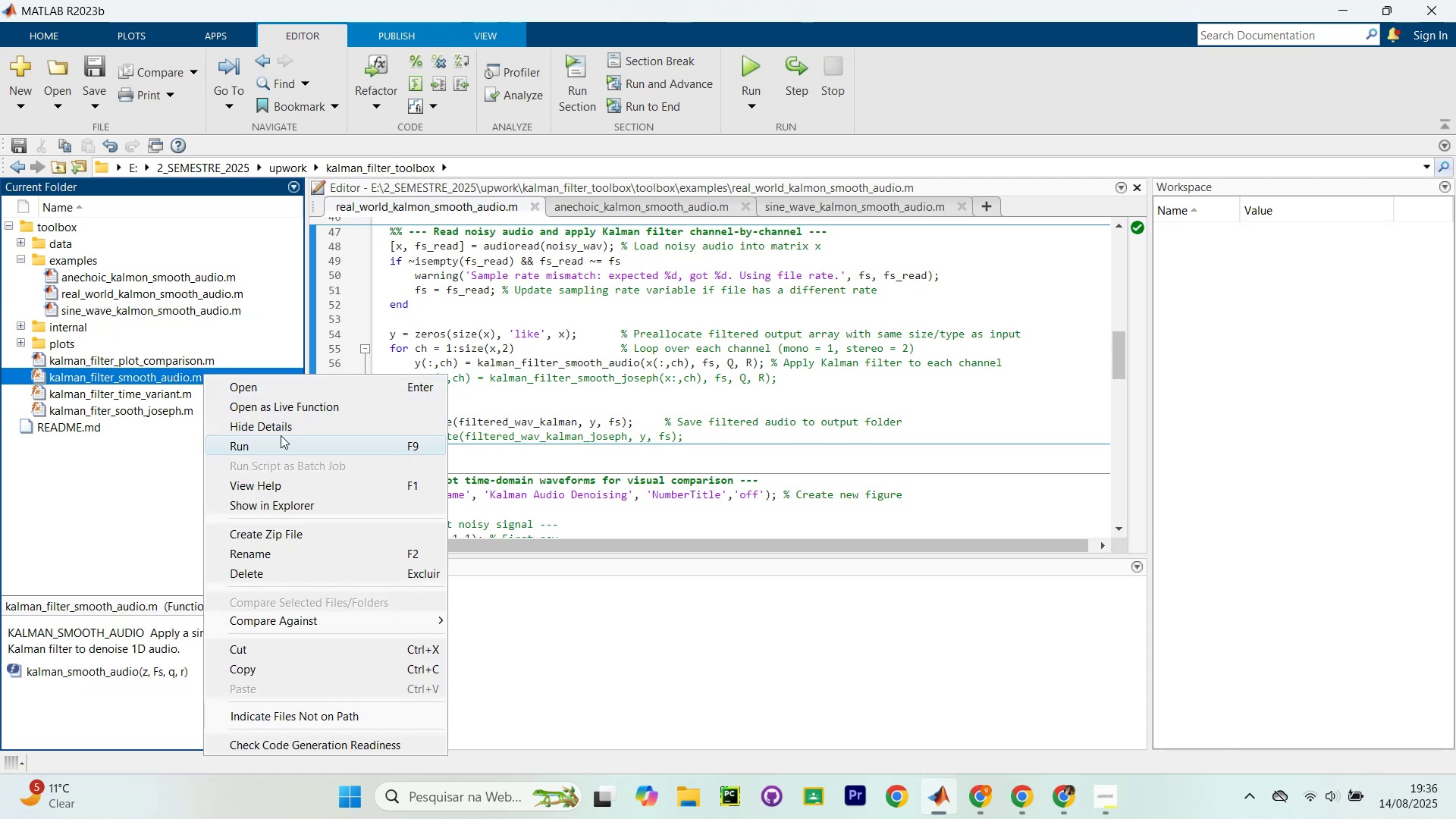 
left_click([335, 562])
 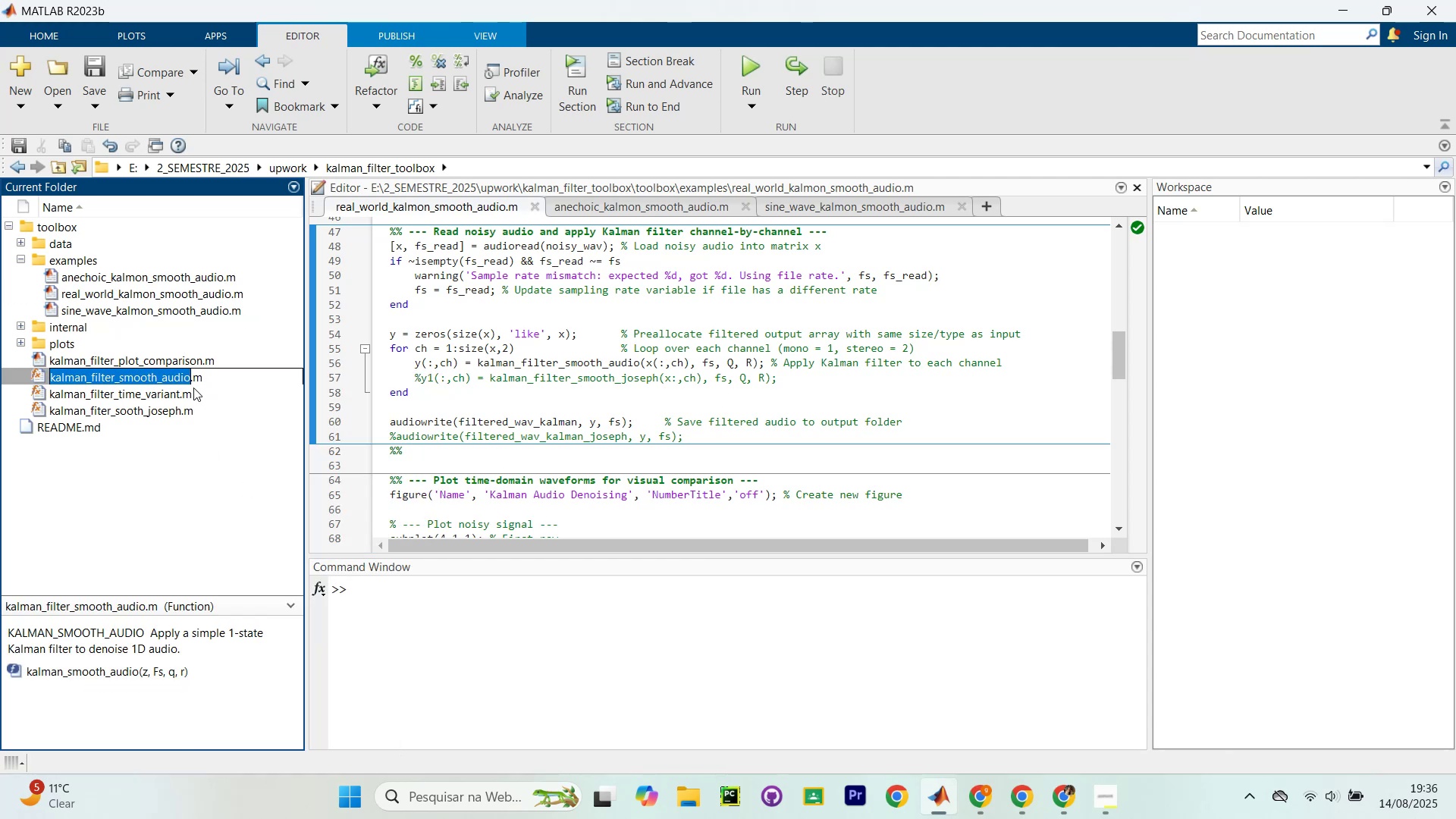 
left_click([189, 375])
 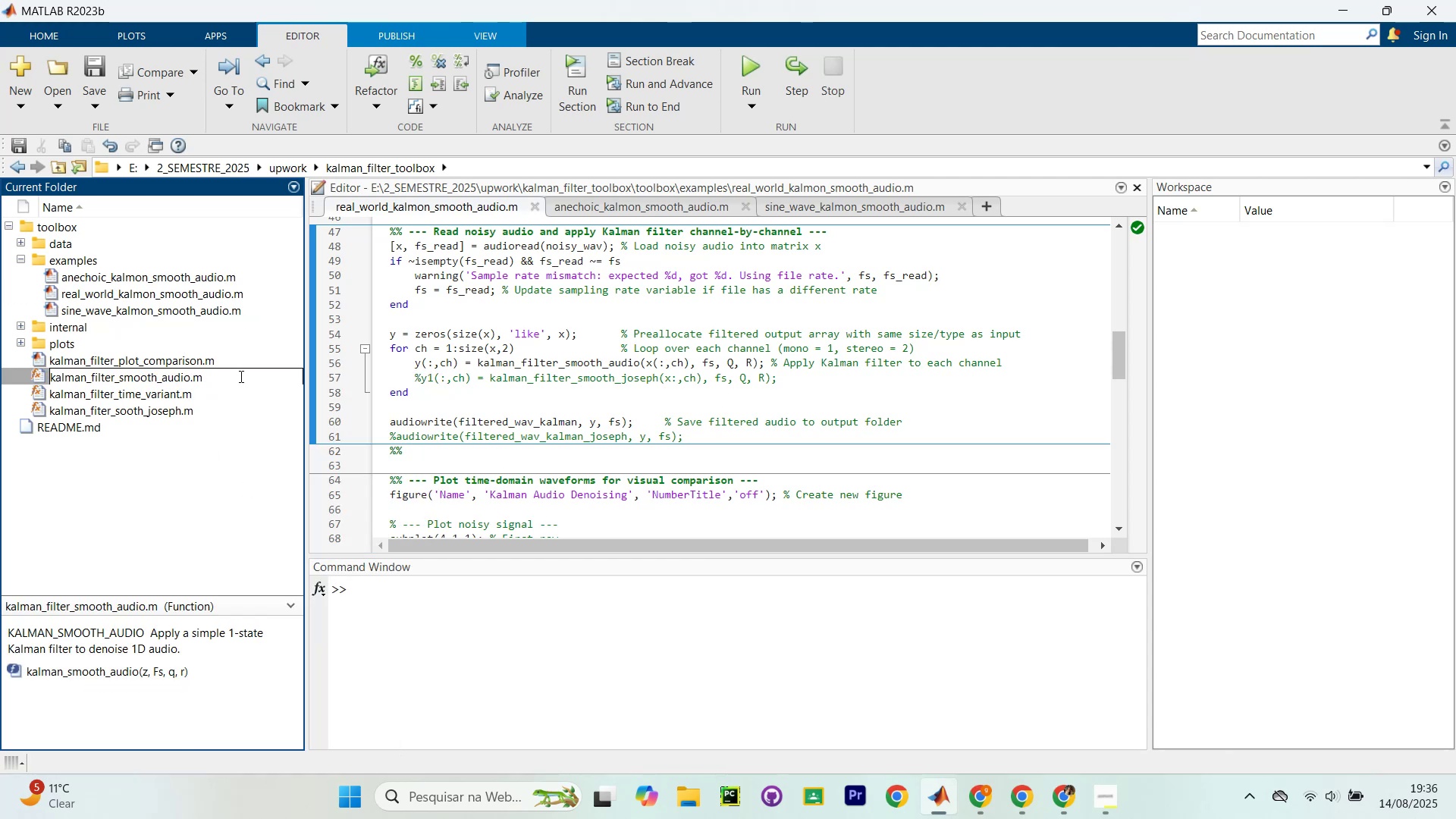 
key(Backspace)
key(Backspace)
key(Backspace)
key(Backspace)
key(Backspace)
type(simple)
 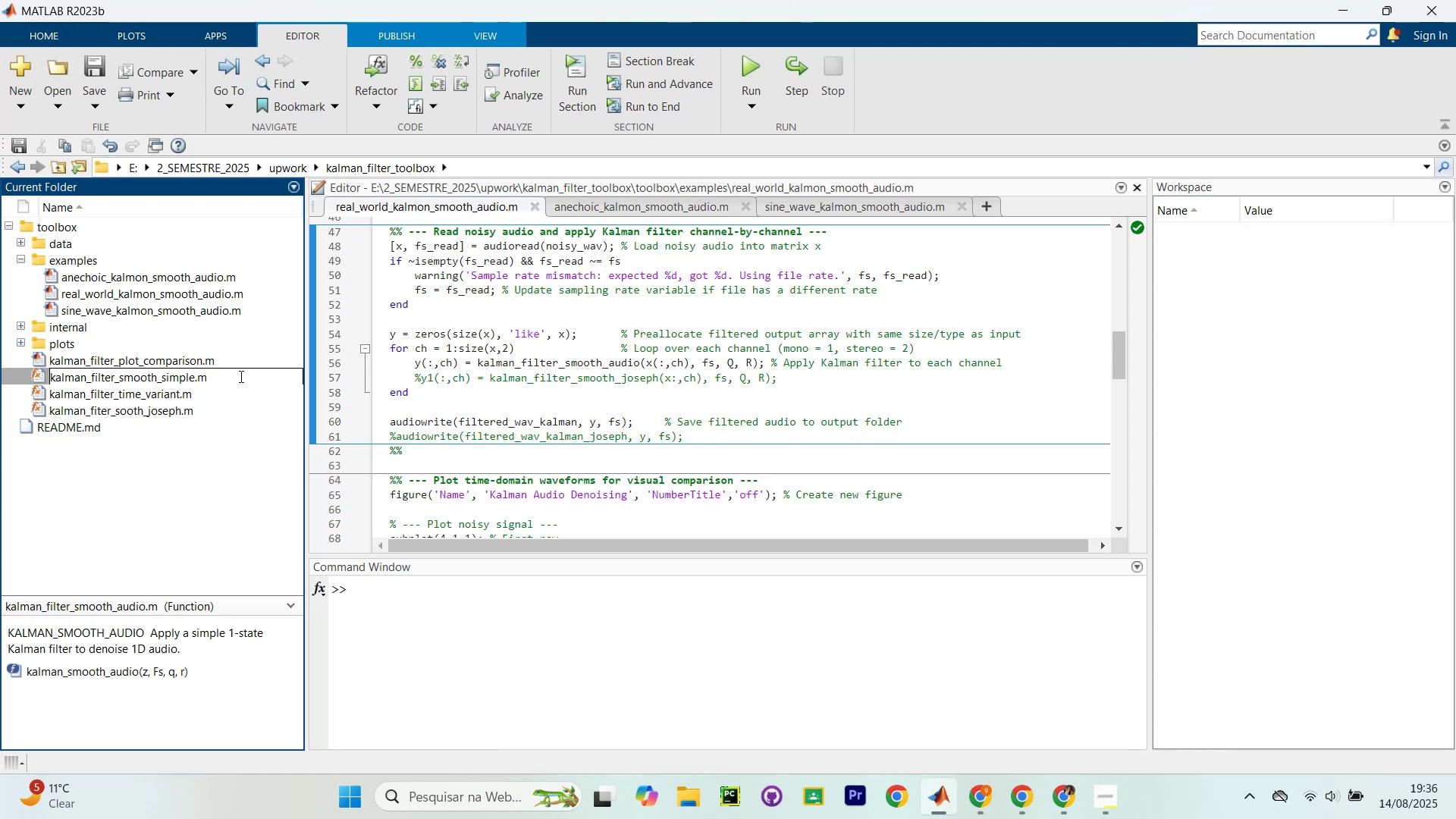 
key(Enter)
 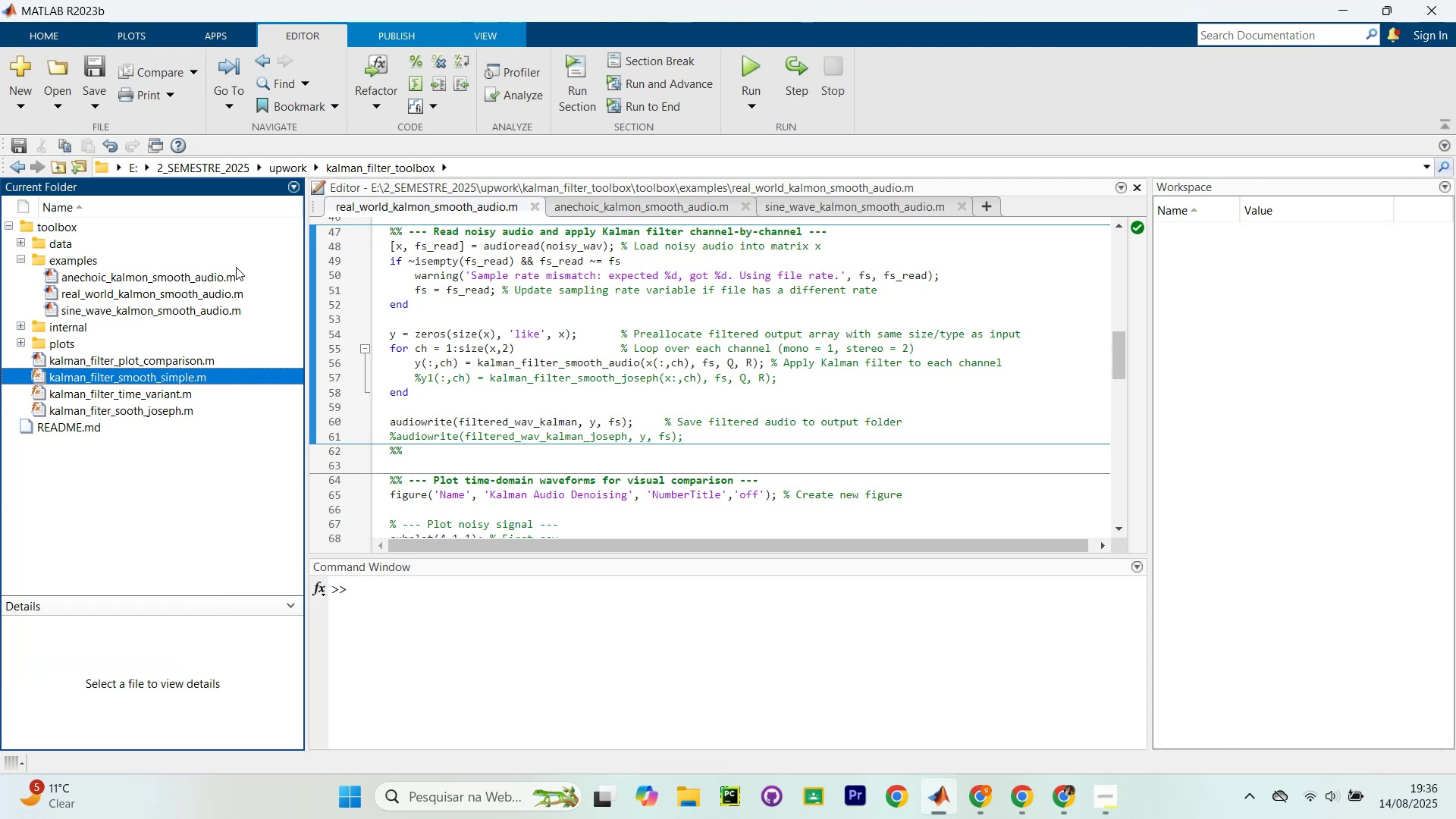 
left_click([203, 270])
 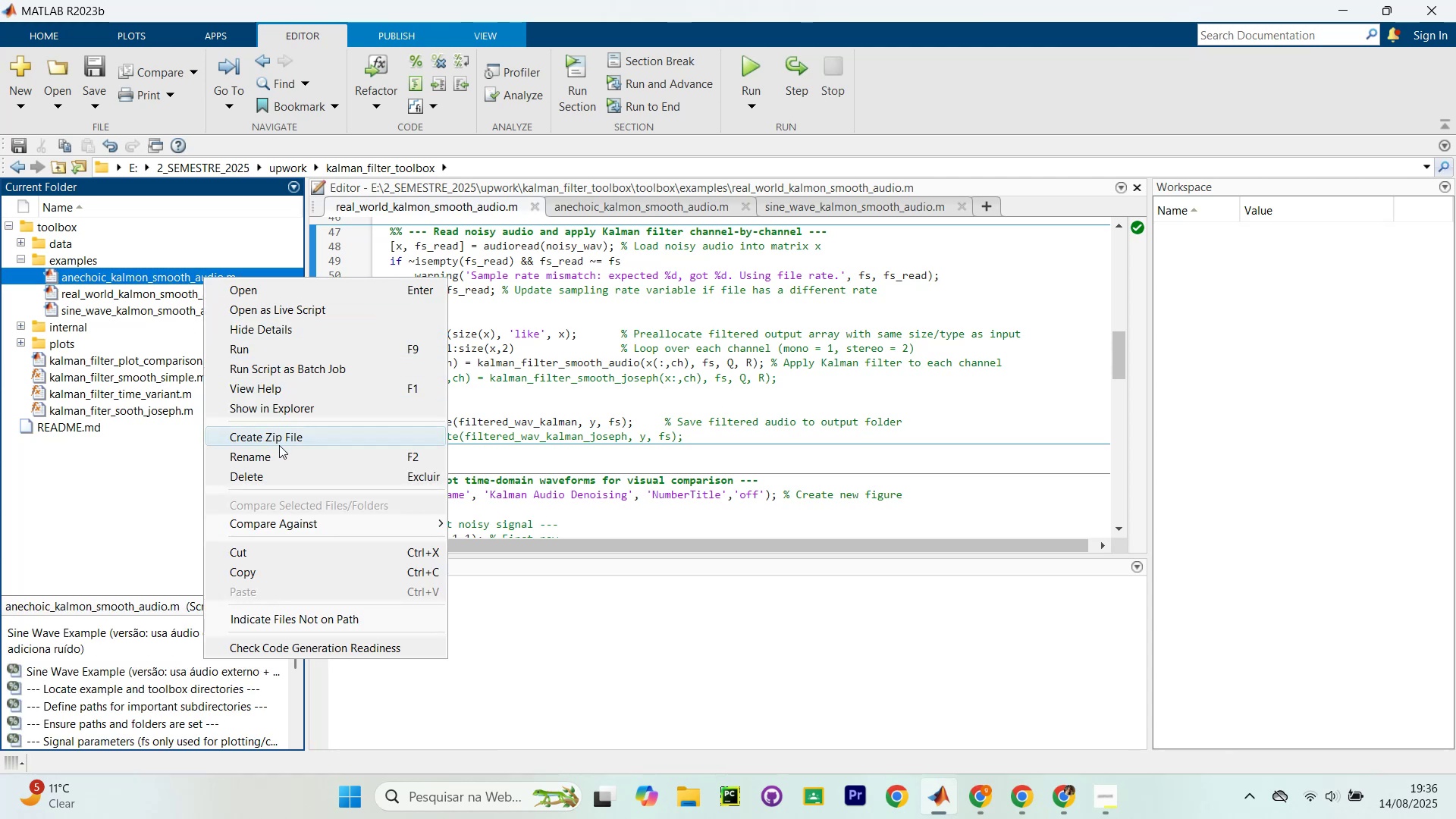 
left_click([275, 457])
 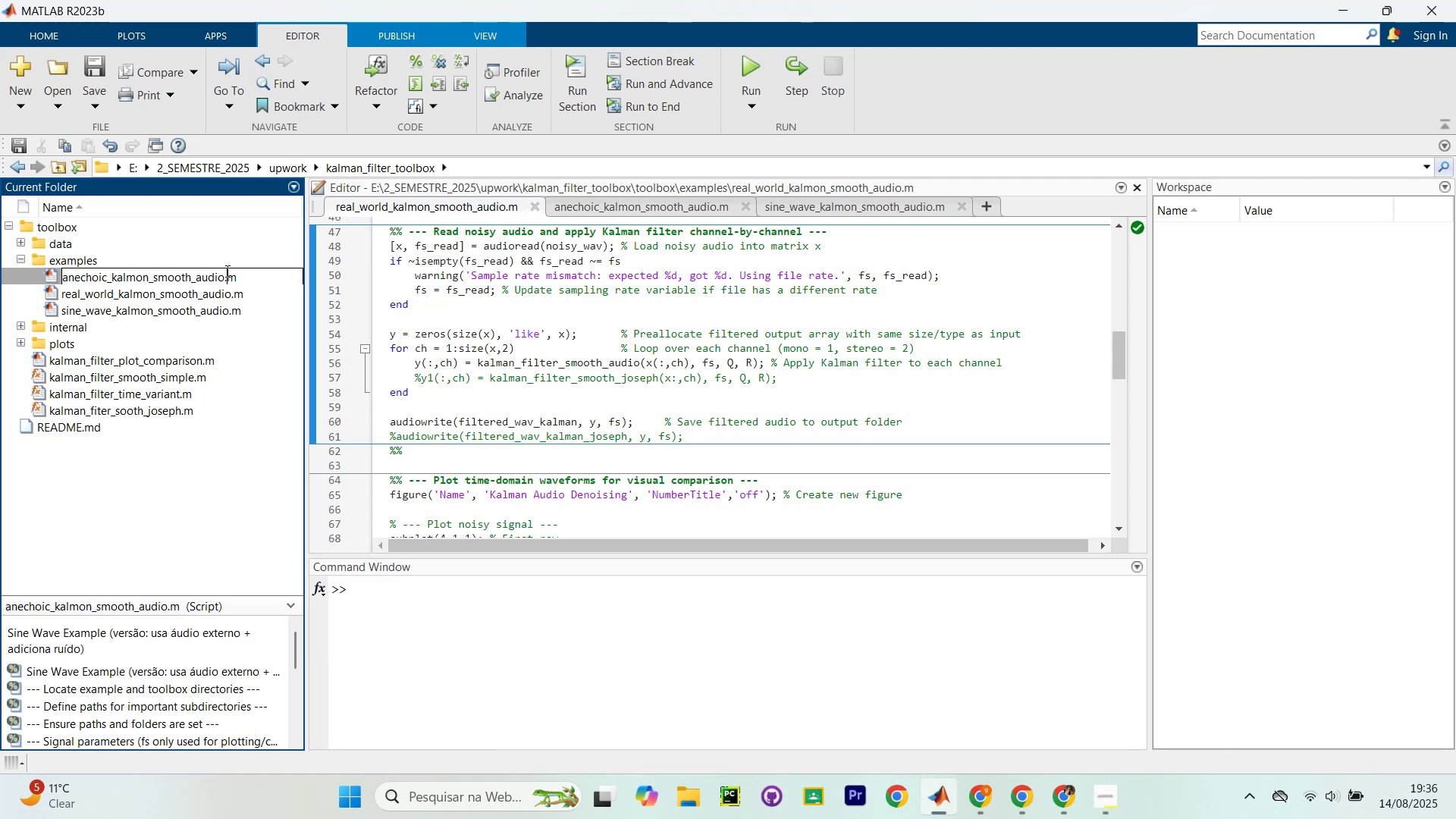 
double_click([220, 276])
 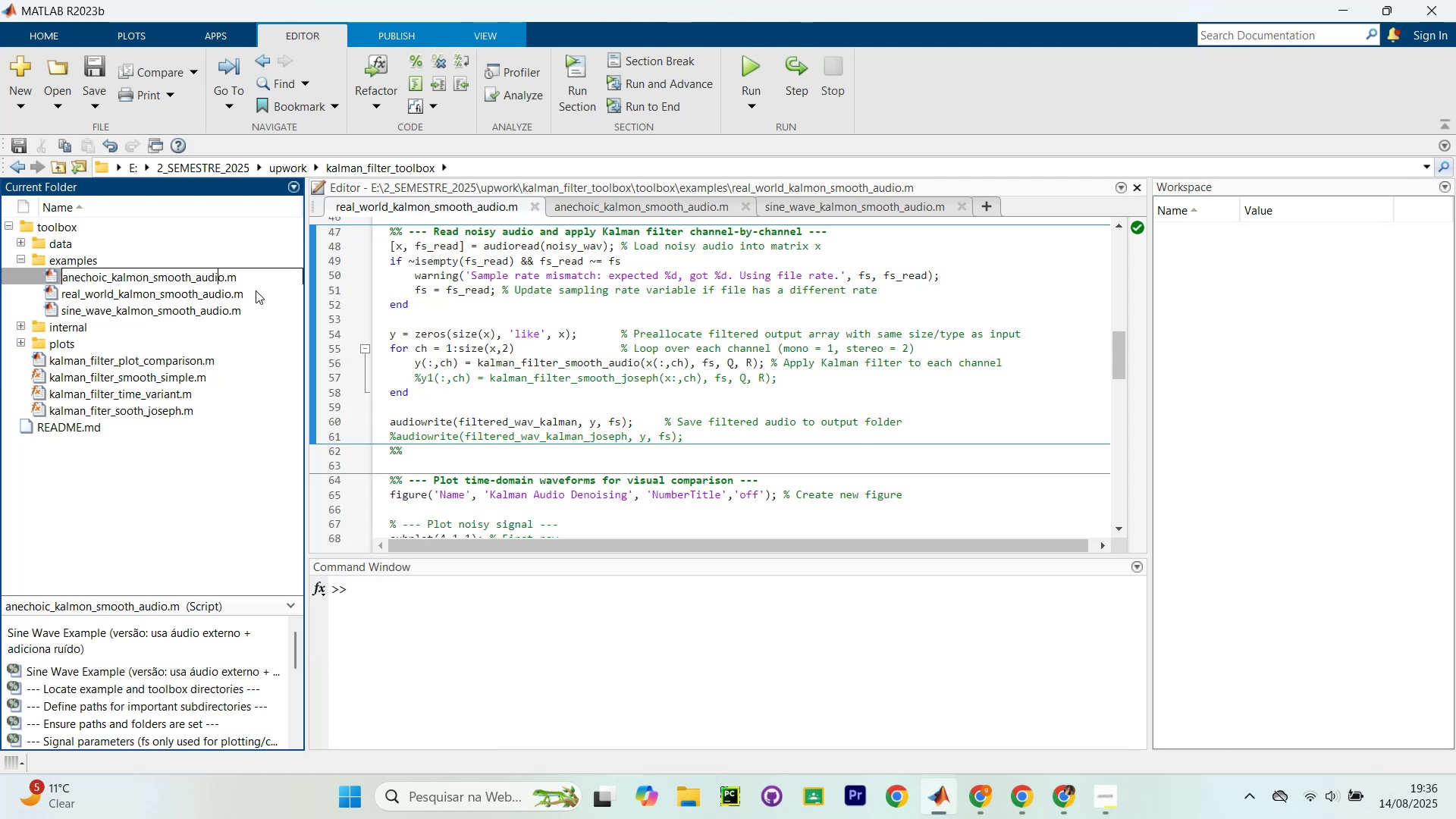 
key(ArrowRight)
 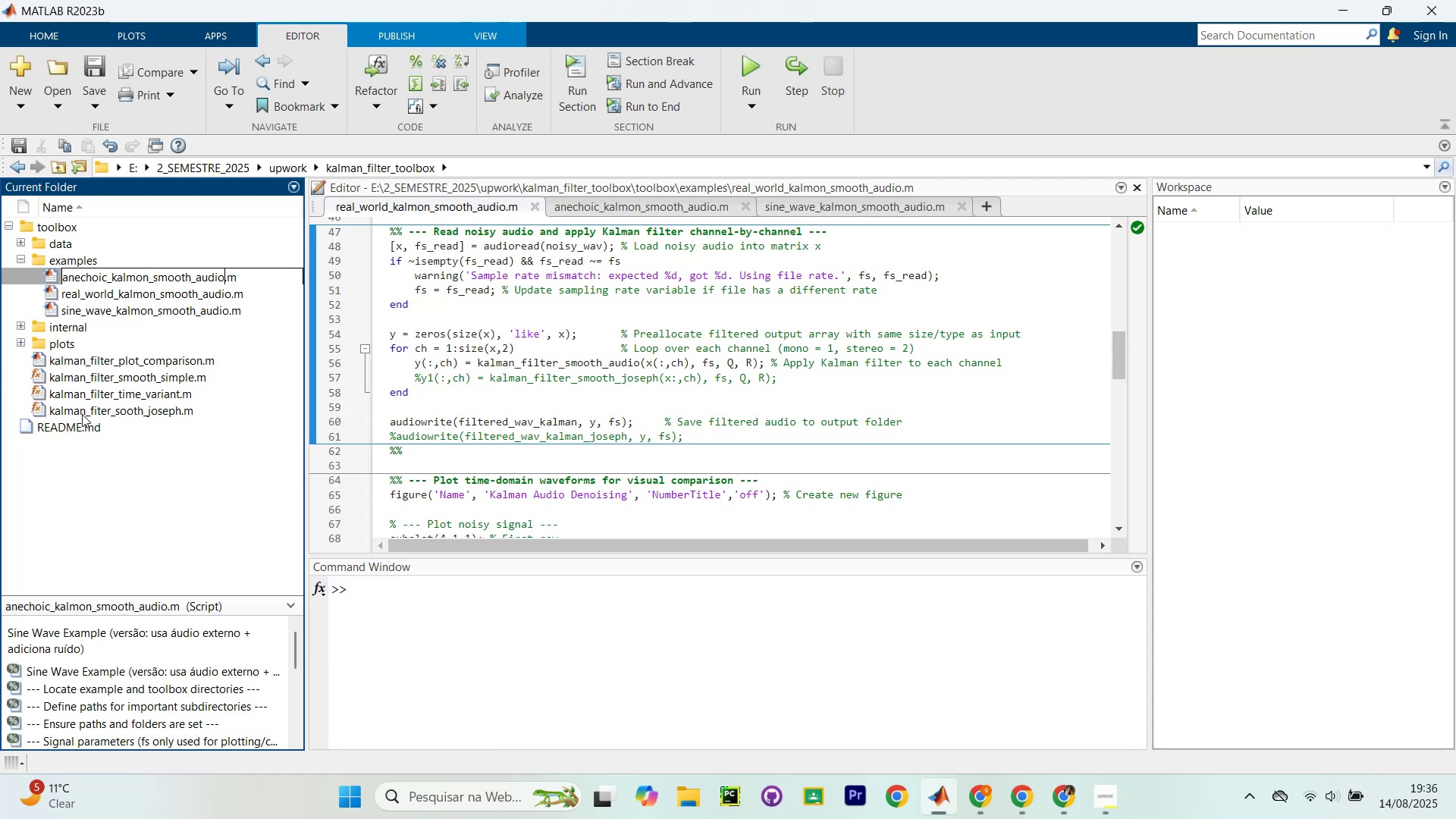 
left_click([147, 372])
 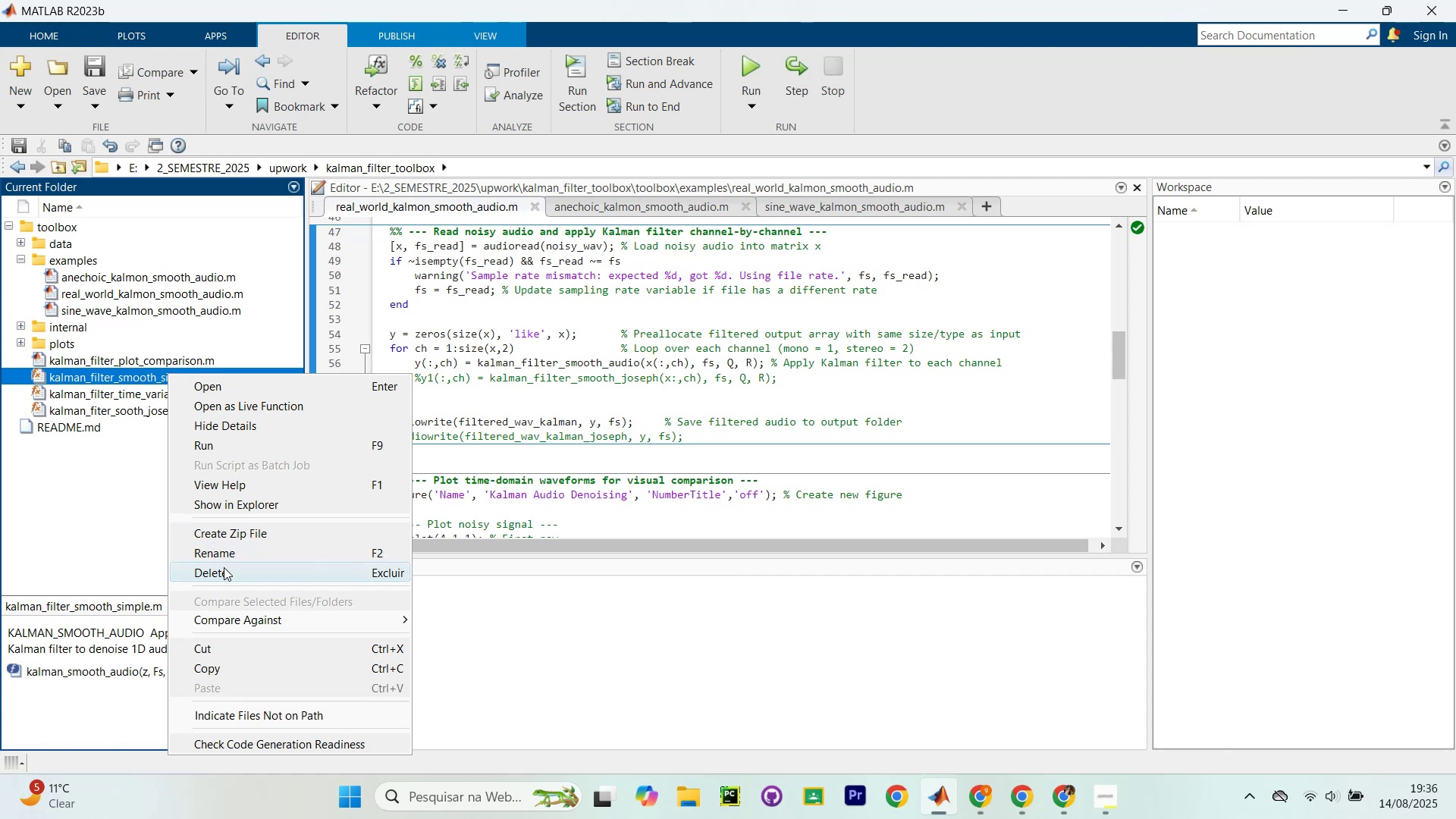 
left_click([250, 554])
 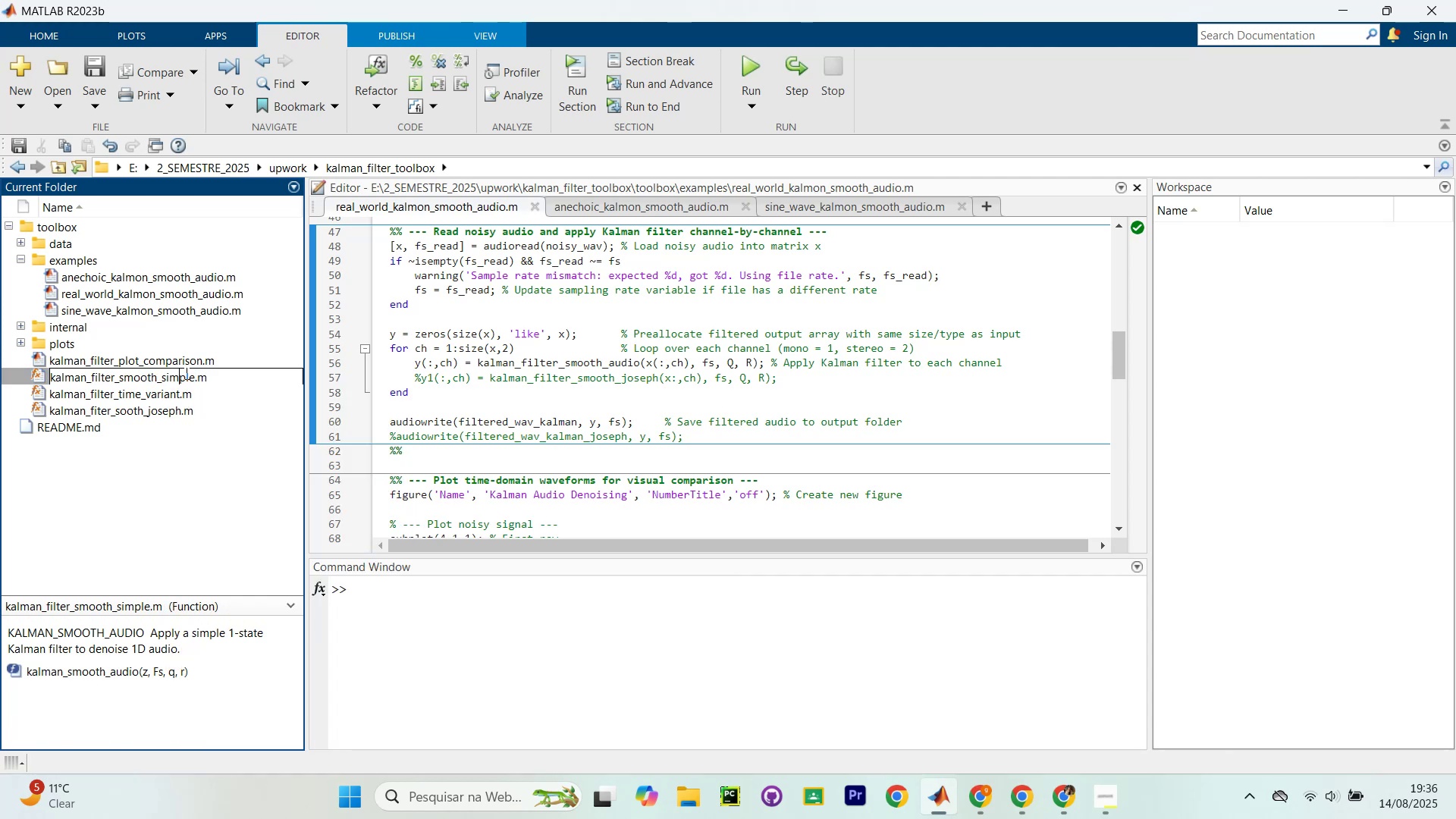 
double_click([199, 372])
 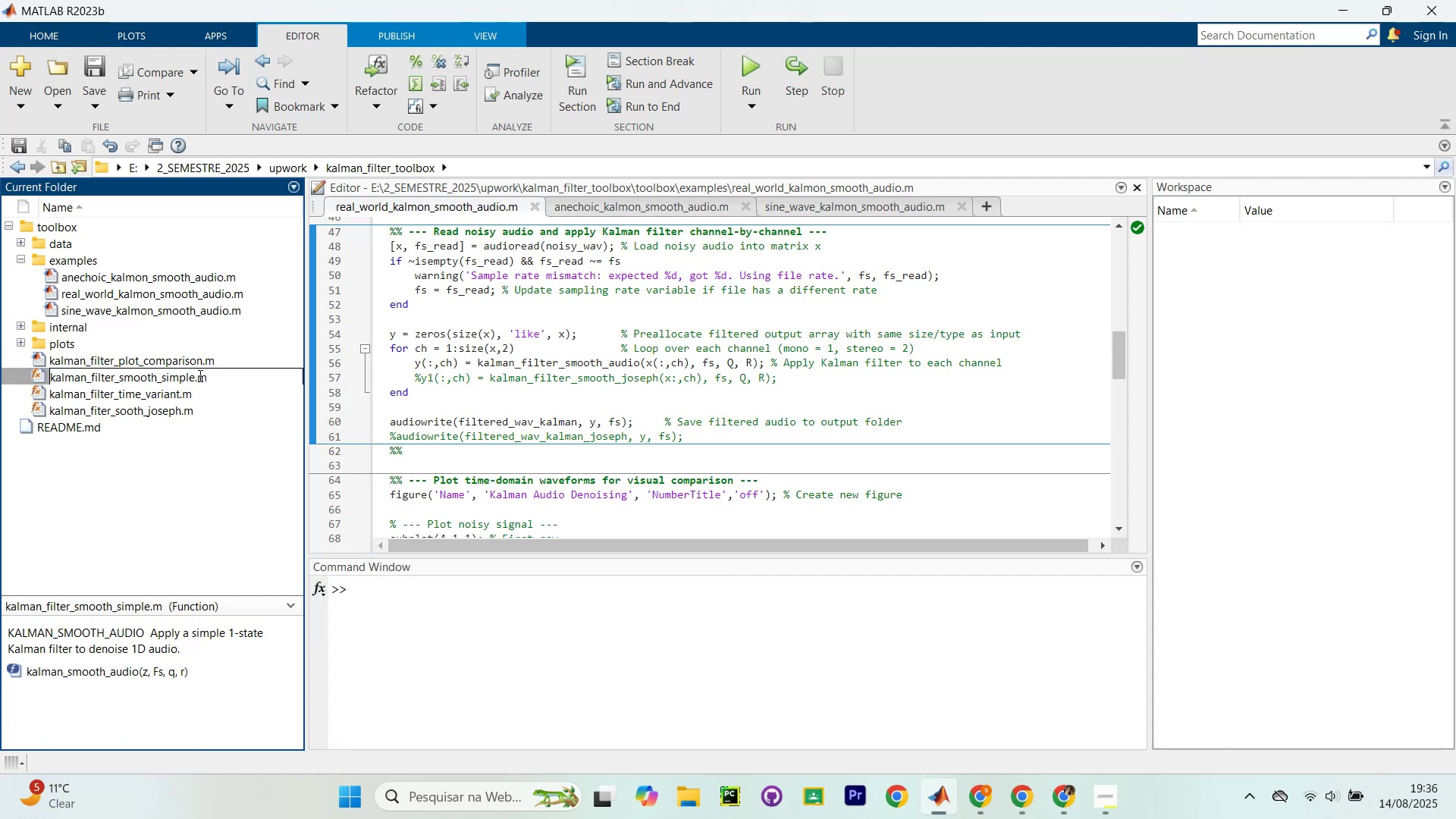 
left_click([196, 377])
 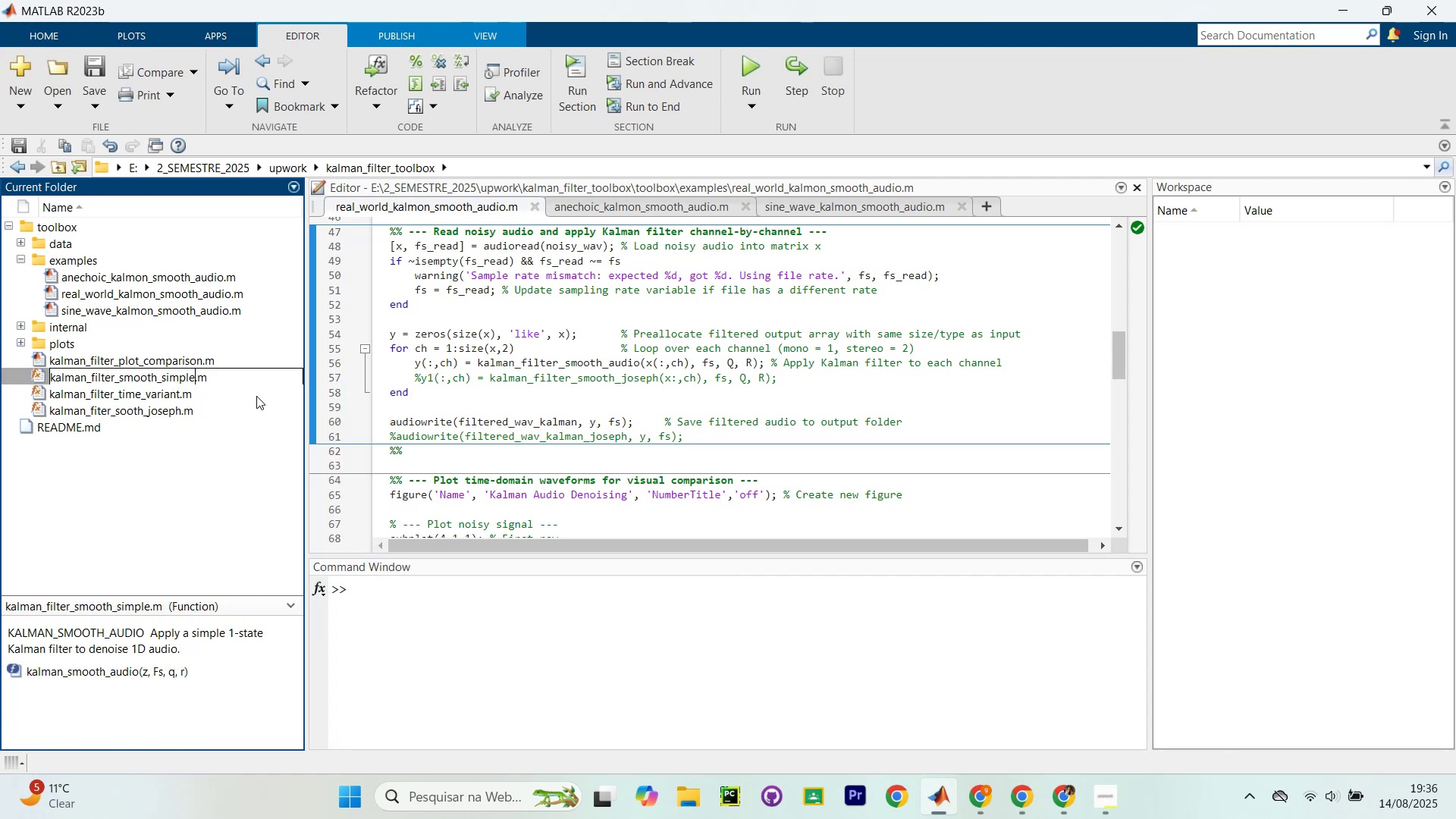 
key(Backspace)
key(Backspace)
key(Backspace)
key(Backspace)
key(Backspace)
key(Backspace)
type(audio)
 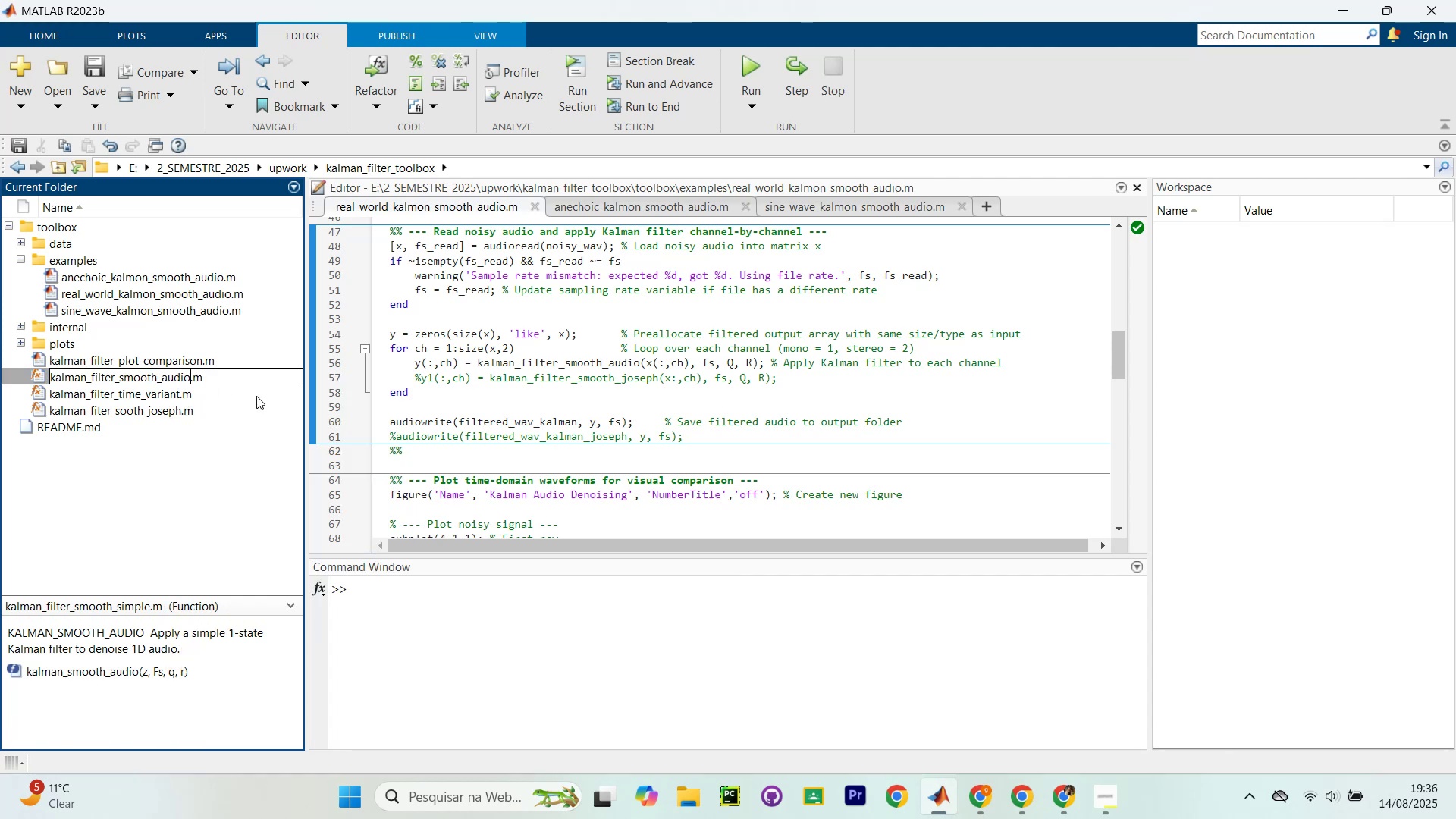 
key(Enter)
 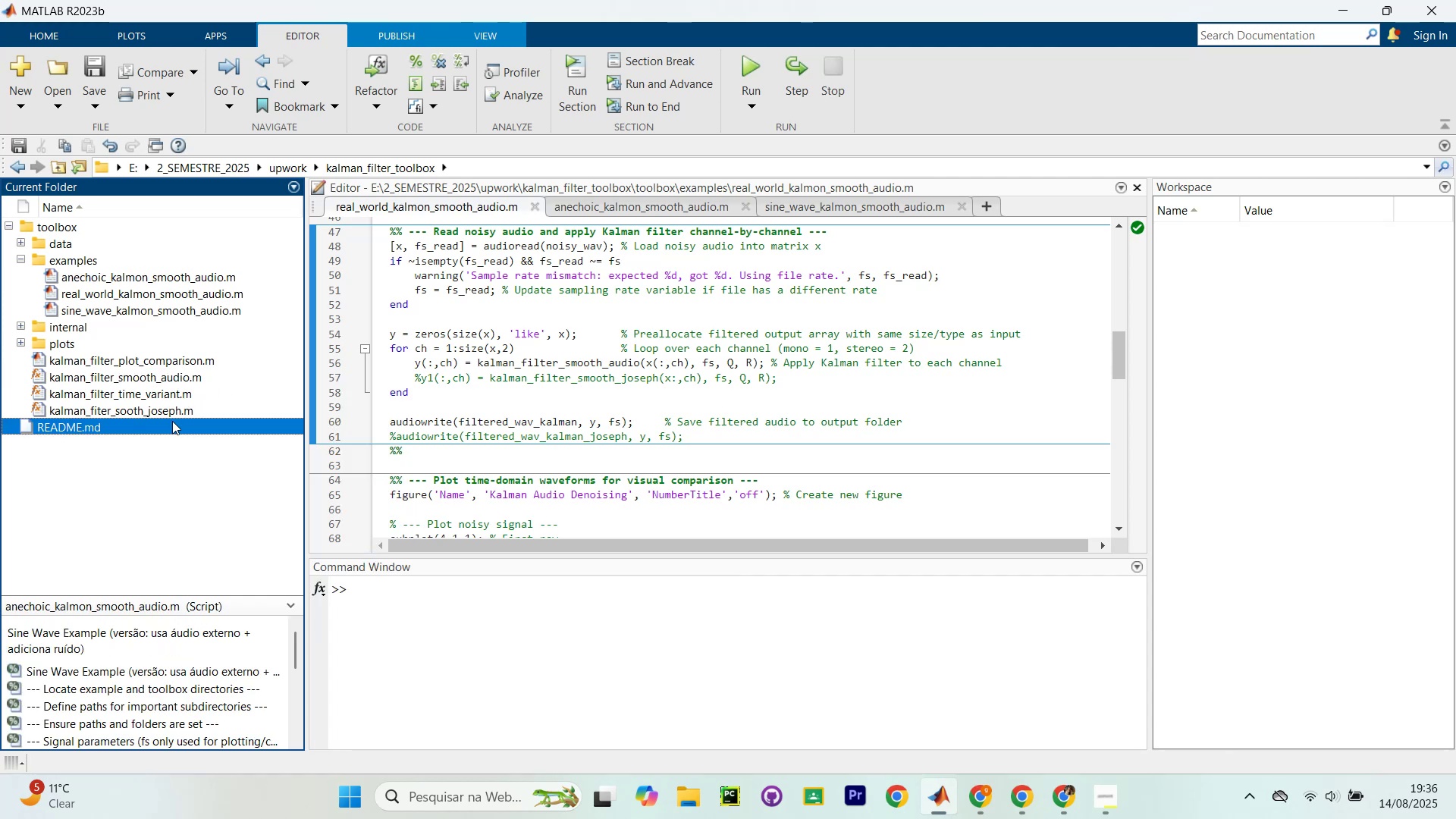 
double_click([170, 412])
 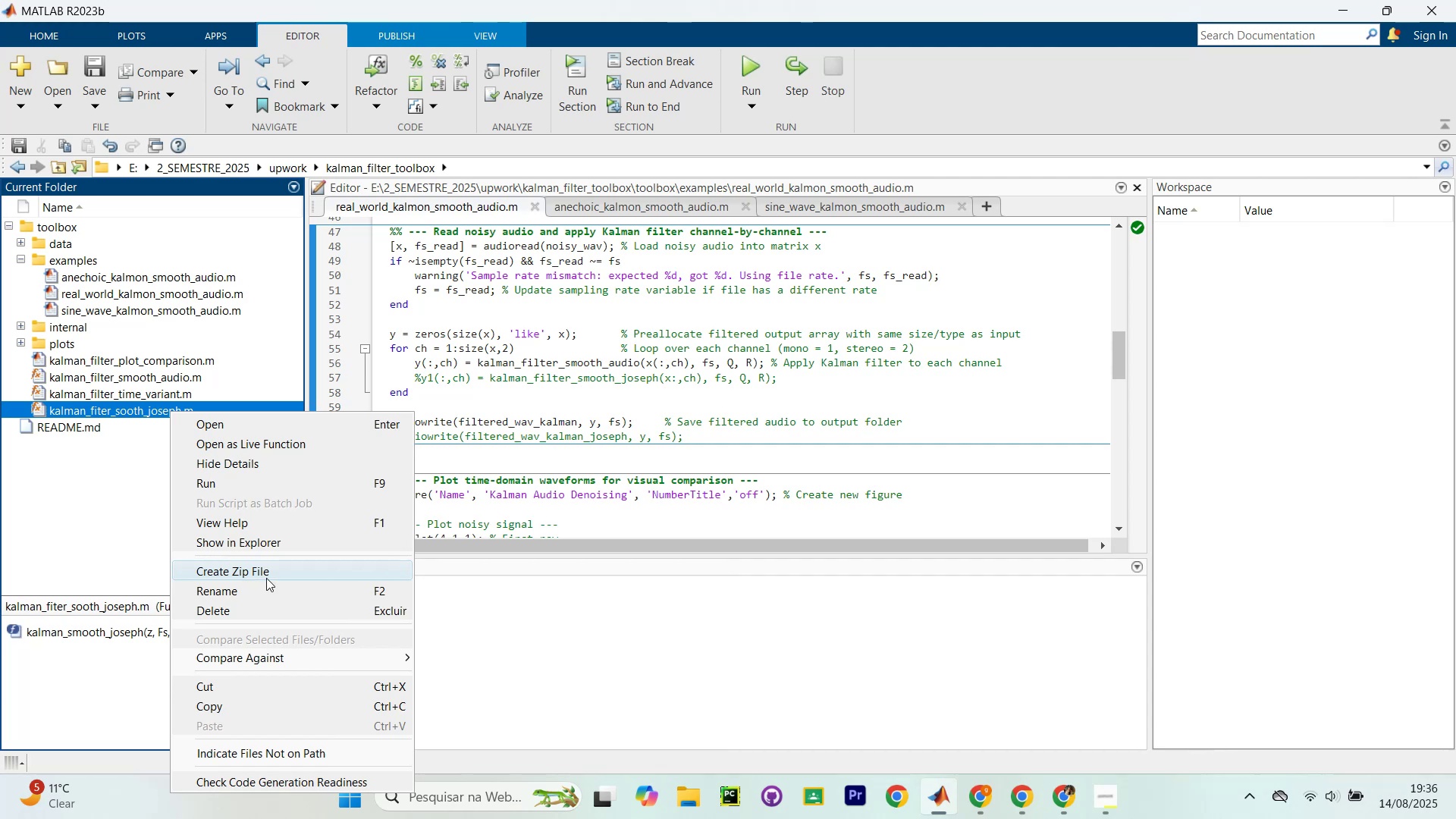 
left_click([262, 586])
 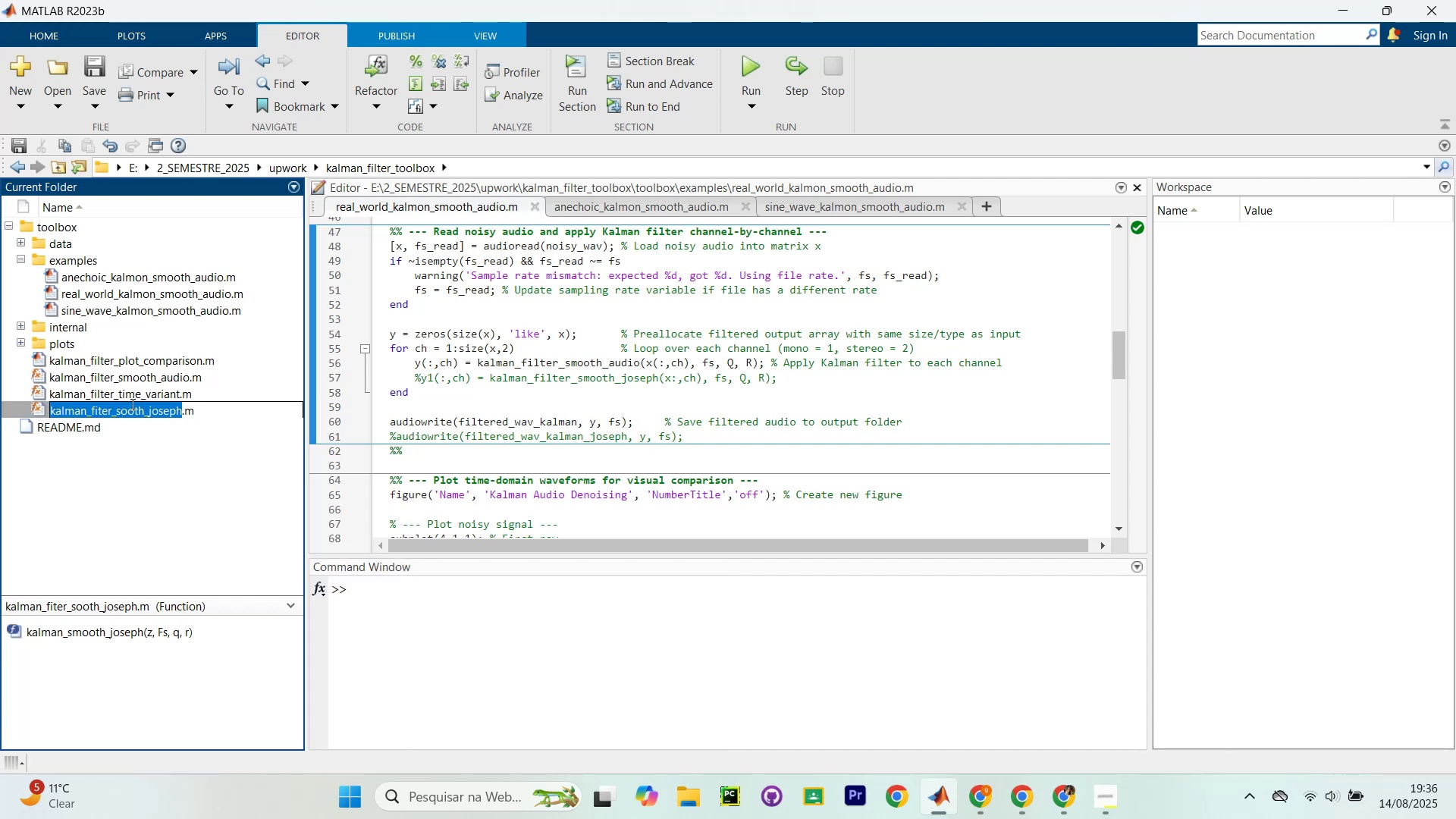 
left_click([123, 418])
 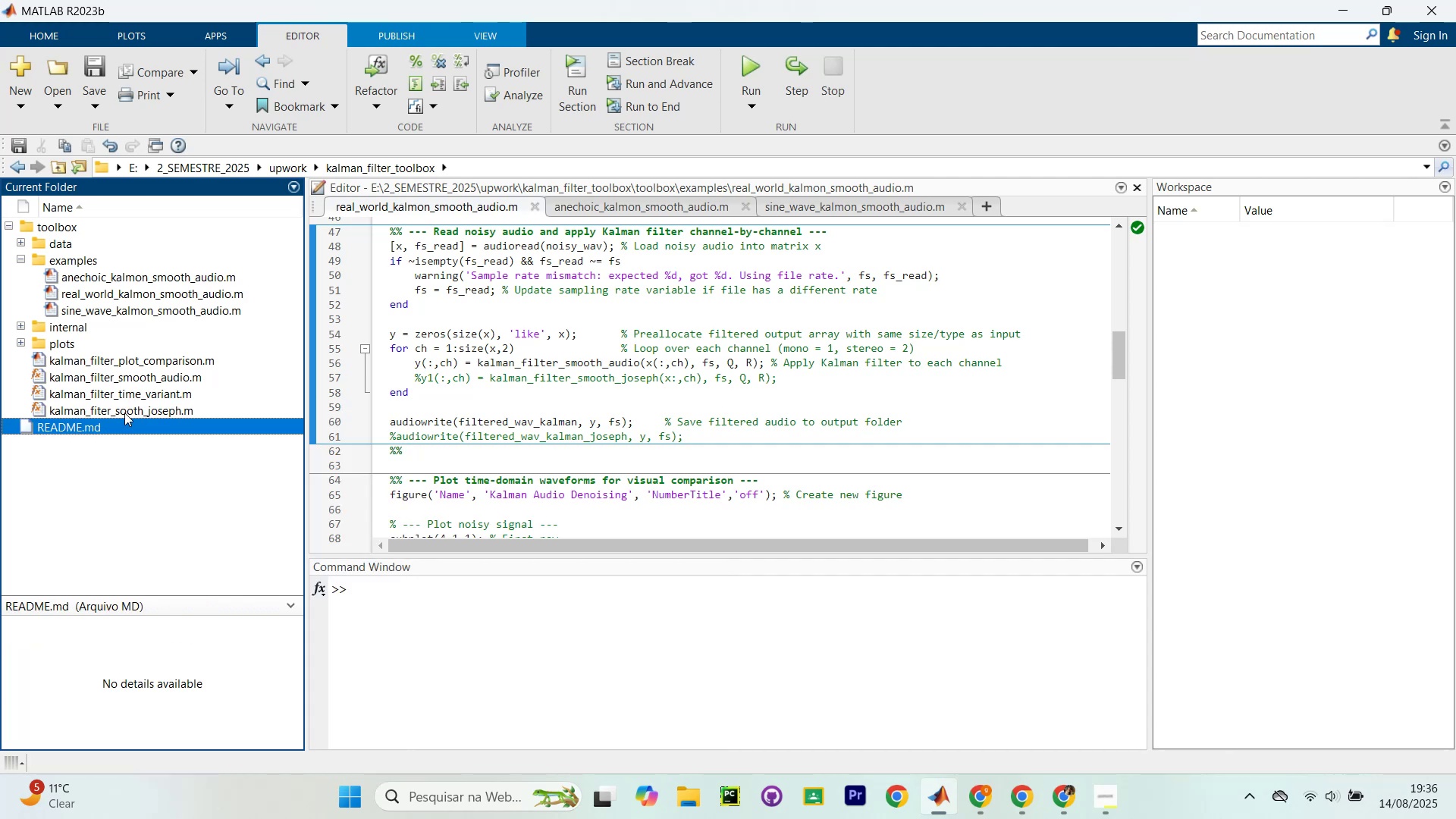 
left_click([125, 411])
 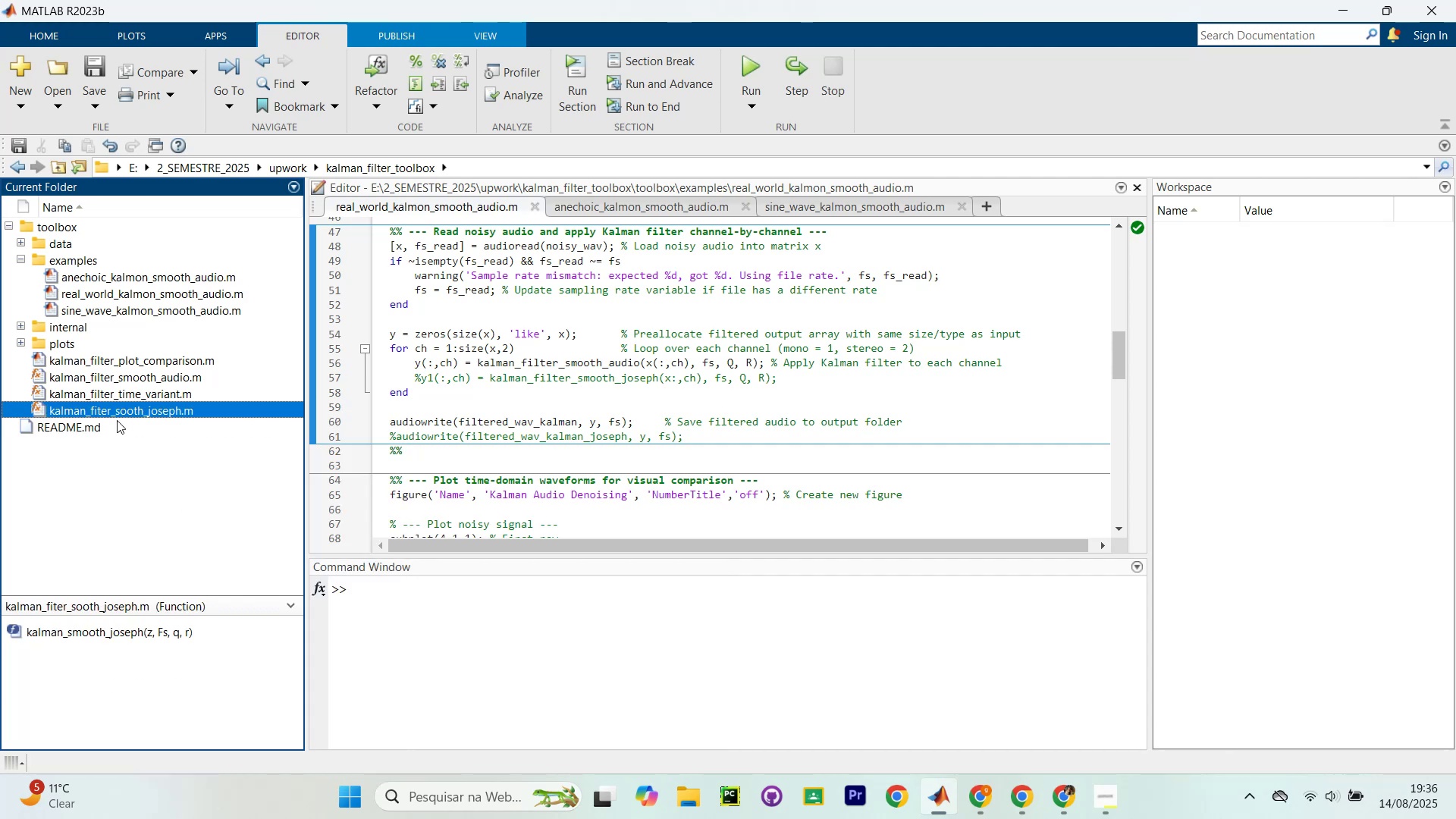 
right_click([121, 405])
 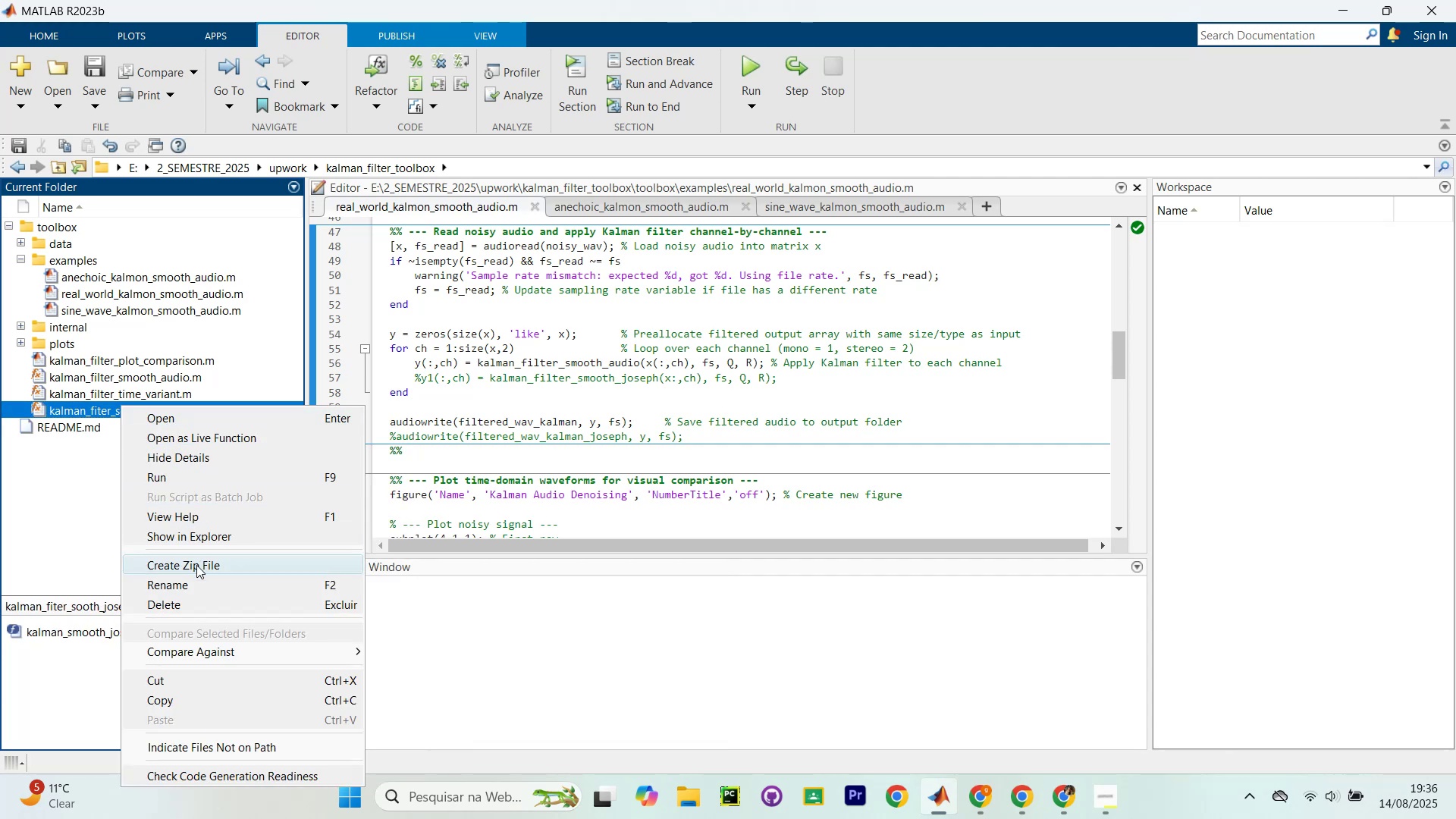 
left_click([190, 578])
 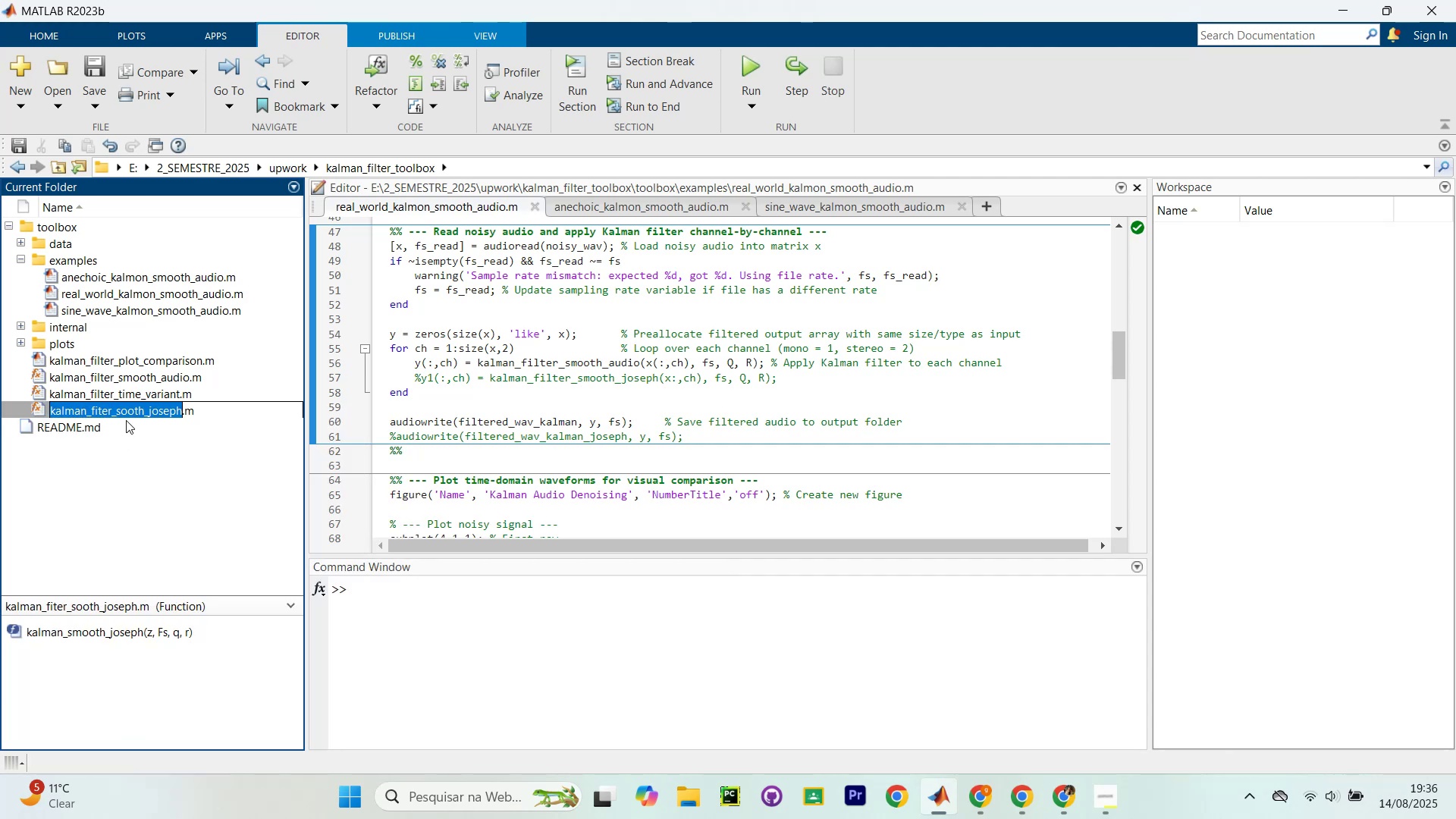 
left_click([125, 410])
 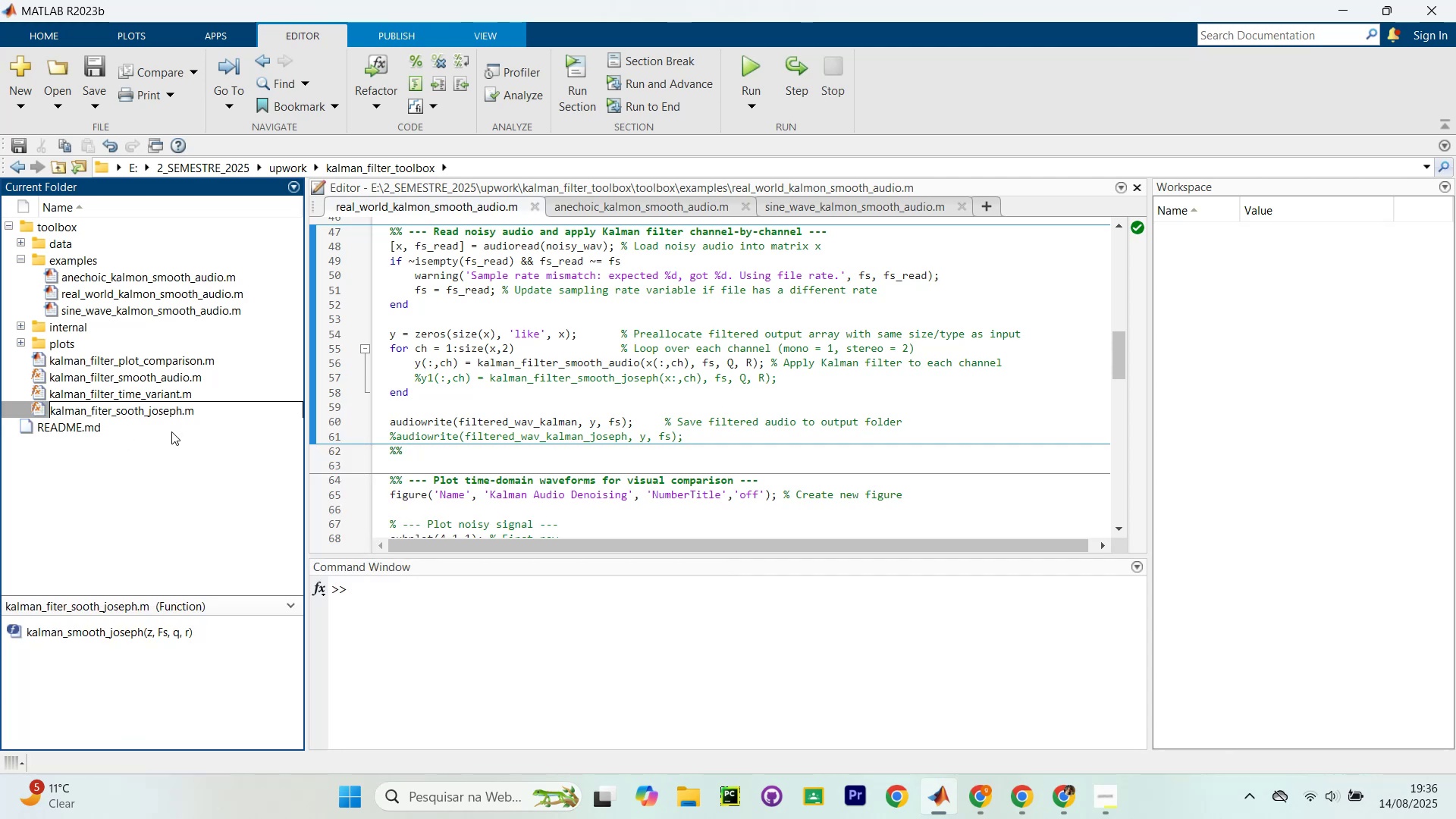 
key(ArrowLeft)
 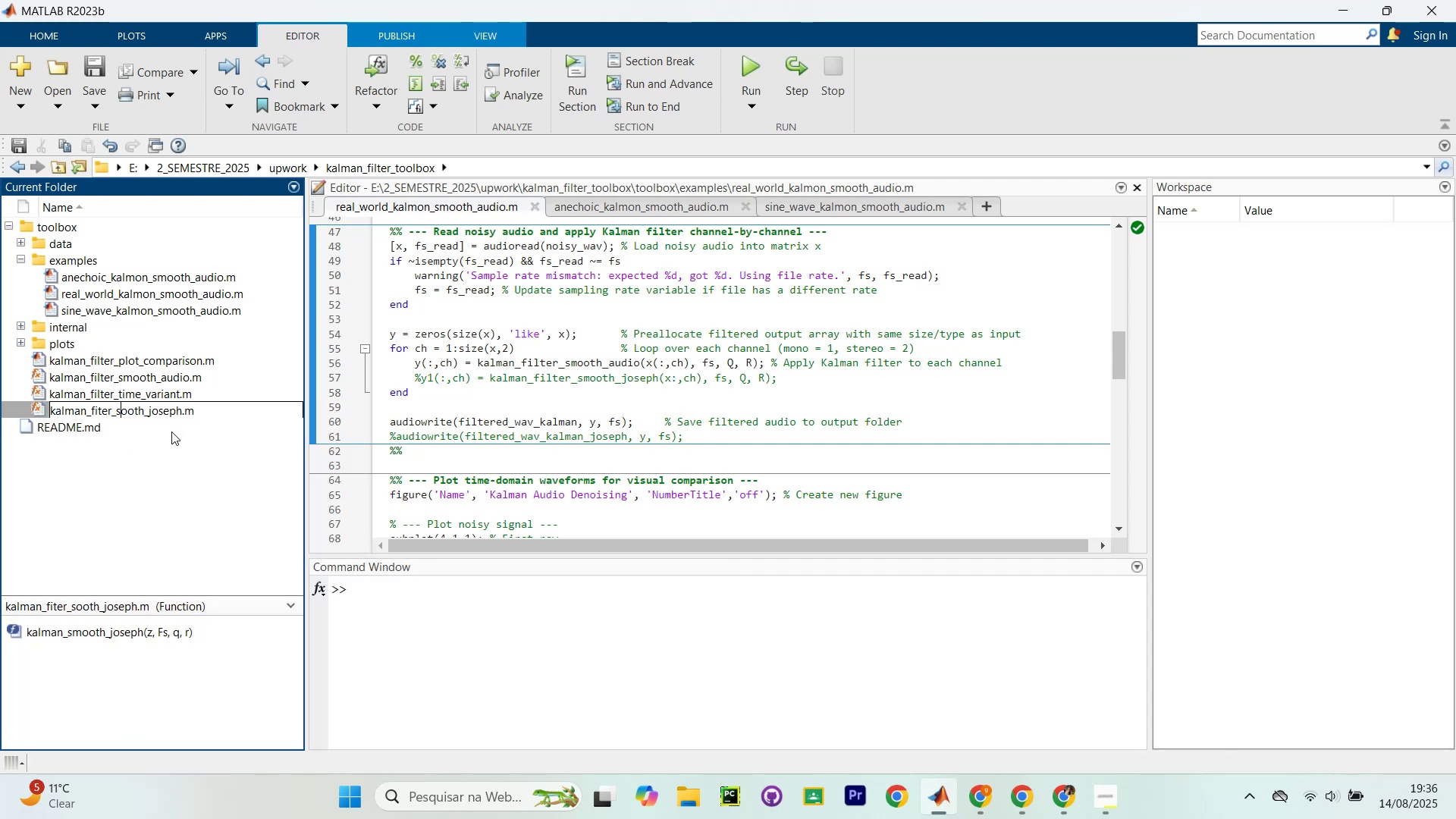 
key(M)
 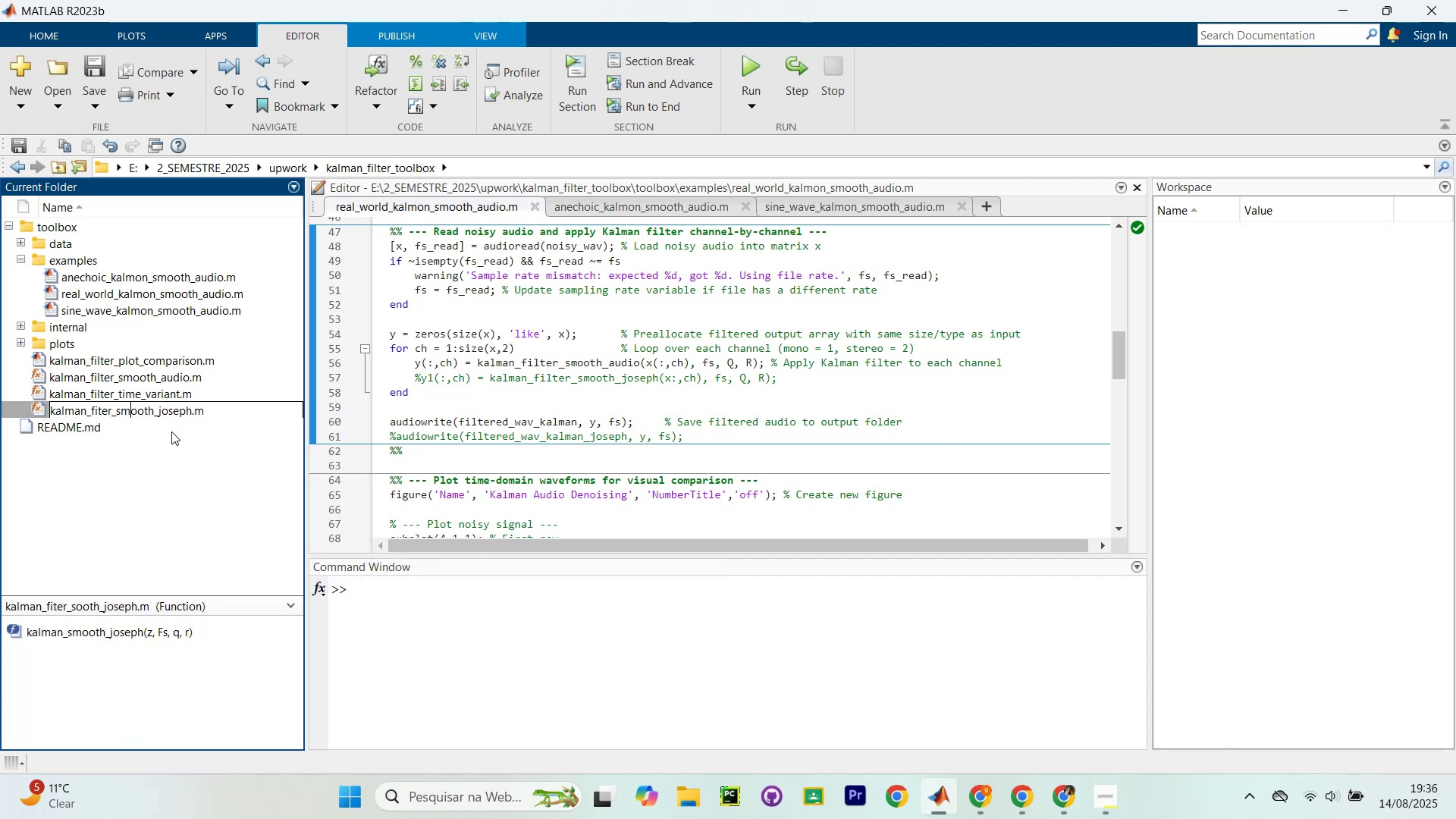 
key(ArrowLeft)
 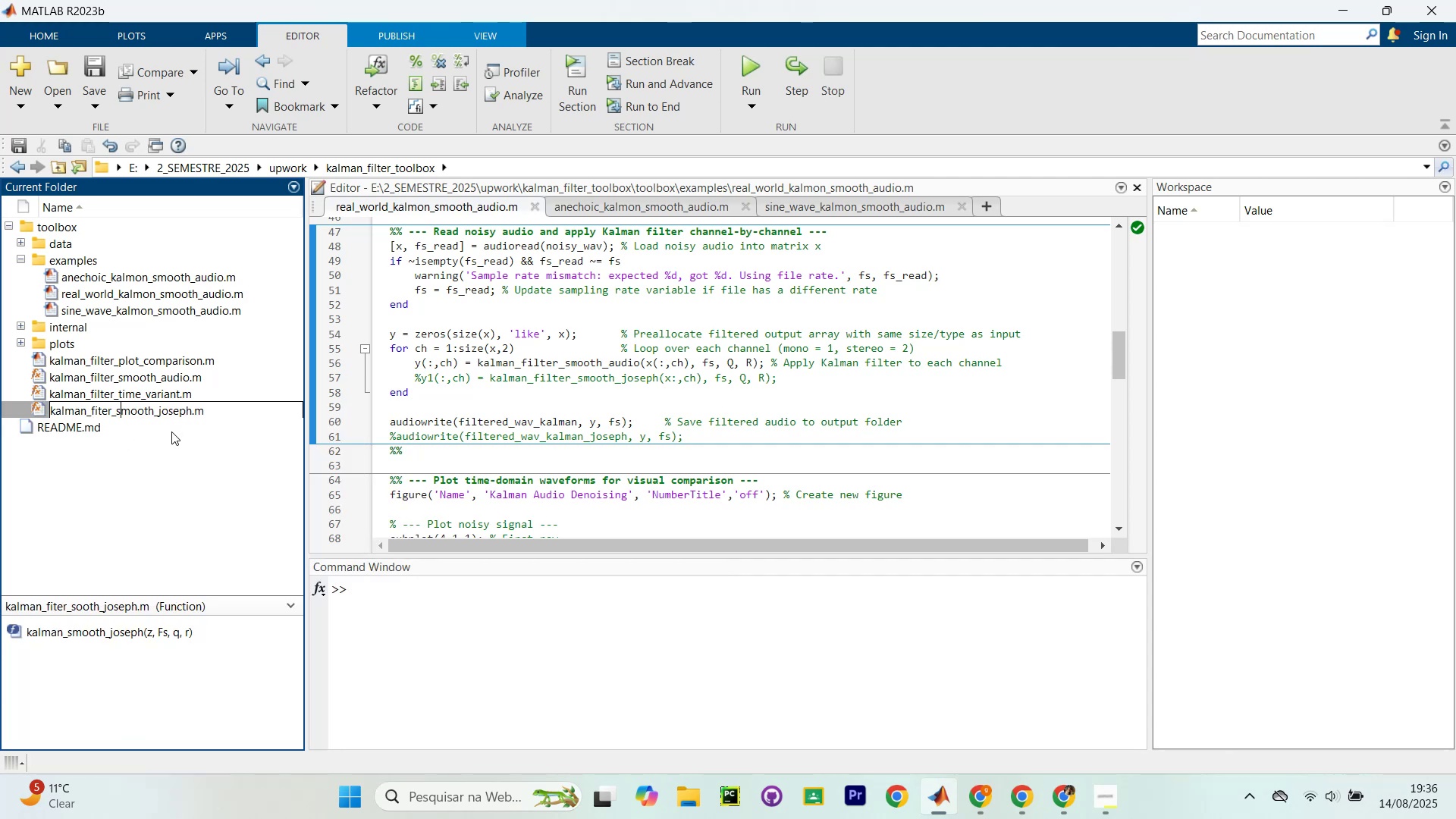 
key(ArrowLeft)
 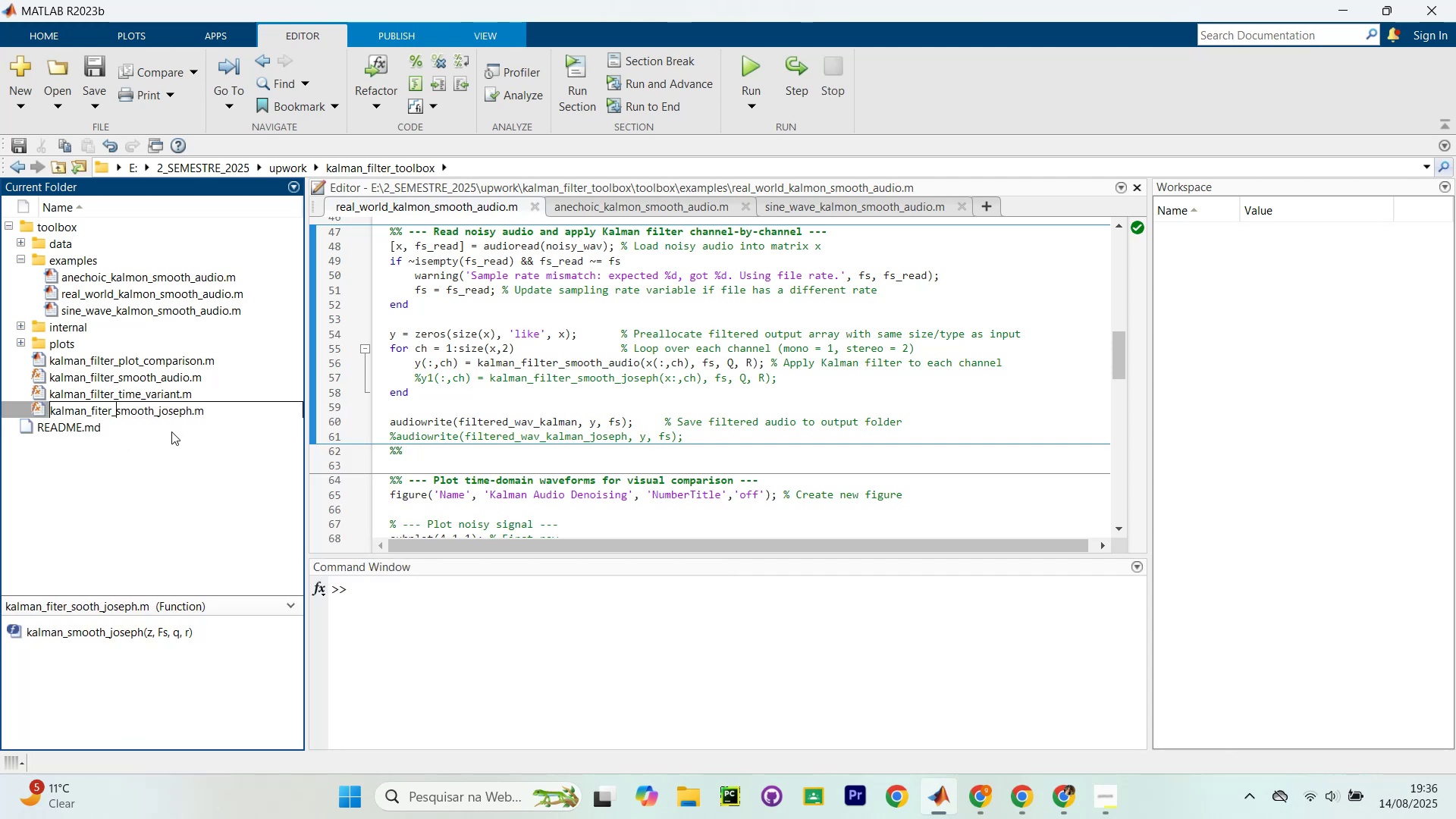 
key(ArrowLeft)
 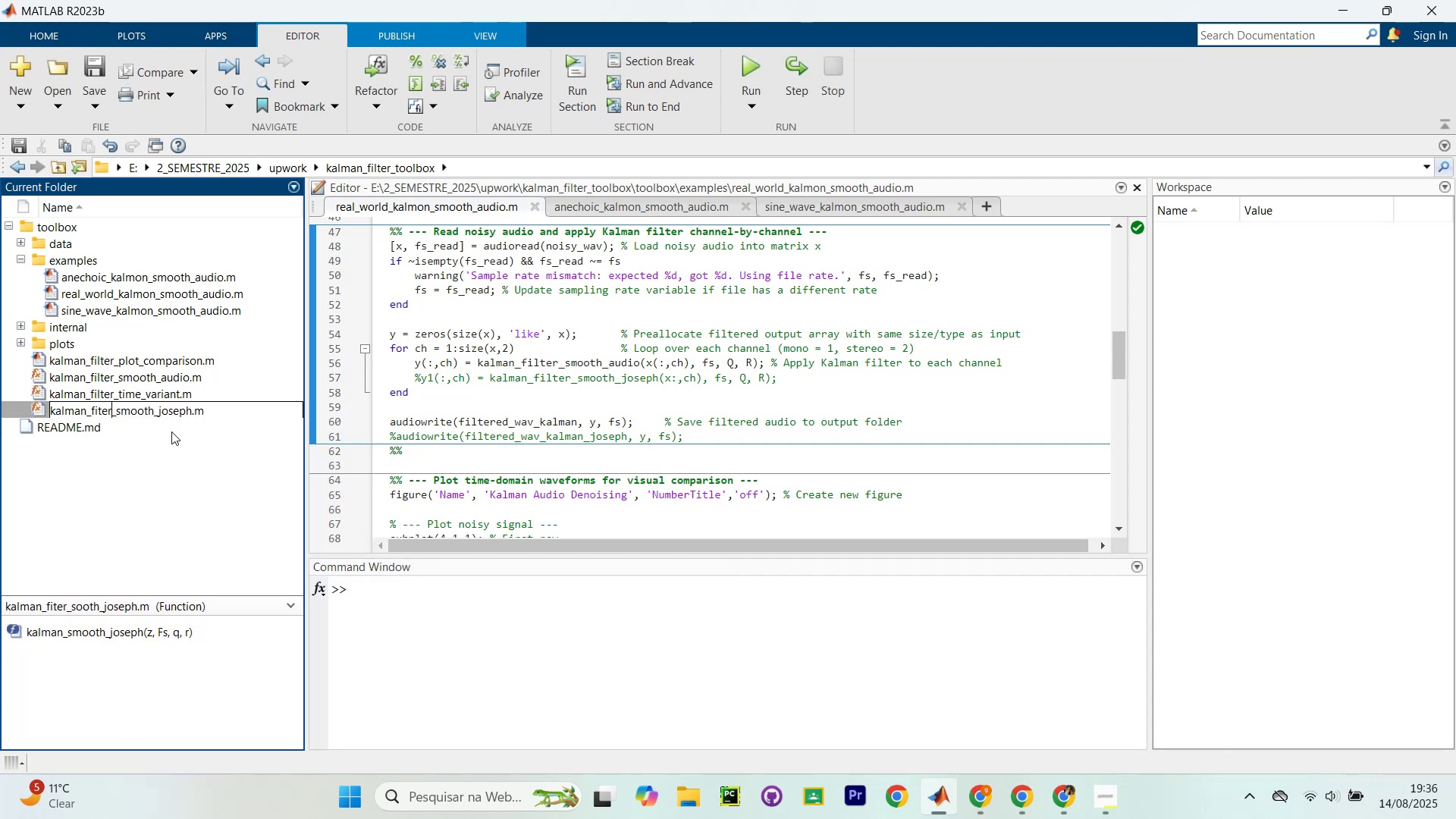 
key(ArrowLeft)
 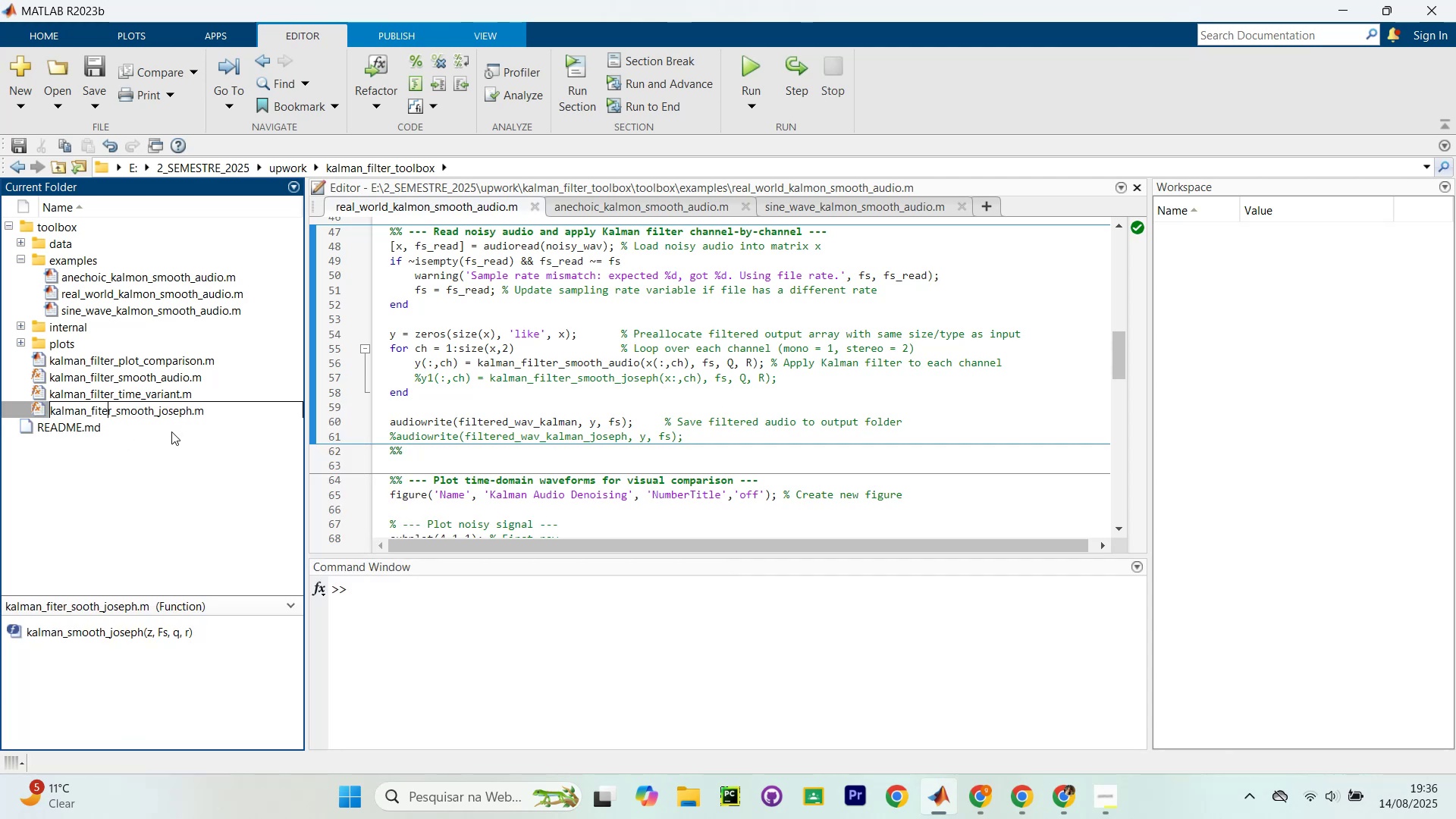 
key(ArrowLeft)
 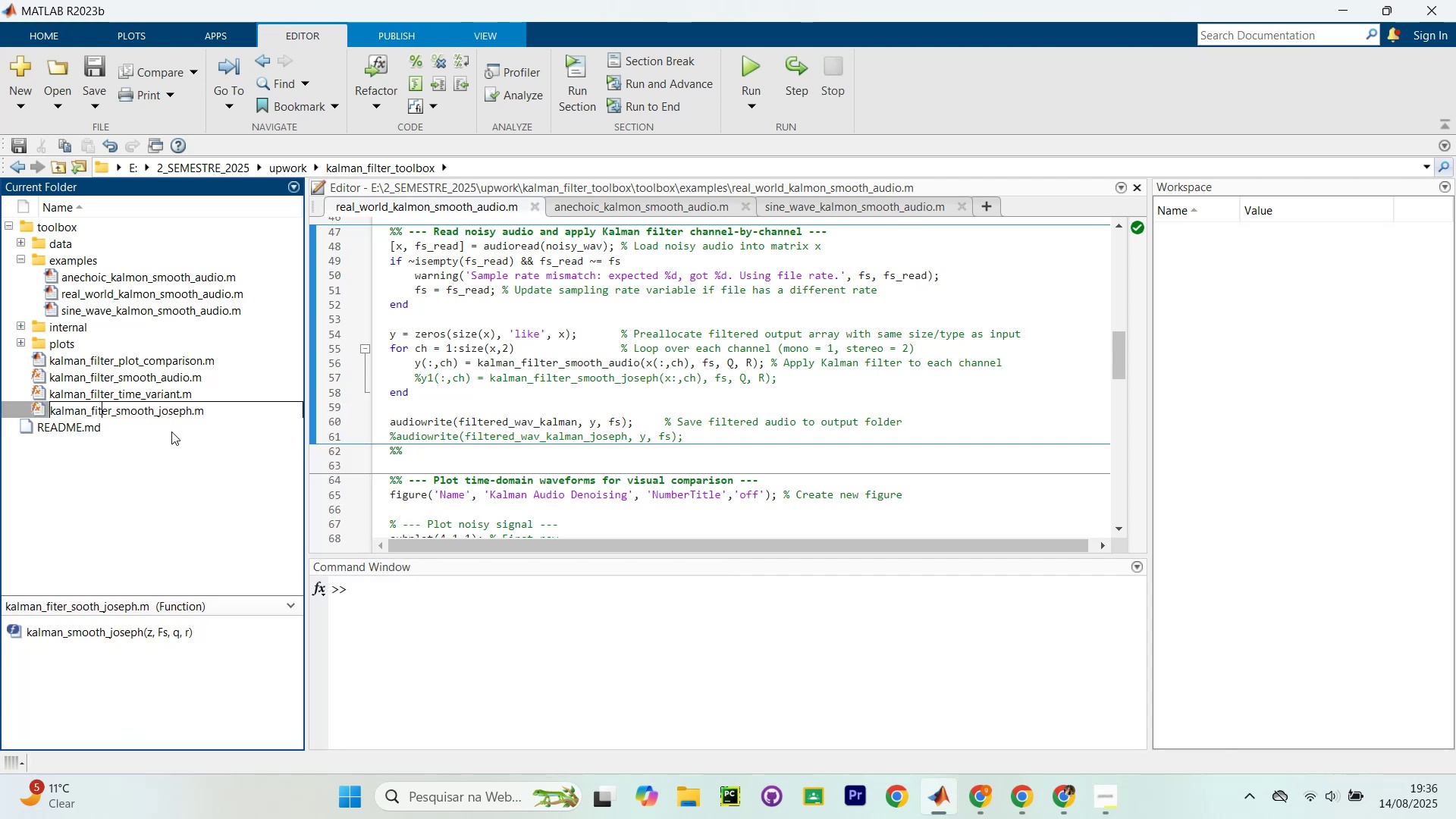 
key(ArrowLeft)
 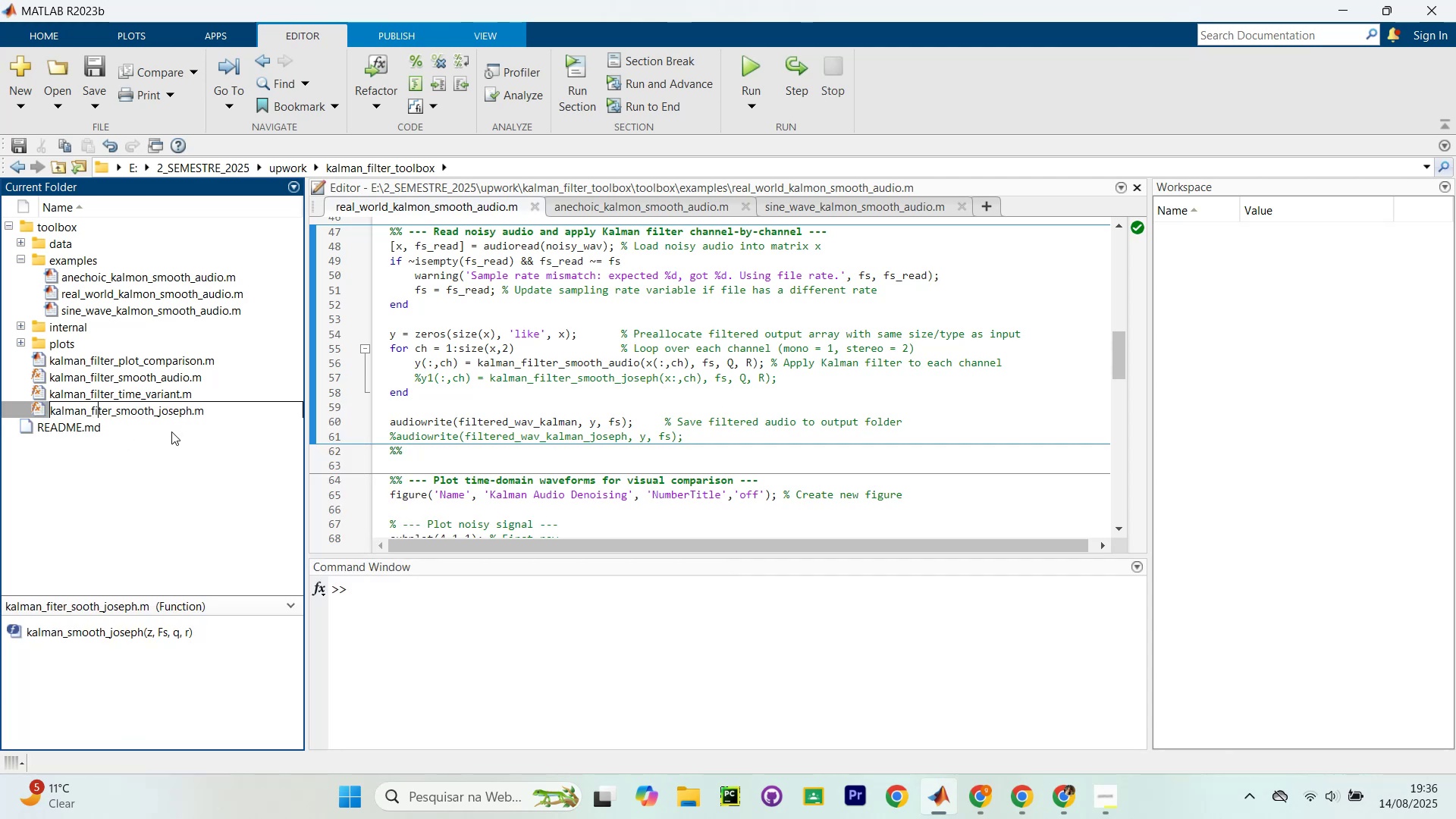 
key(L)
 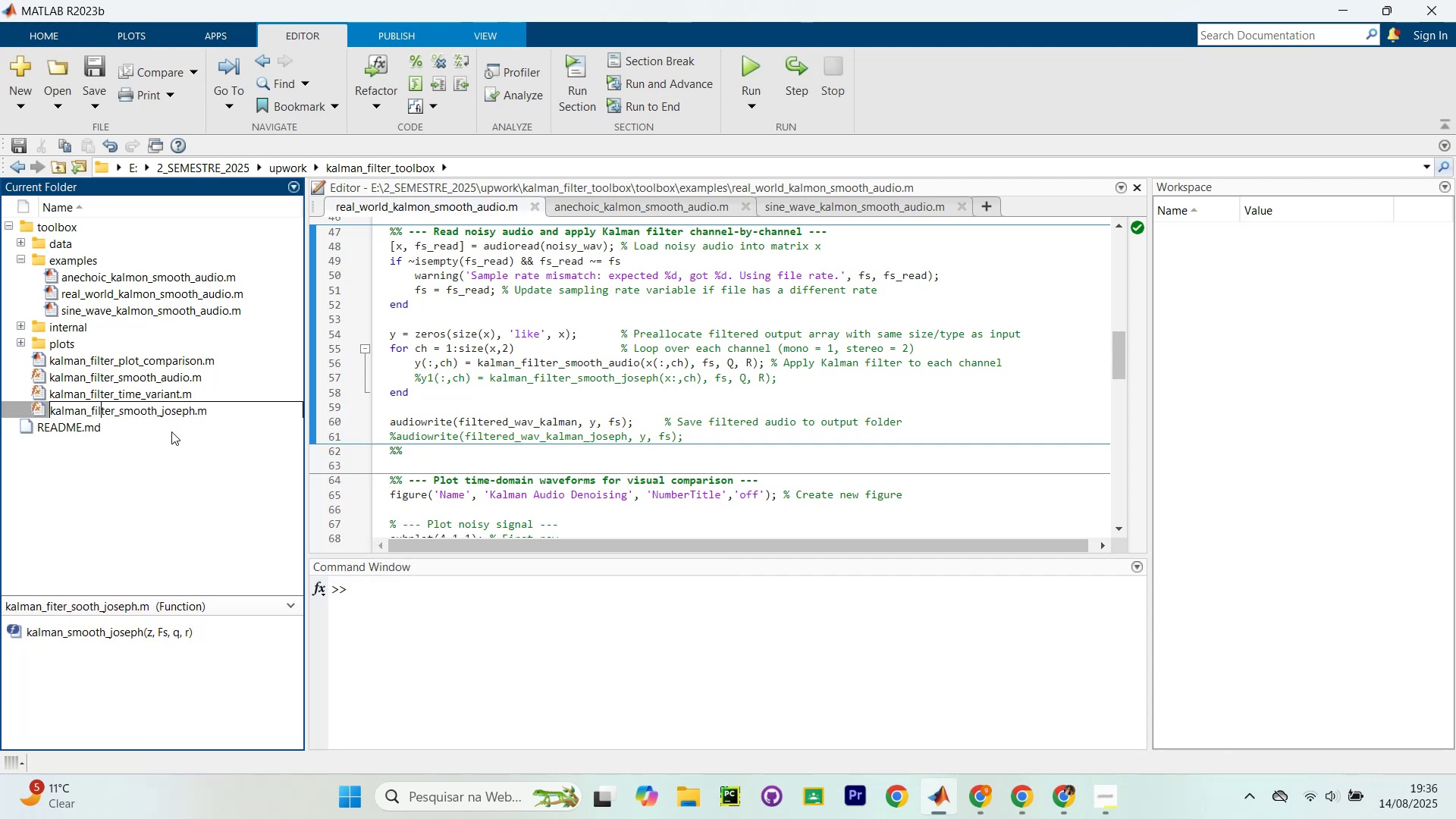 
key(Enter)
 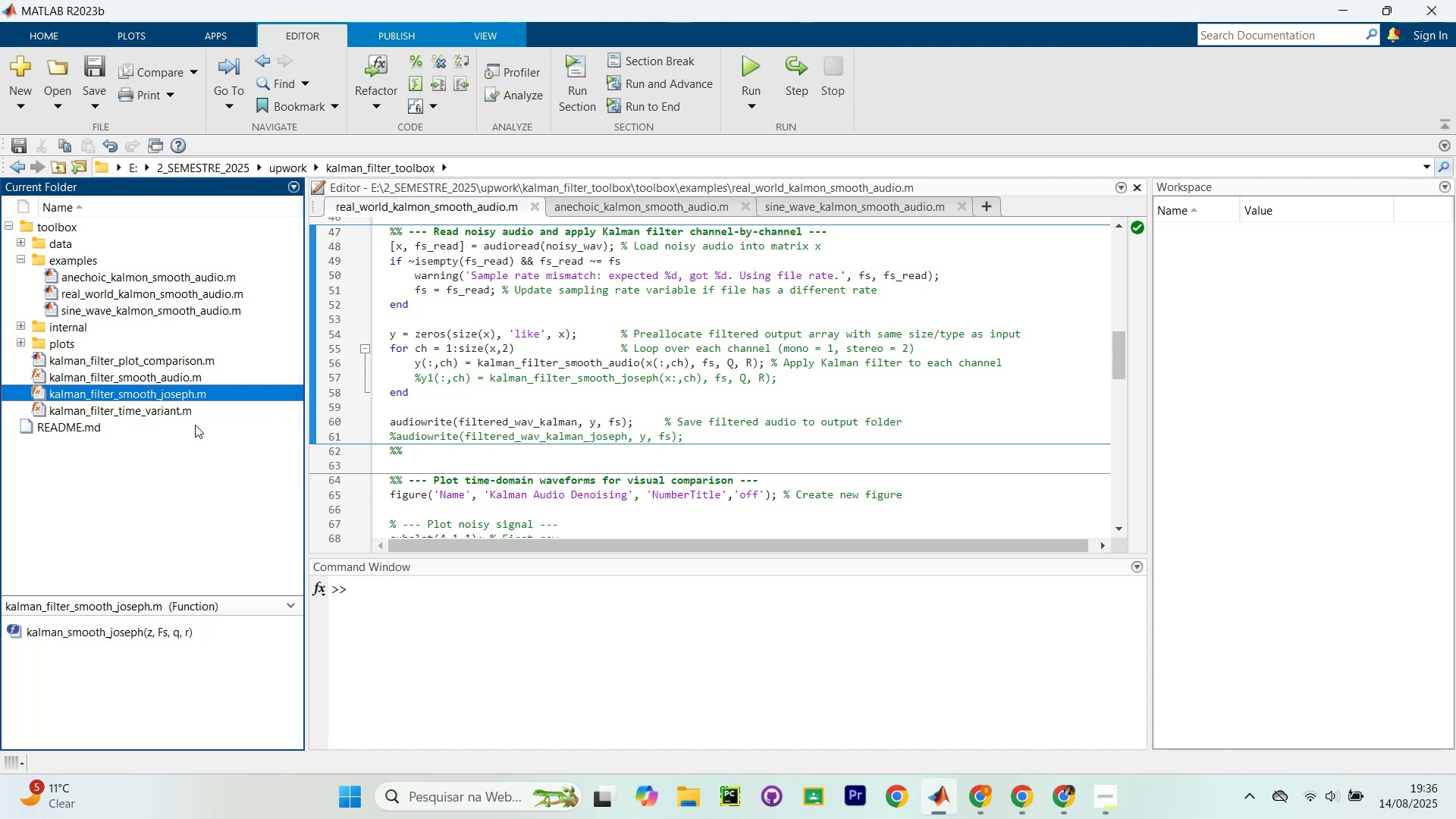 
wait(6.84)
 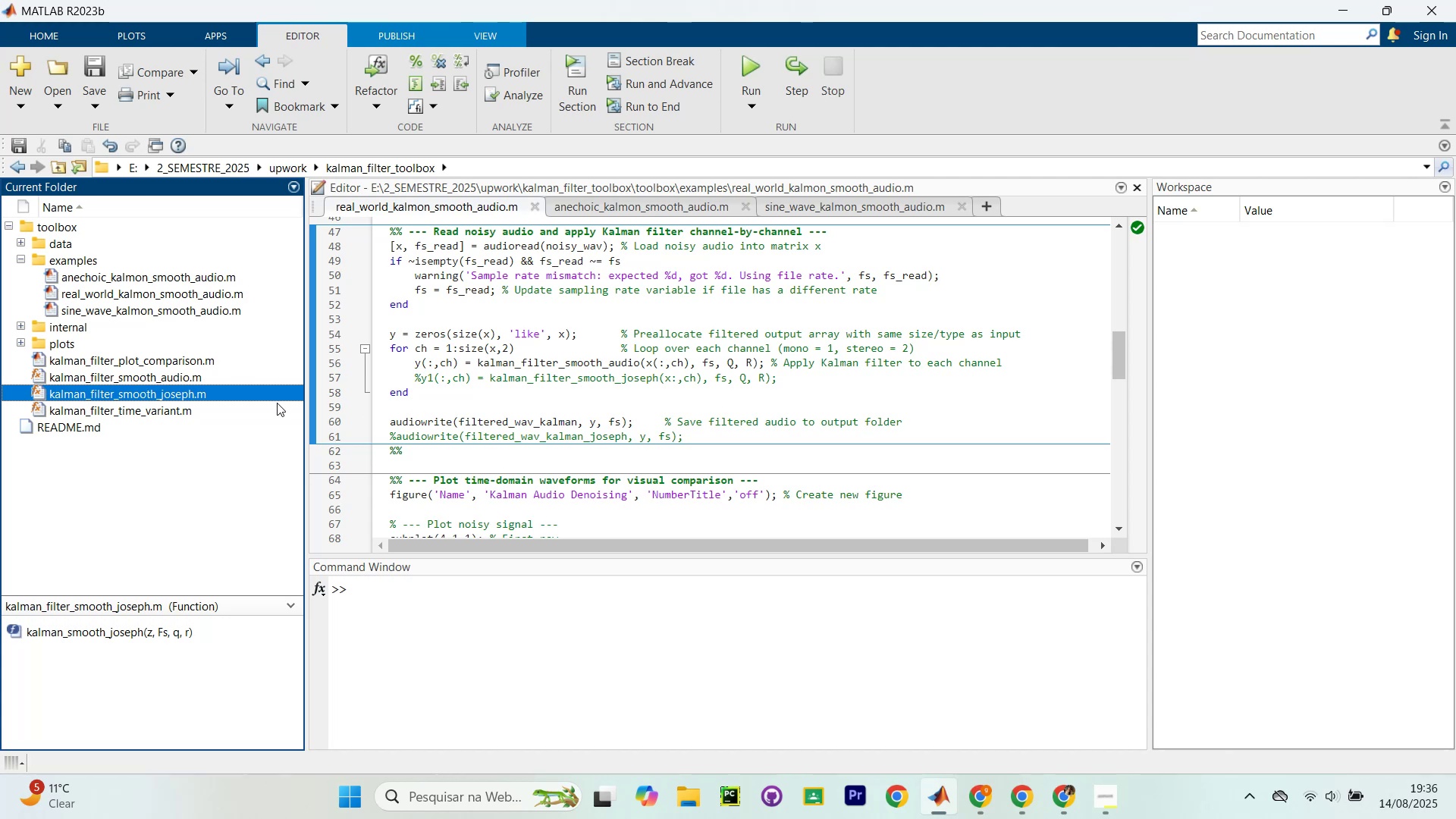 
type(clc)
 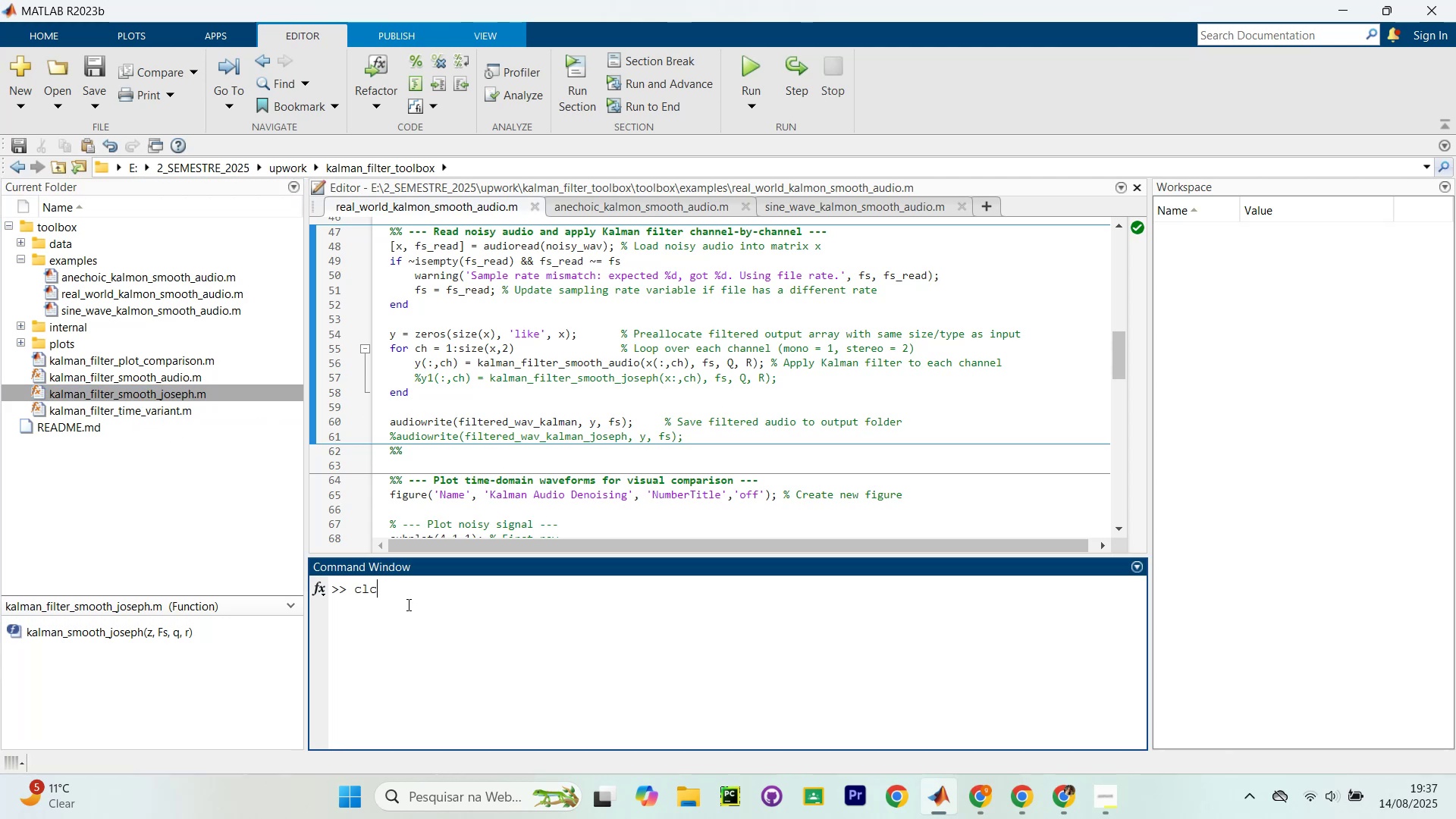 
key(Enter)
 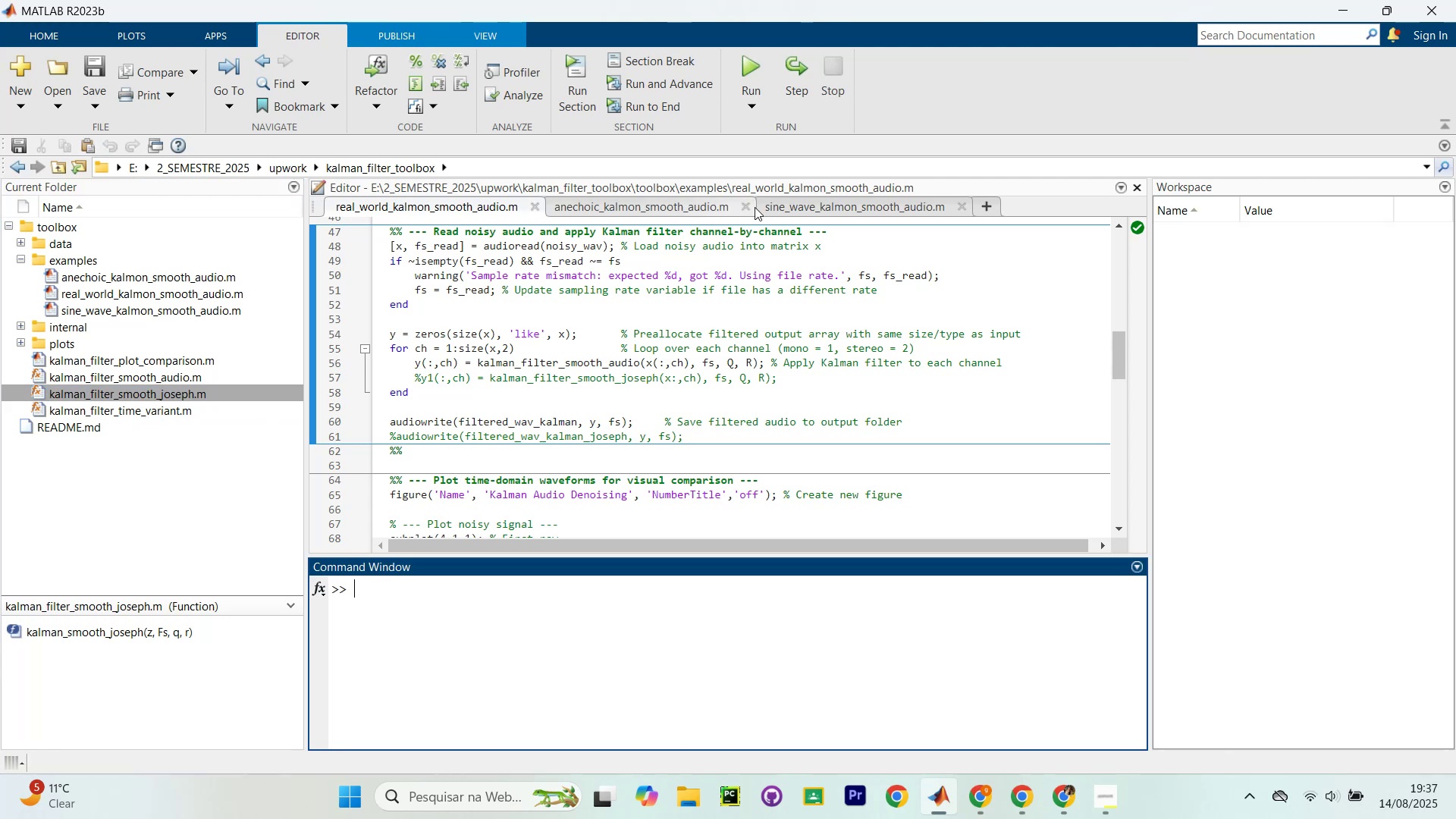 
left_click([750, 209])
 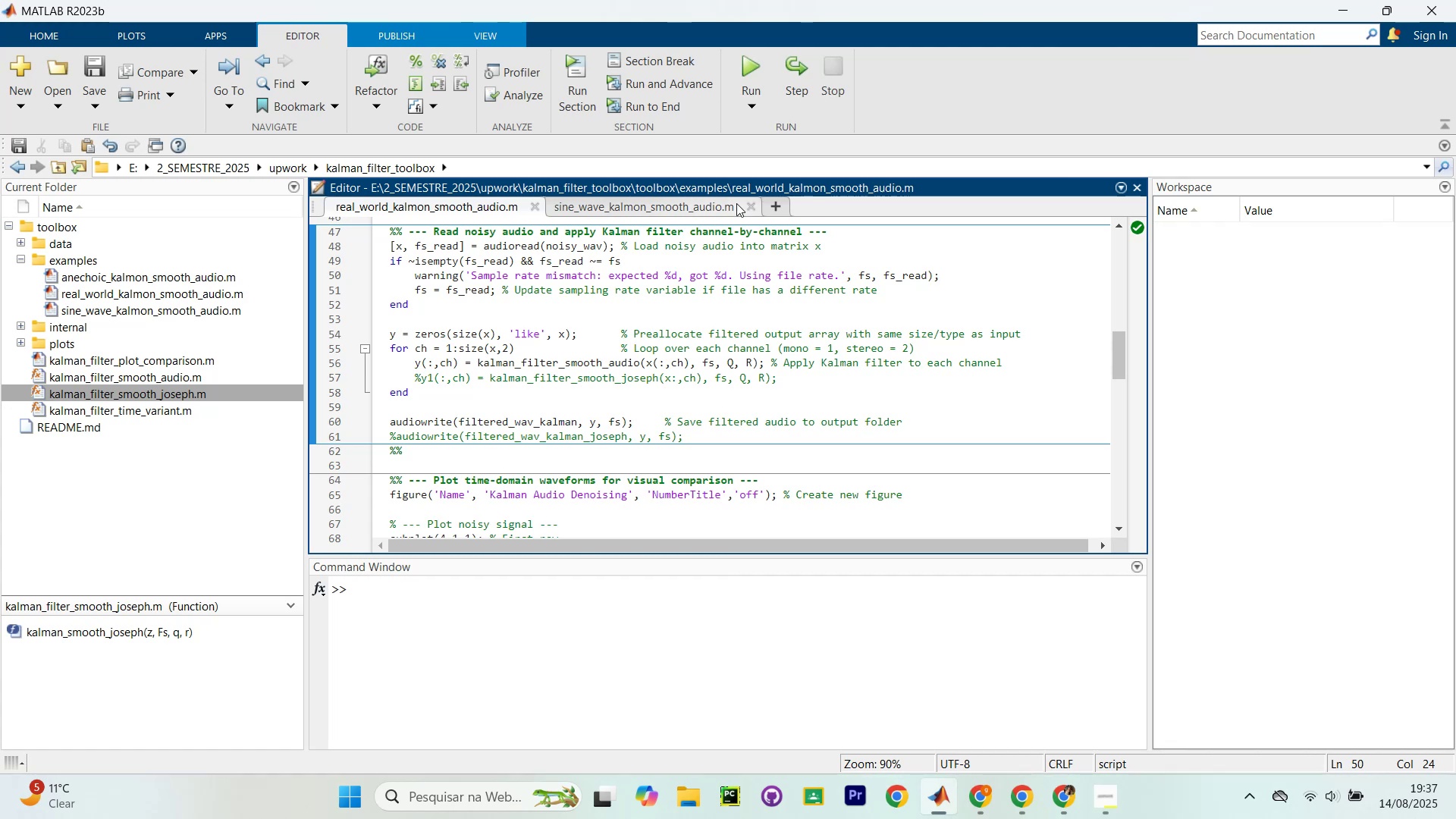 
left_click([750, 207])
 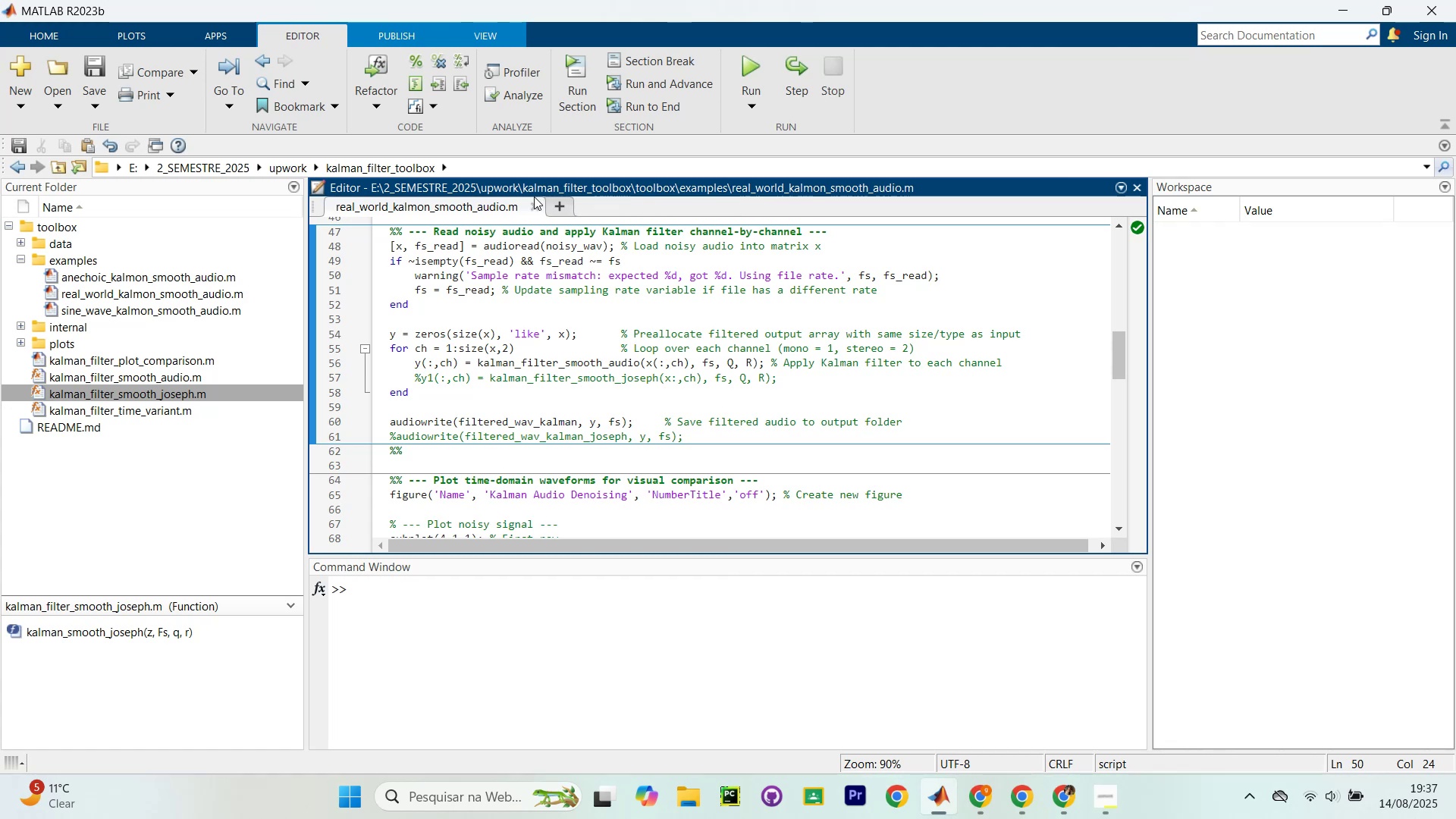 
left_click([534, 206])
 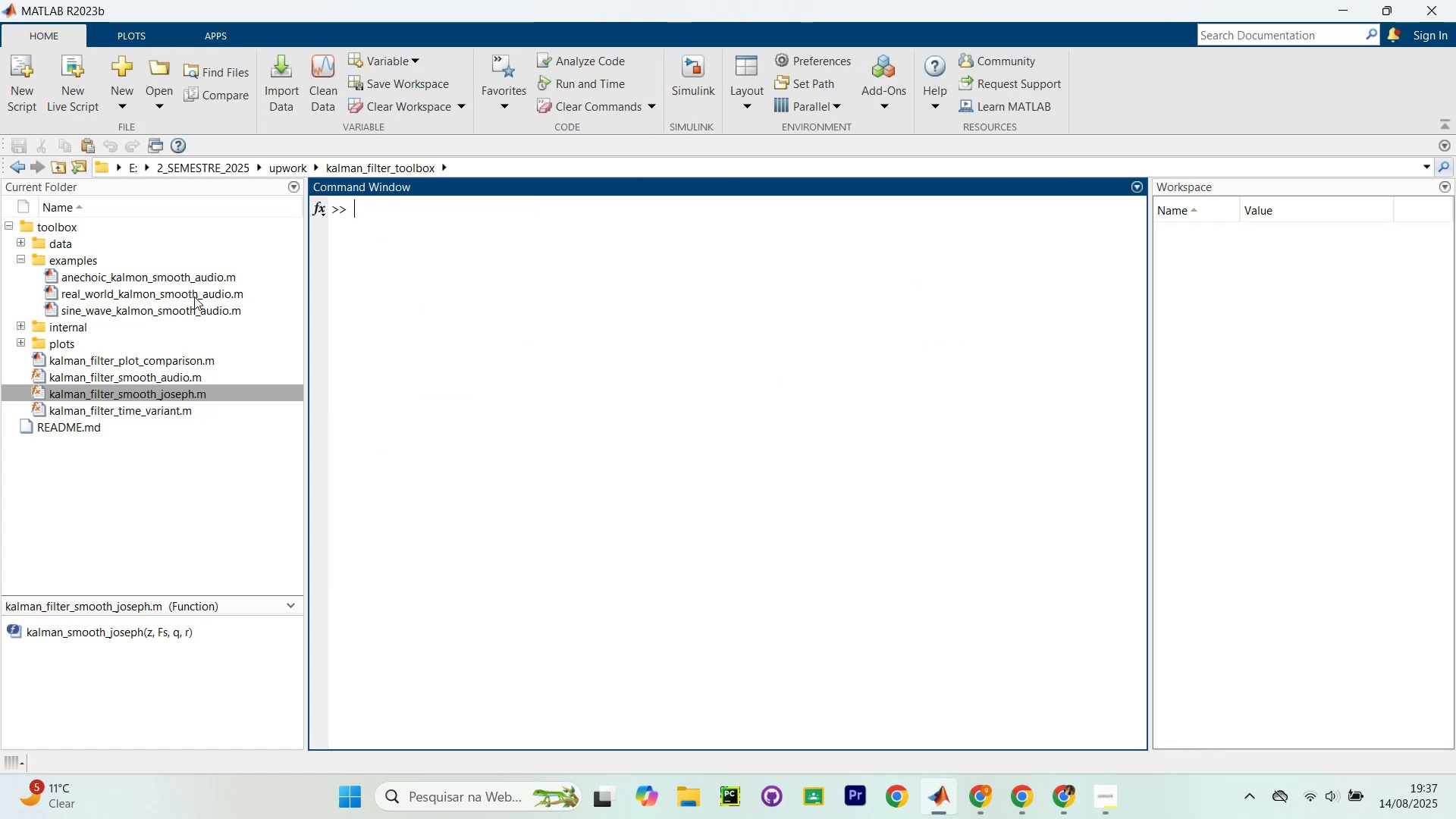 
double_click([199, 280])
 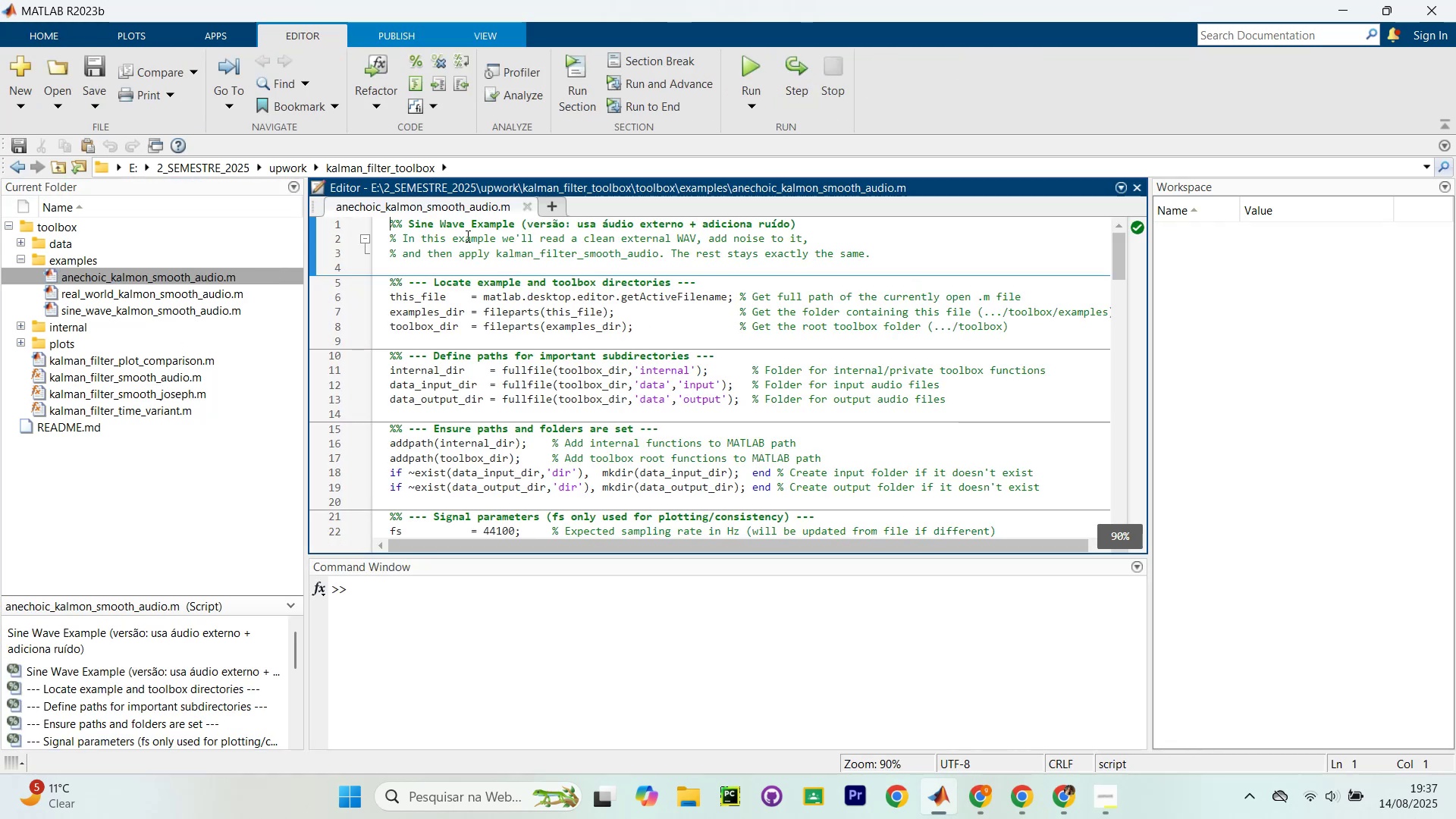 
left_click([495, 256])
 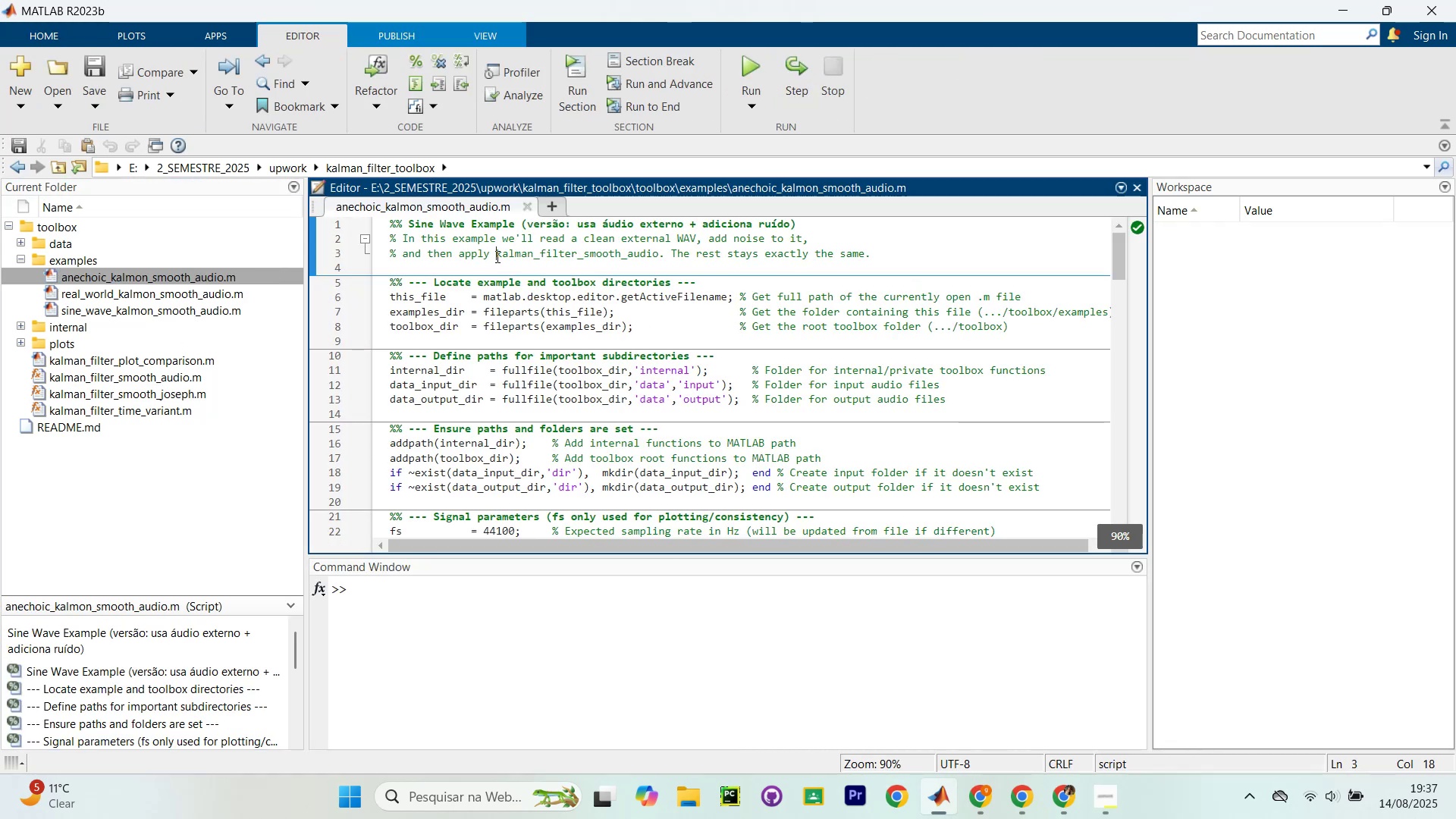 
hold_key(key=ControlLeft, duration=0.58)
 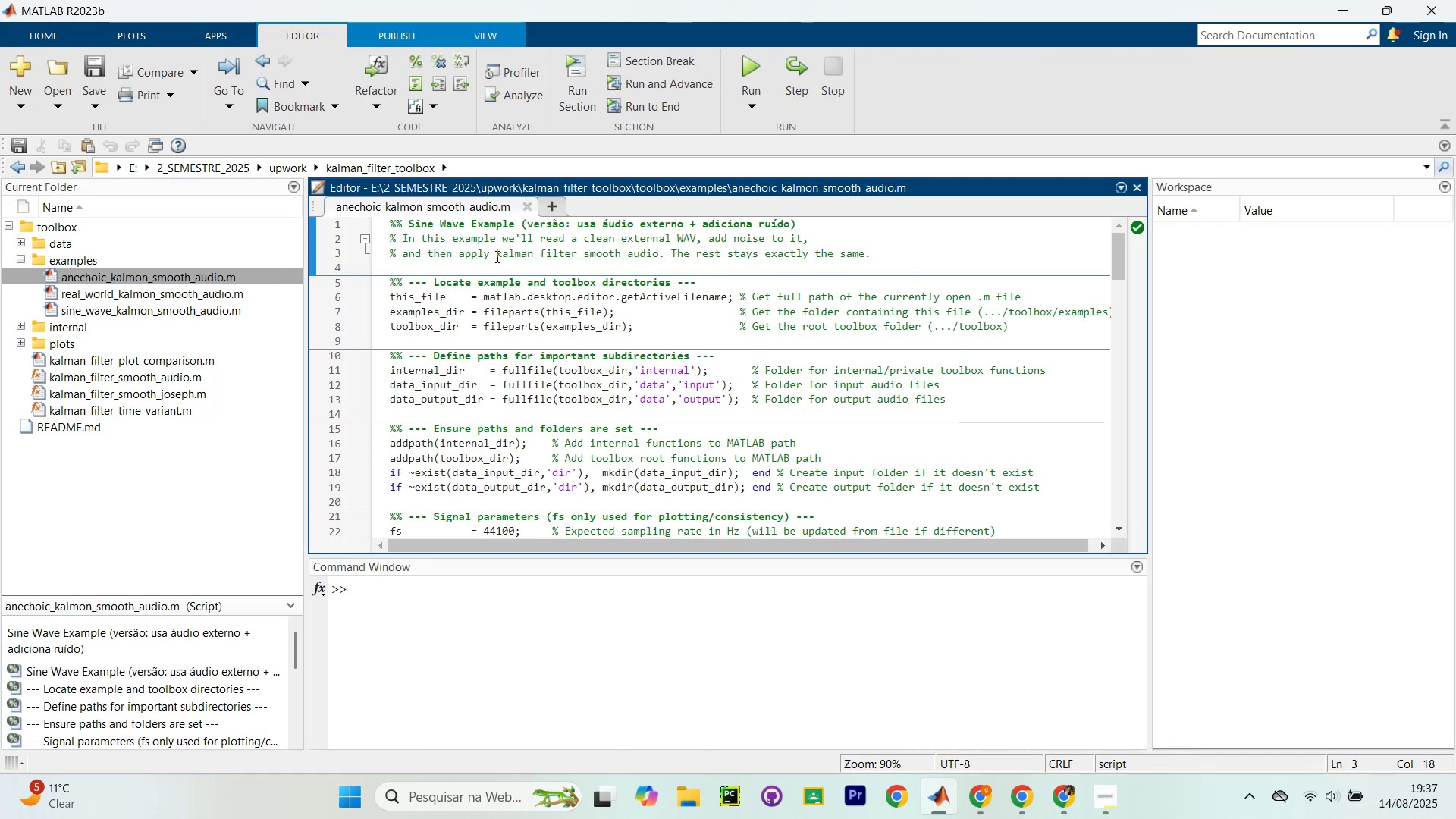 
key(Control+ControlLeft)
 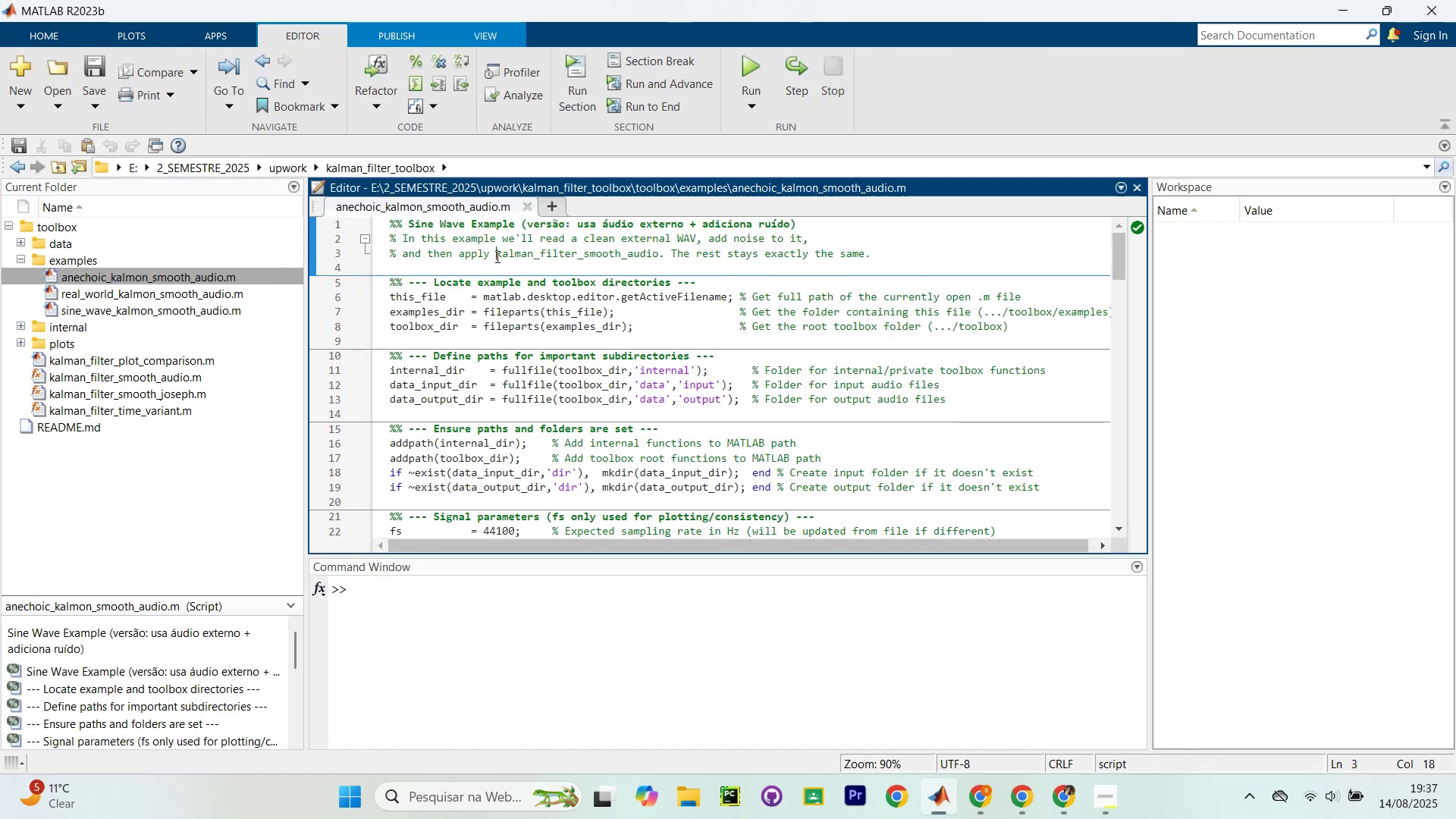 
key(Control+Shift+Enter)
 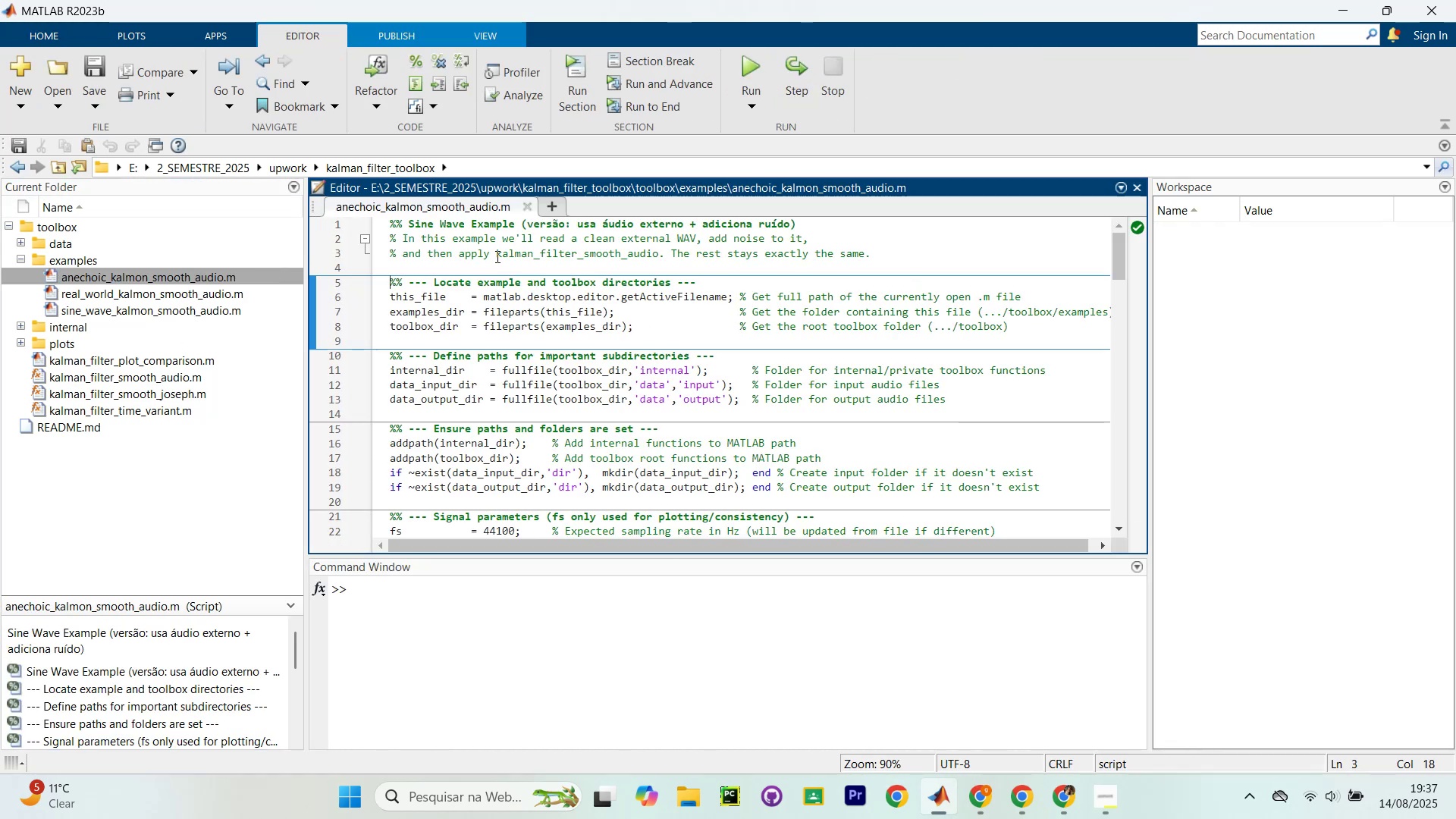 
key(Control+Shift+Enter)
 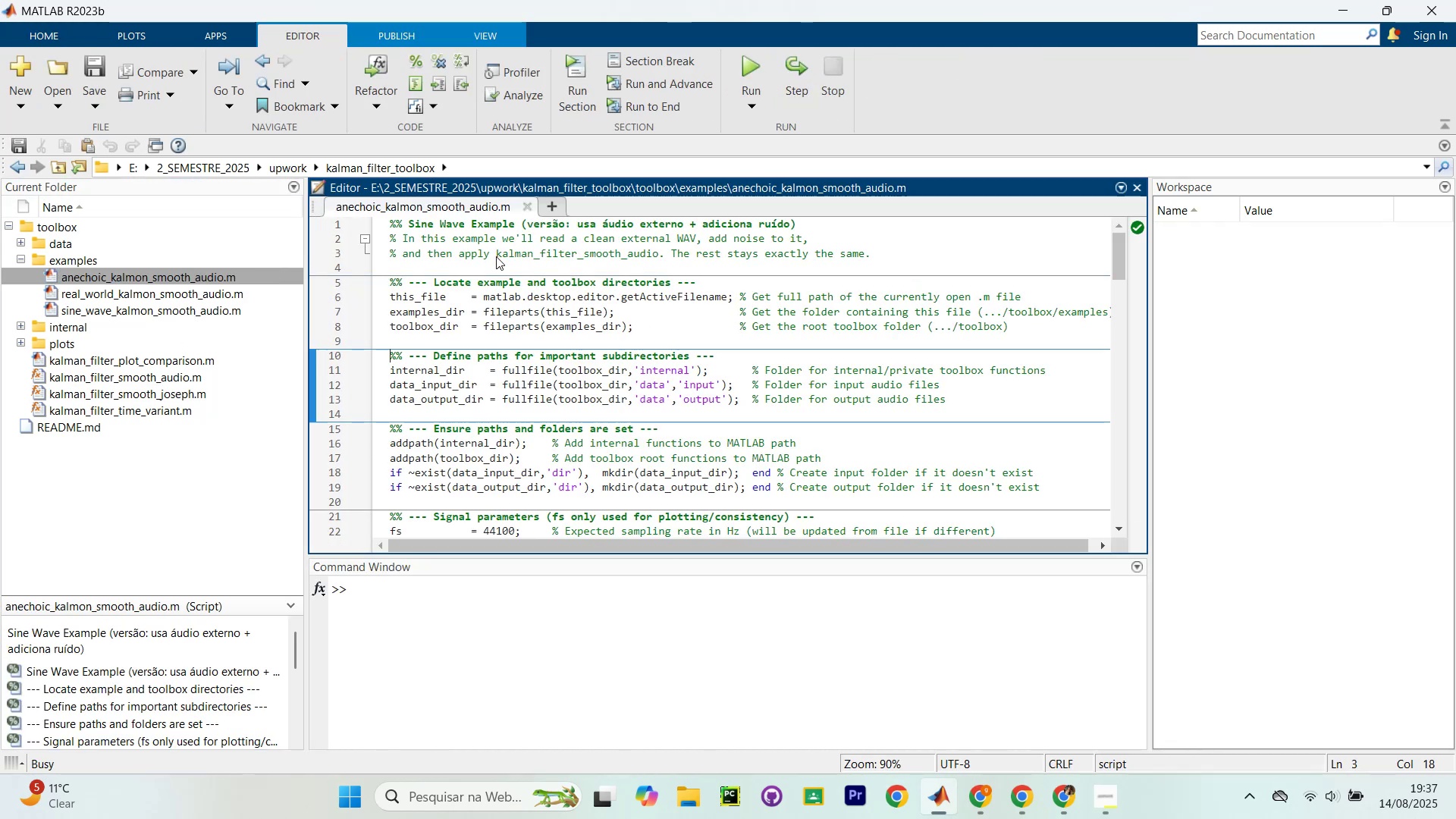 
key(Control+Shift+Enter)
 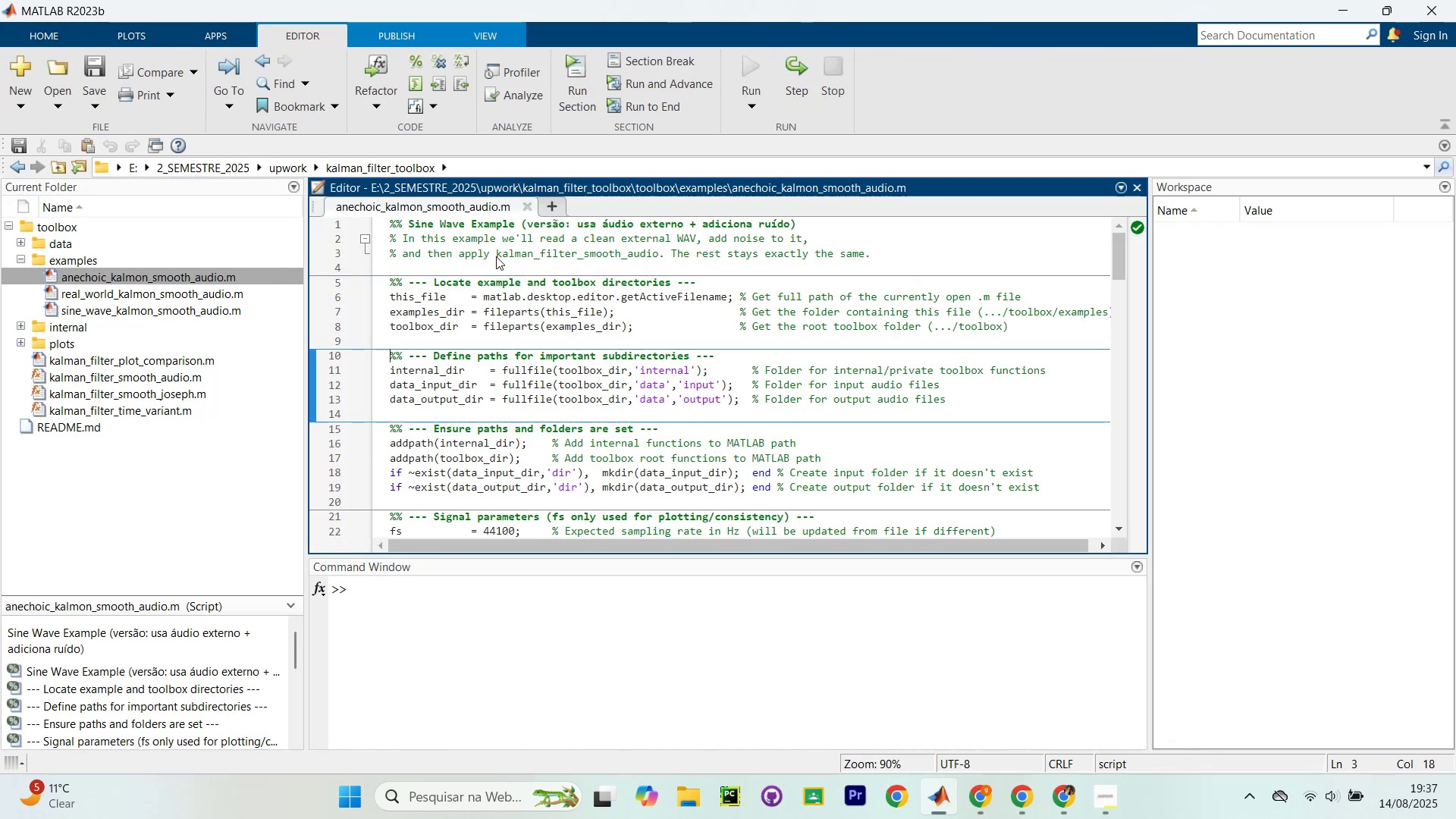 
key(Control+Shift+Enter)
 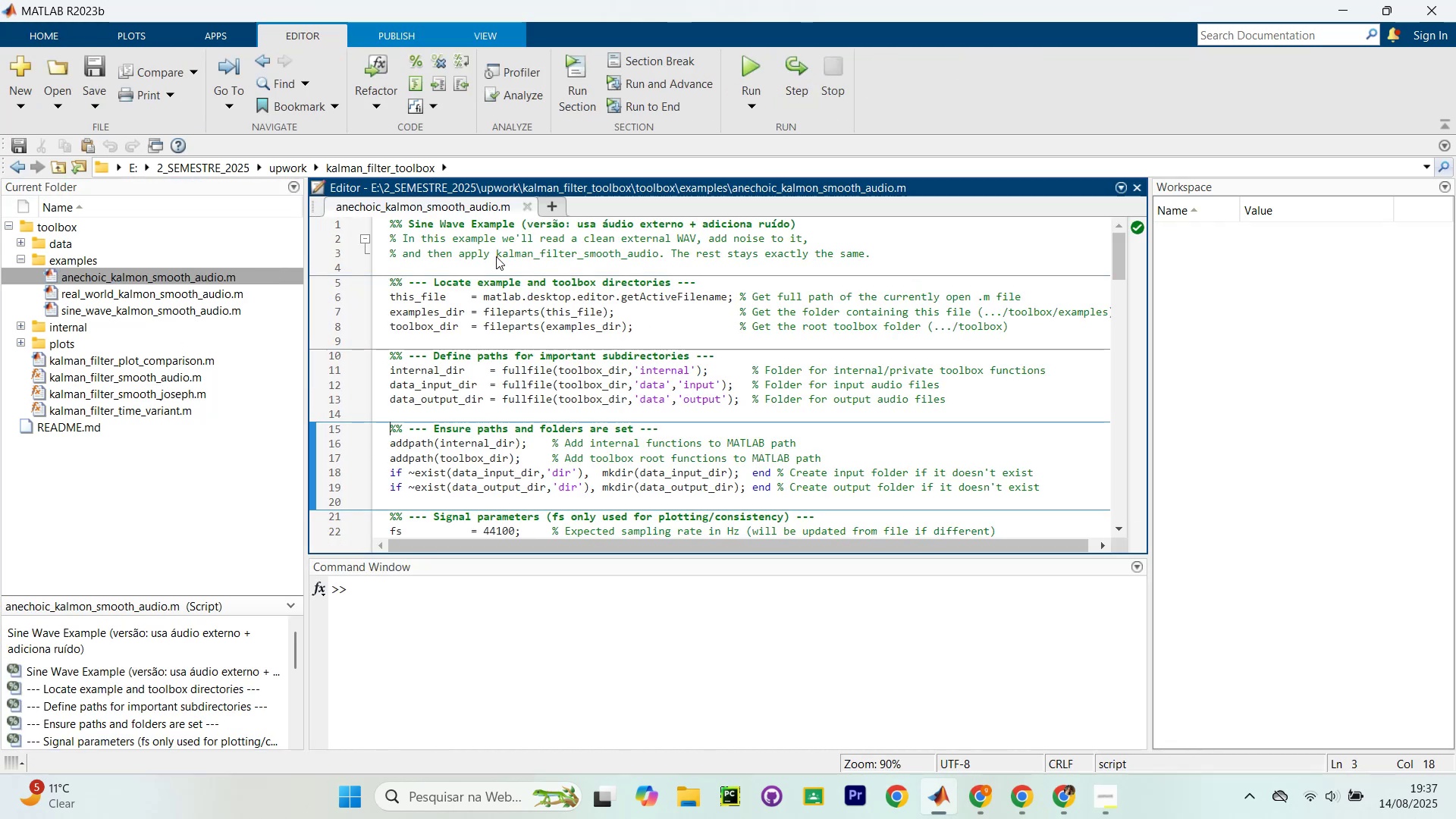 
key(Control+Shift+Enter)
 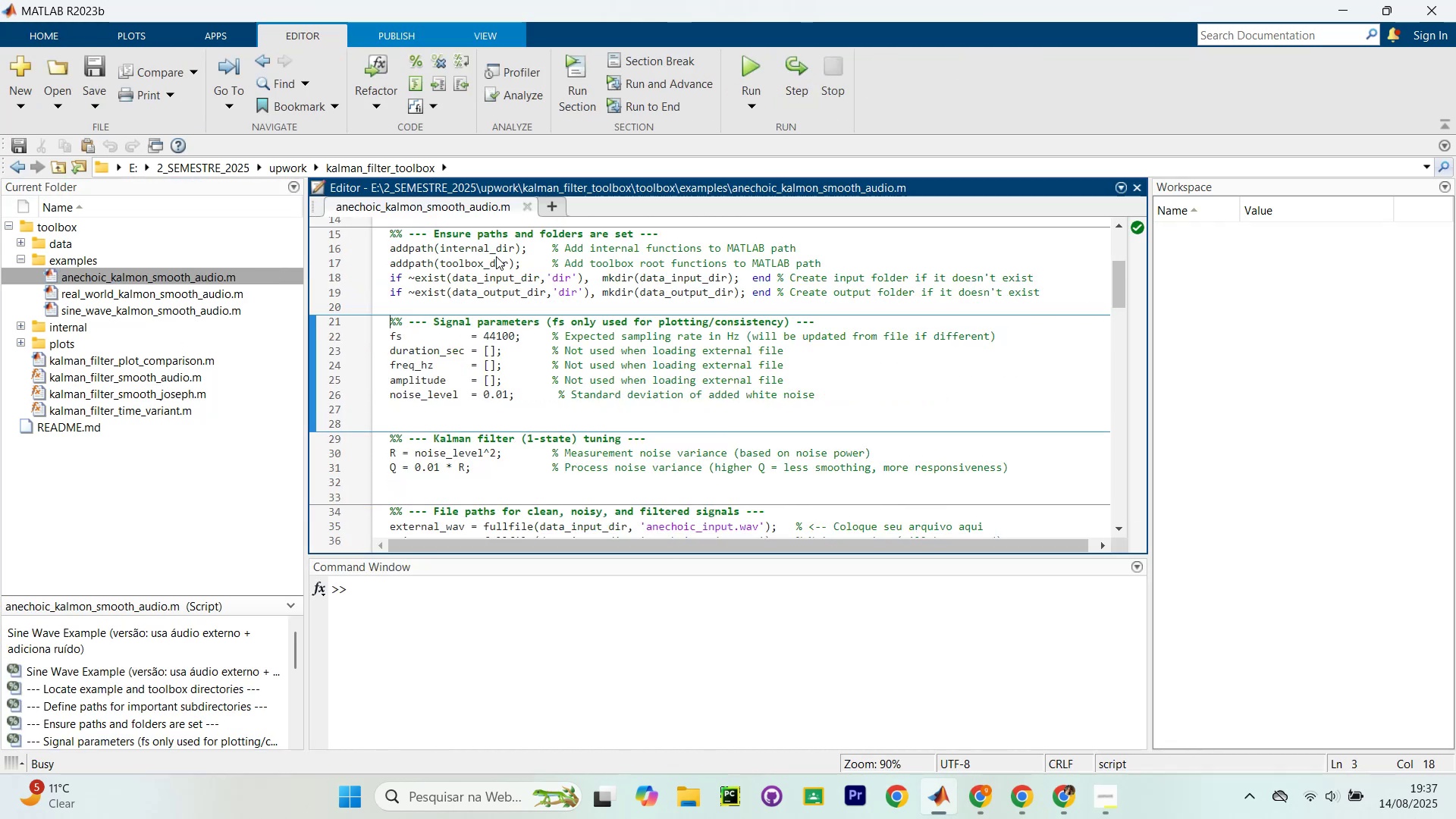 
key(Control+Shift+Enter)
 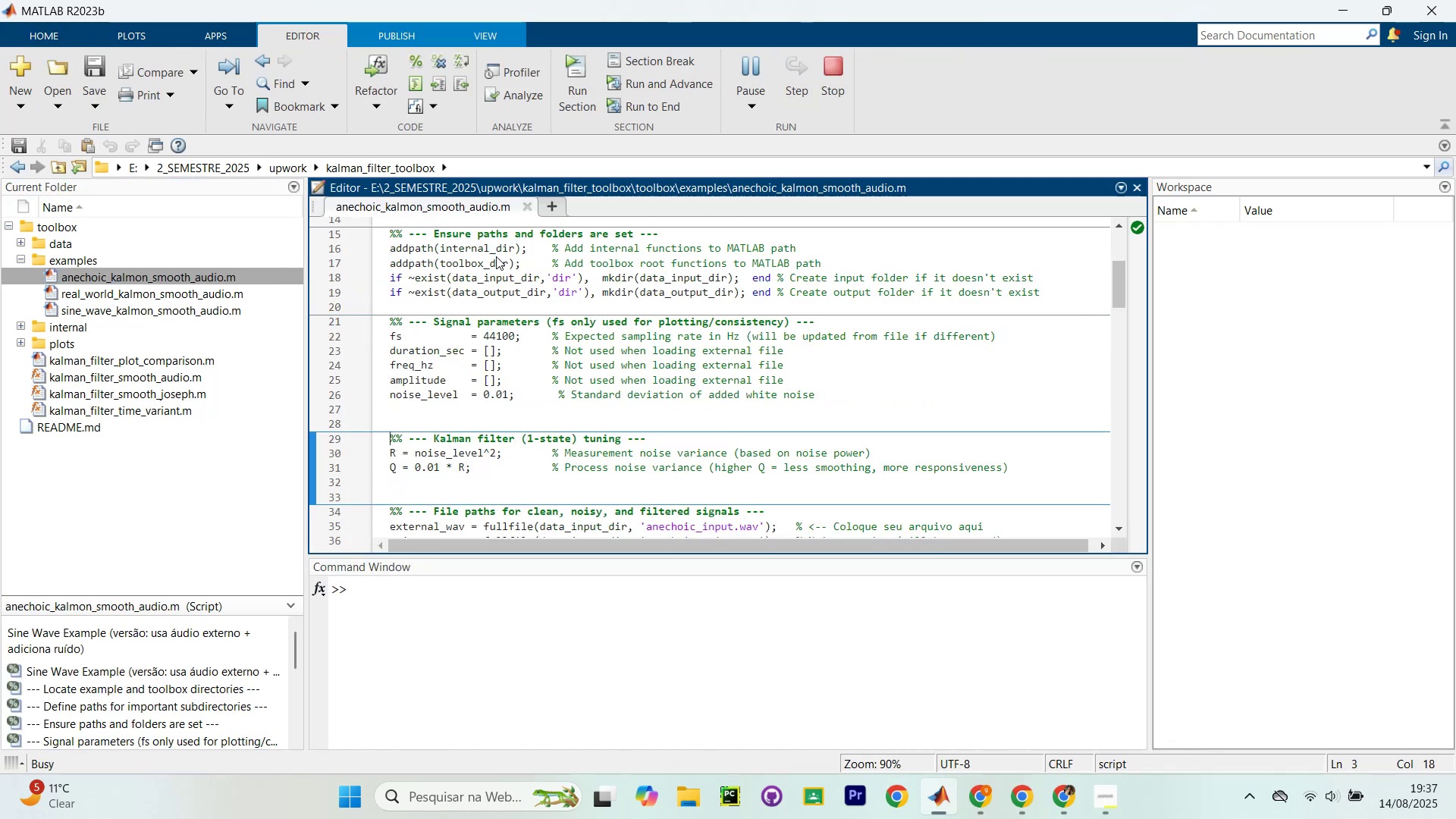 
key(Control+Shift+Enter)
 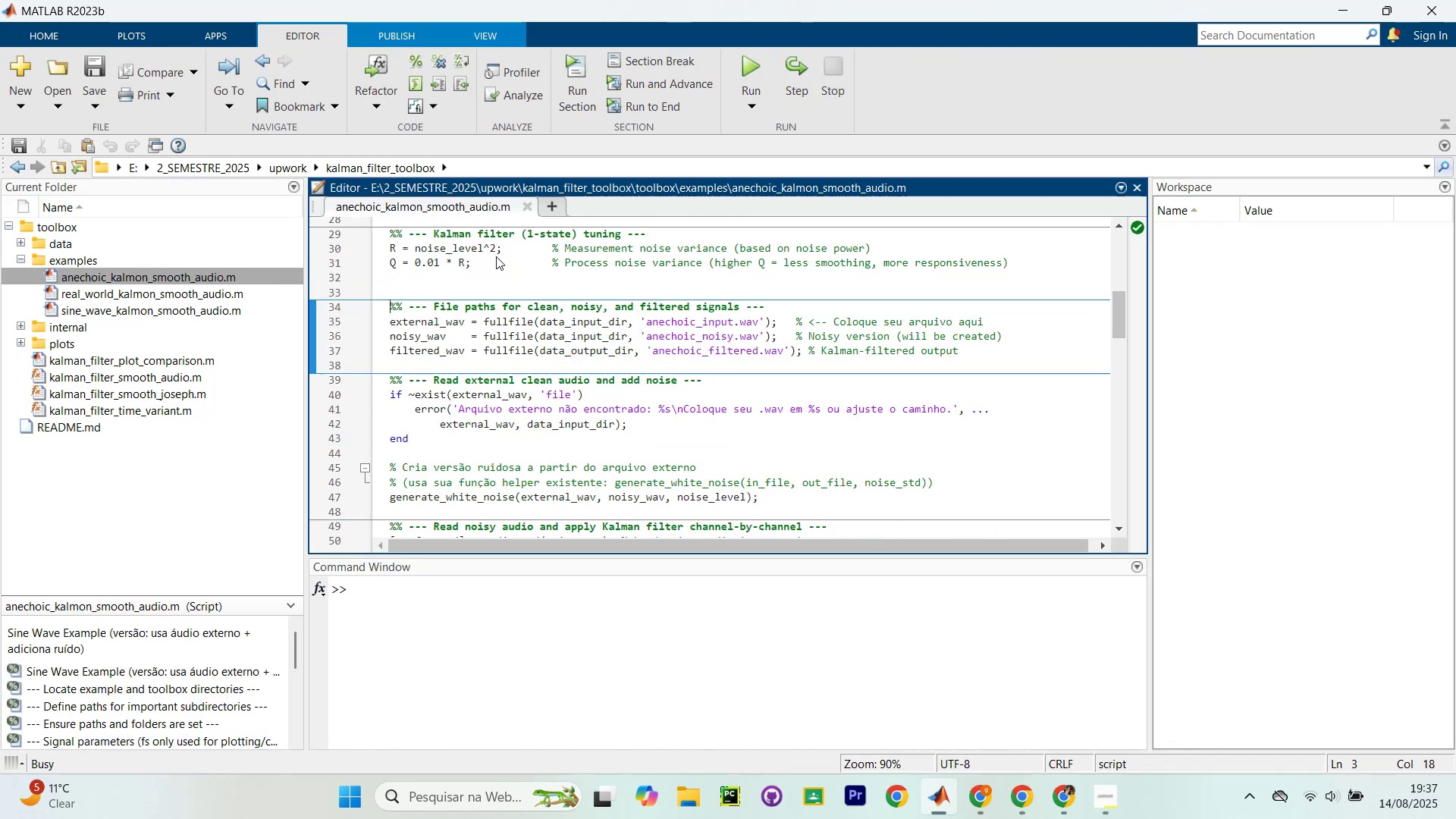 
key(Control+Shift+Enter)
 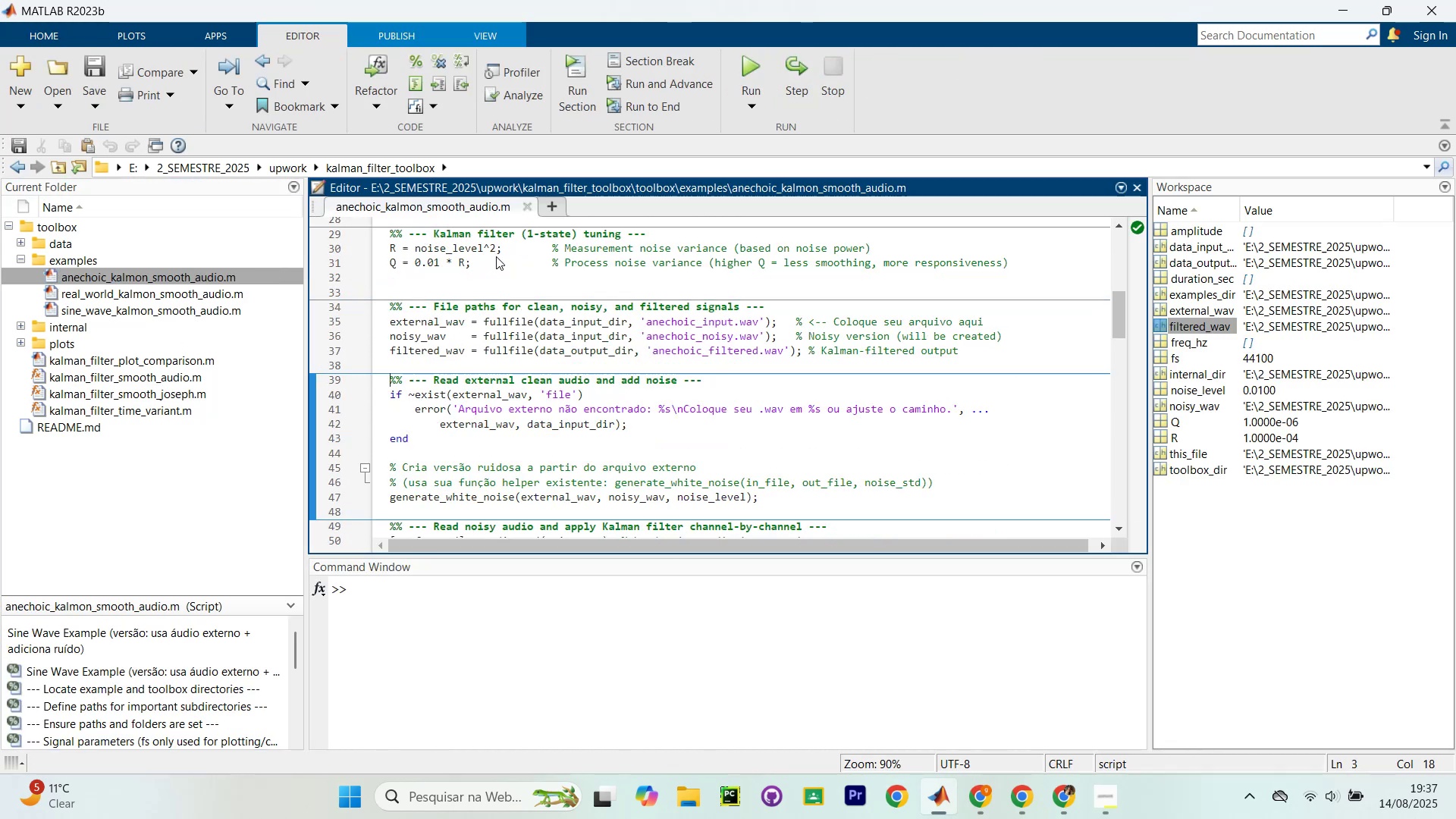 
key(Control+Shift+Enter)
 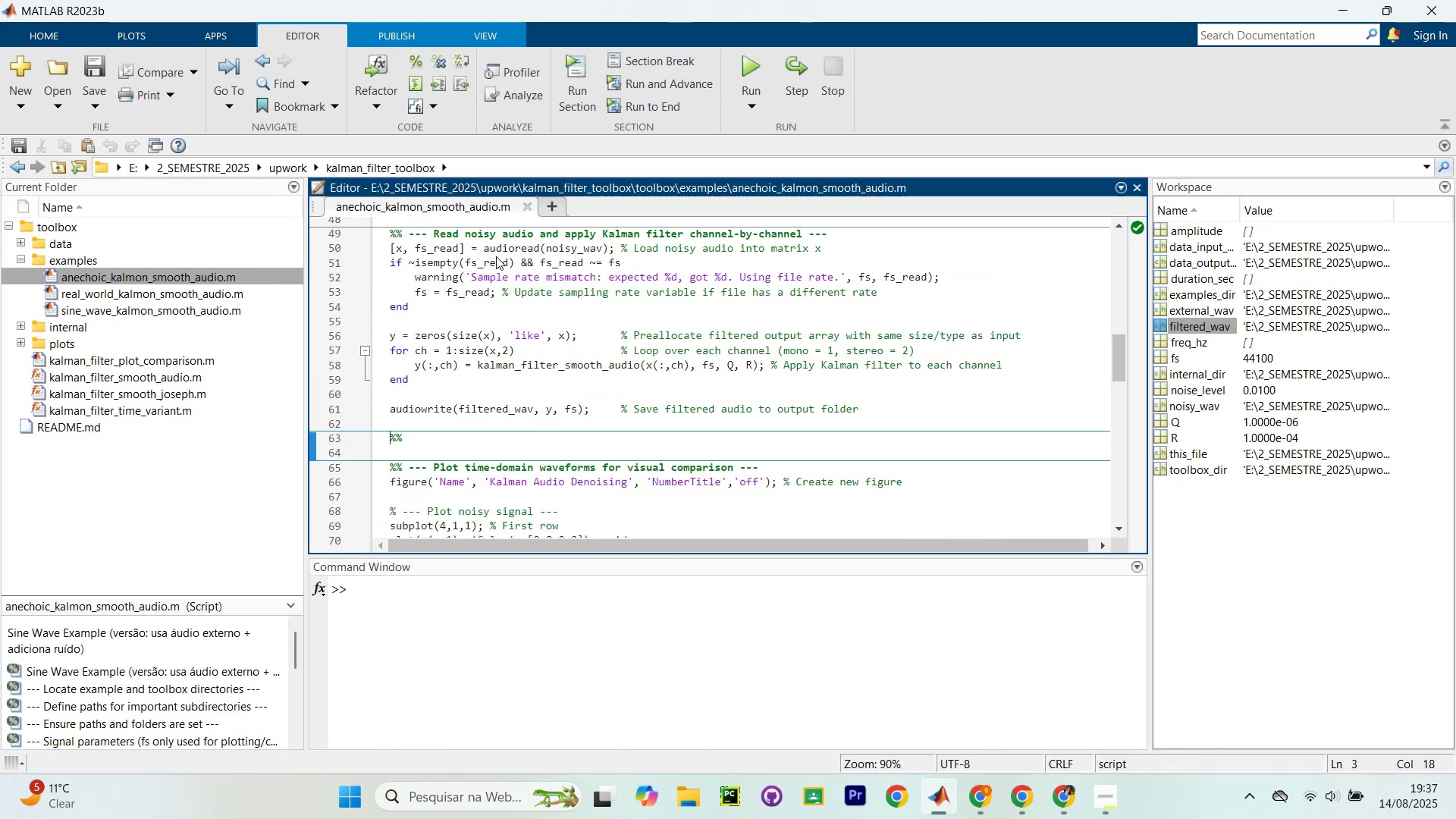 
key(Control+Shift+Enter)
 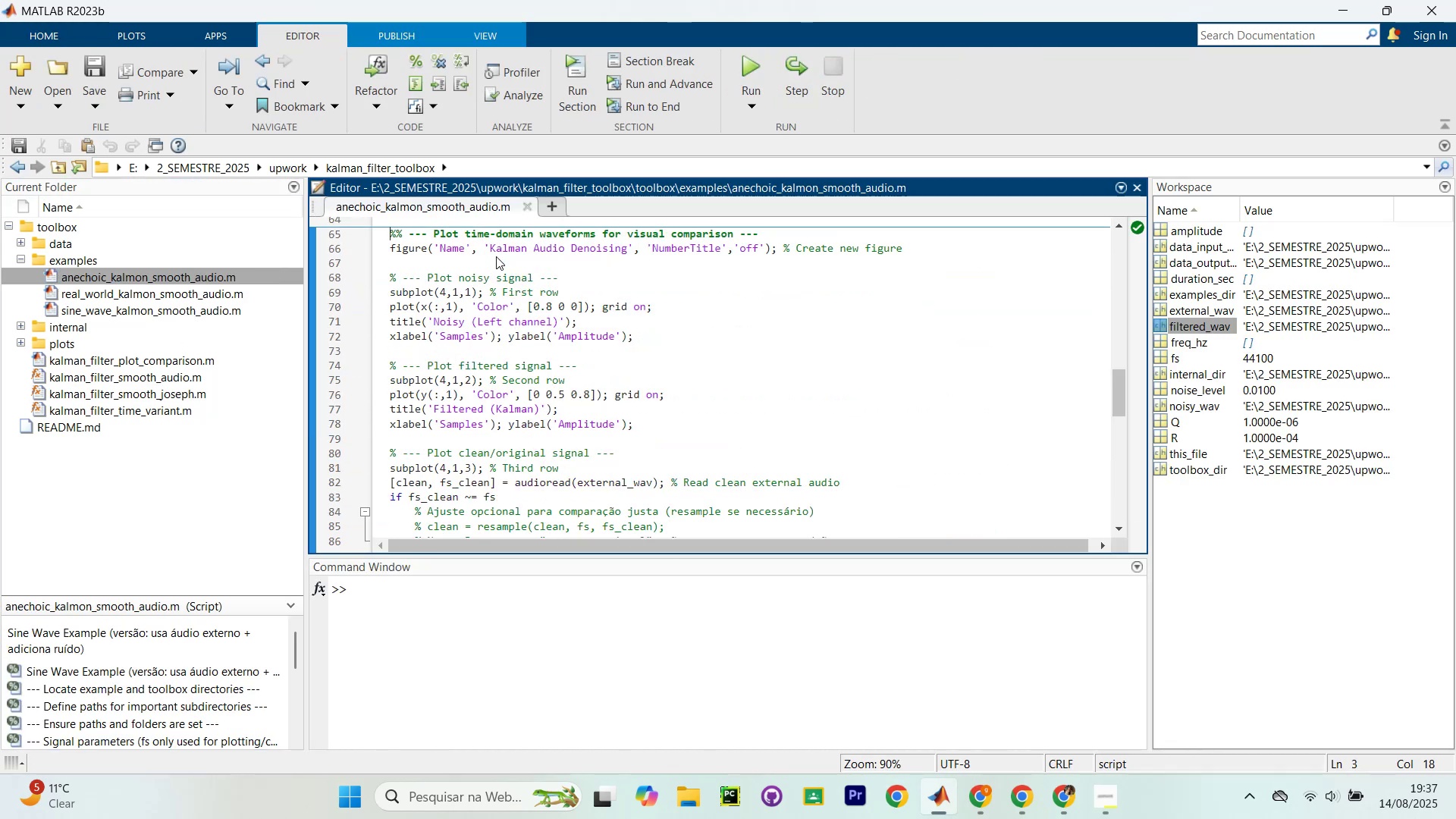 
key(Control+Shift+Enter)
 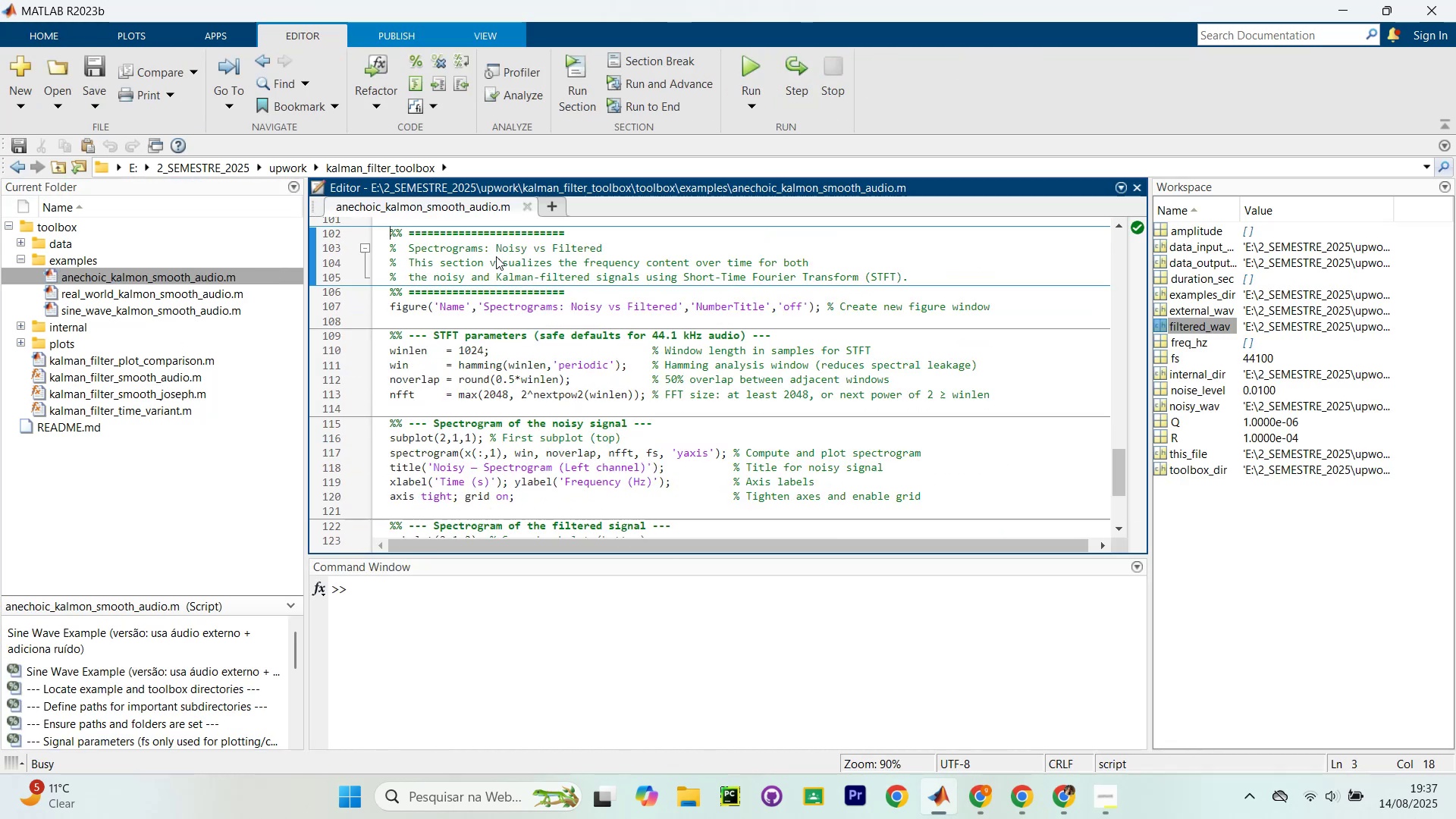 
key(Control+Shift+Enter)
 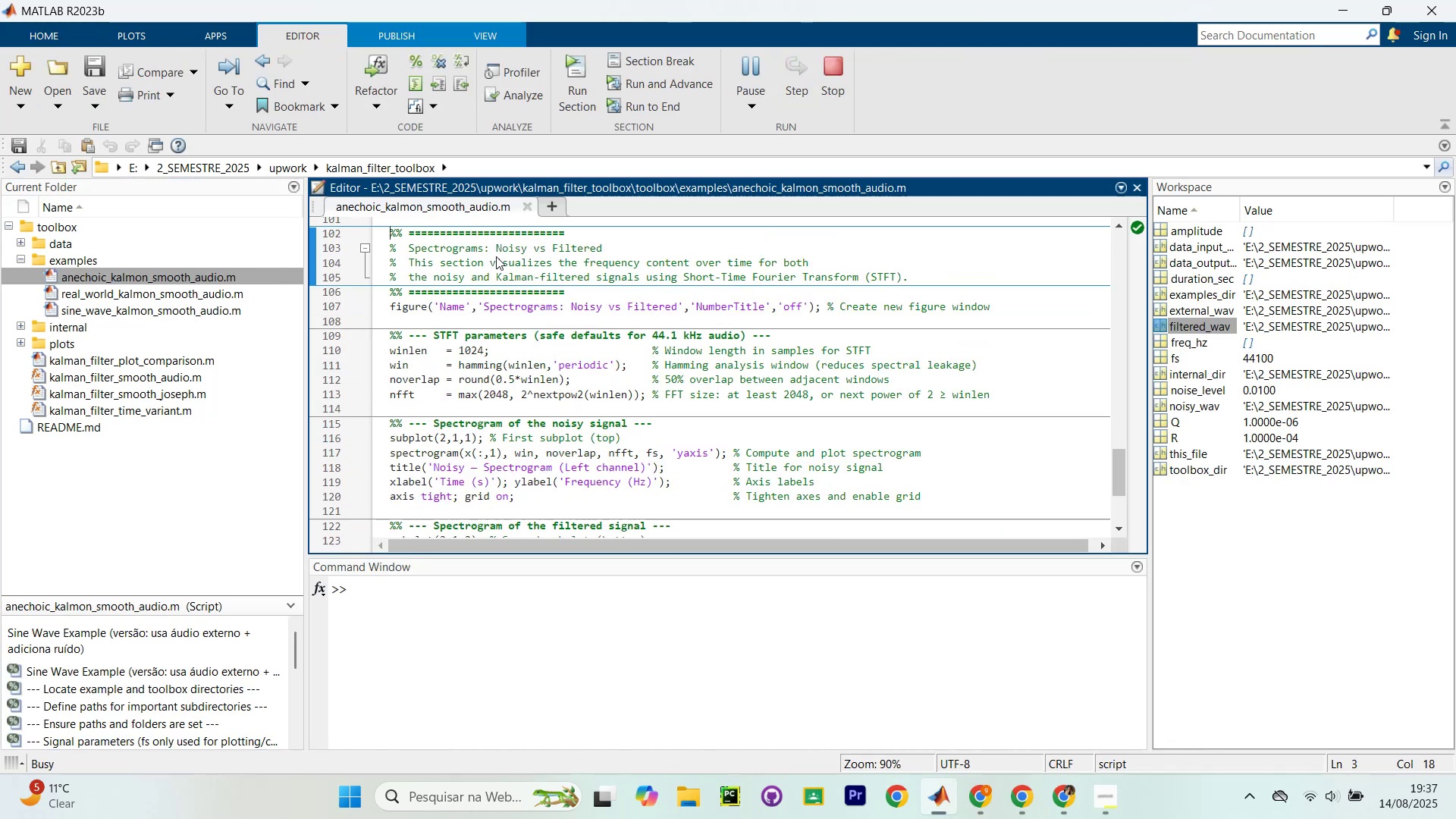 
key(Control+Shift+Enter)
 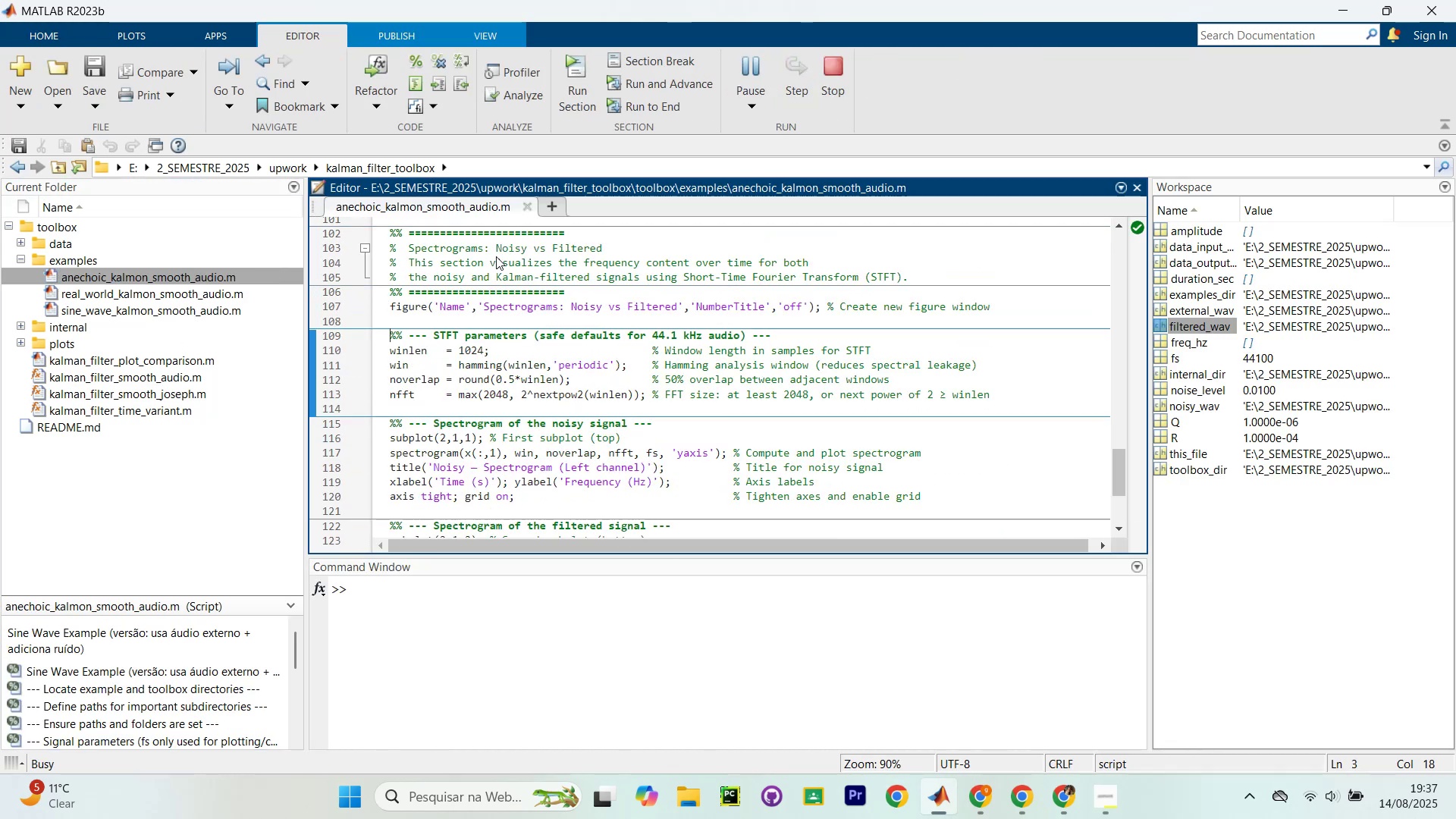 
key(Control+Shift+Enter)
 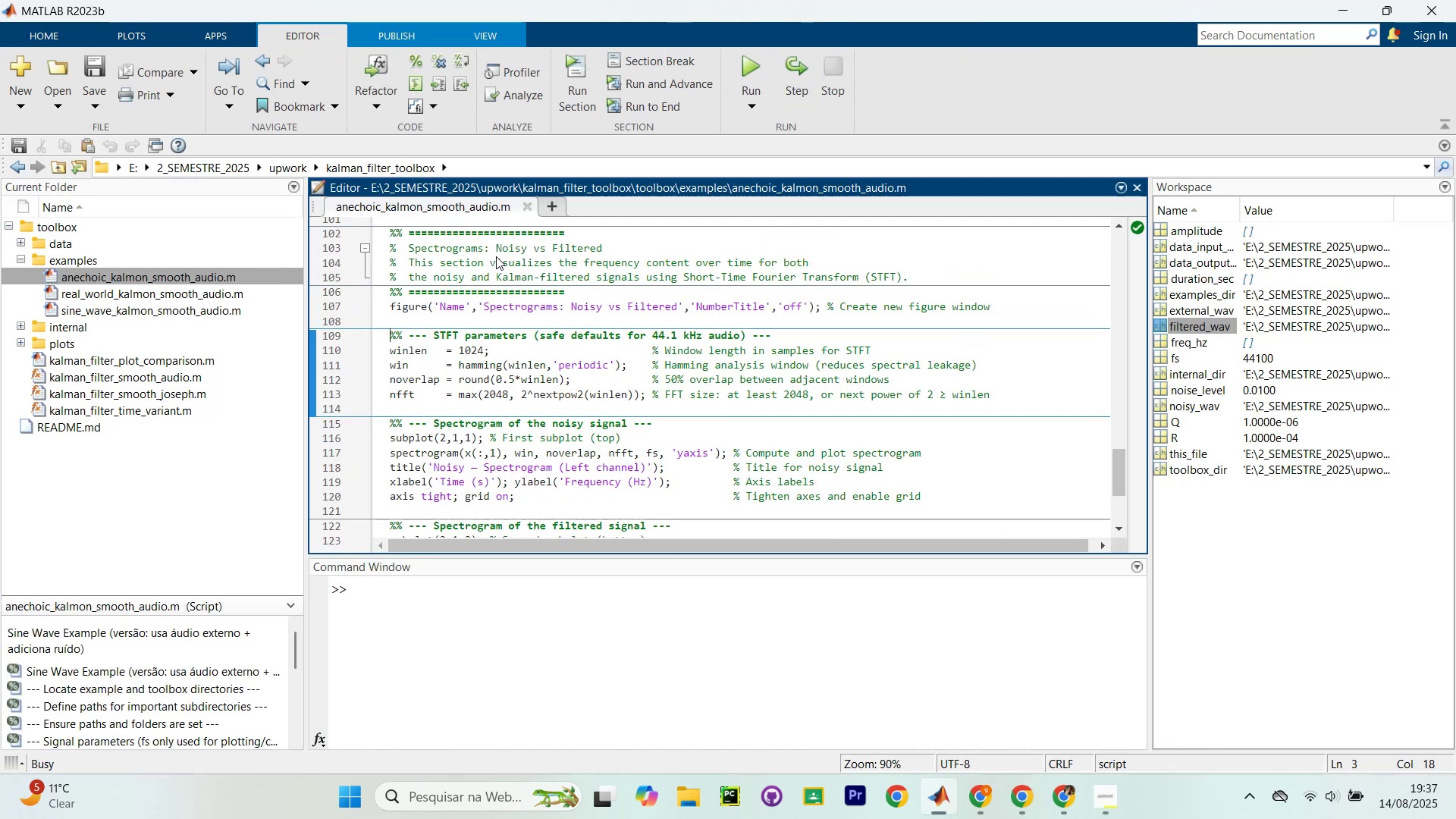 
key(Control+Shift+Enter)
 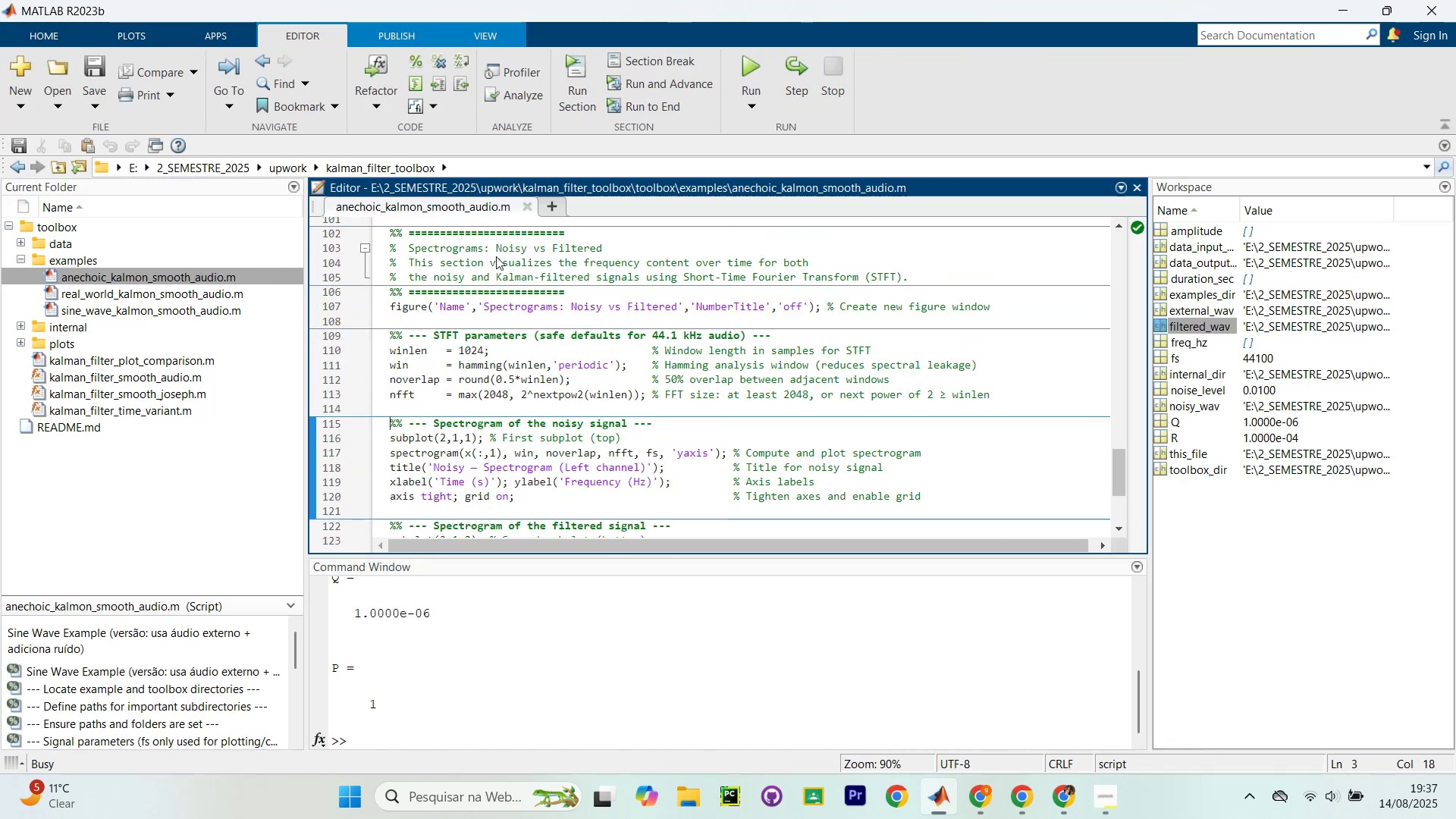 
key(Control+Shift+Enter)
 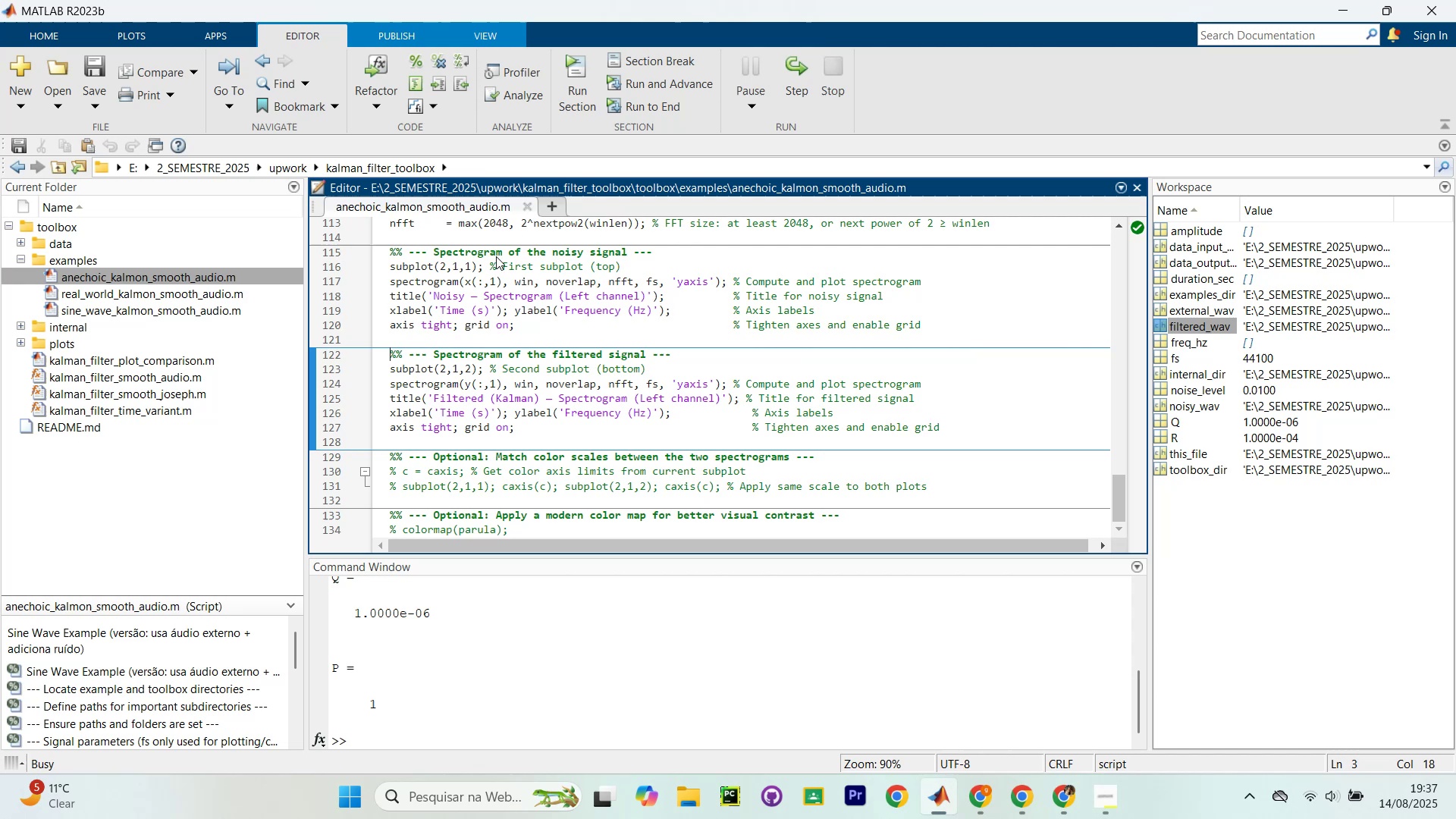 
key(Control+Shift+Enter)
 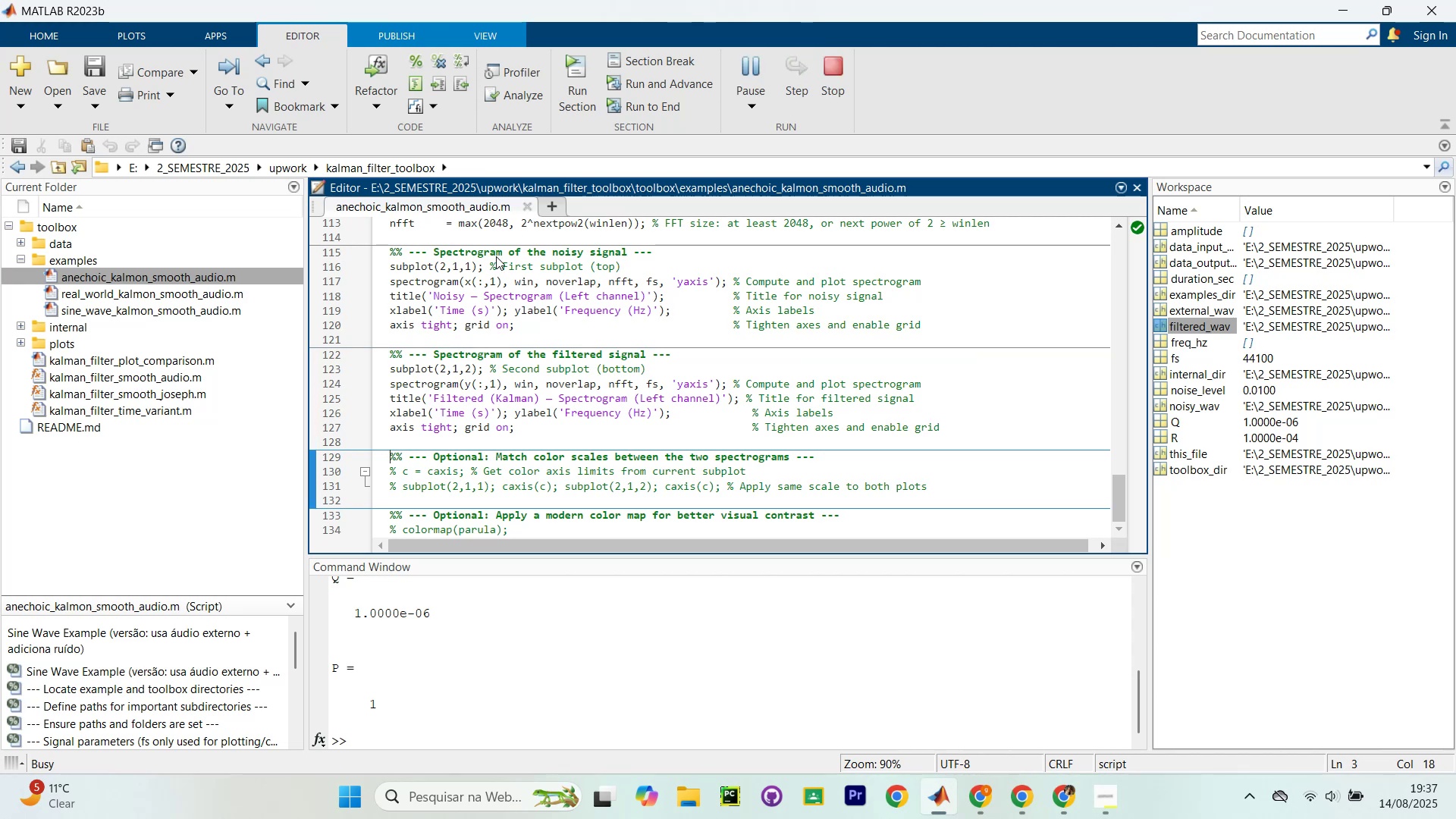 
key(Control+Shift+Enter)
 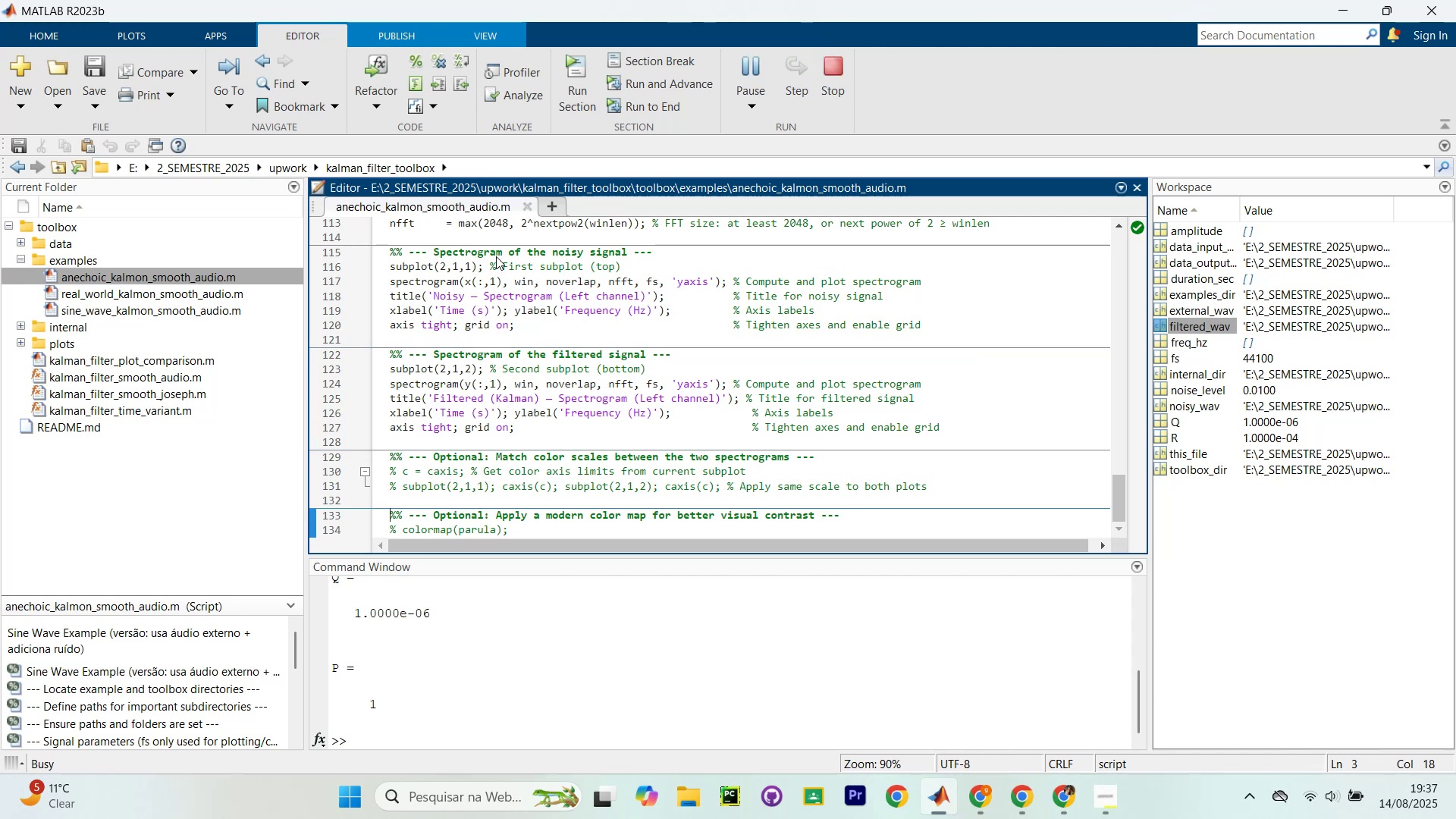 
key(Control+Shift+Enter)
 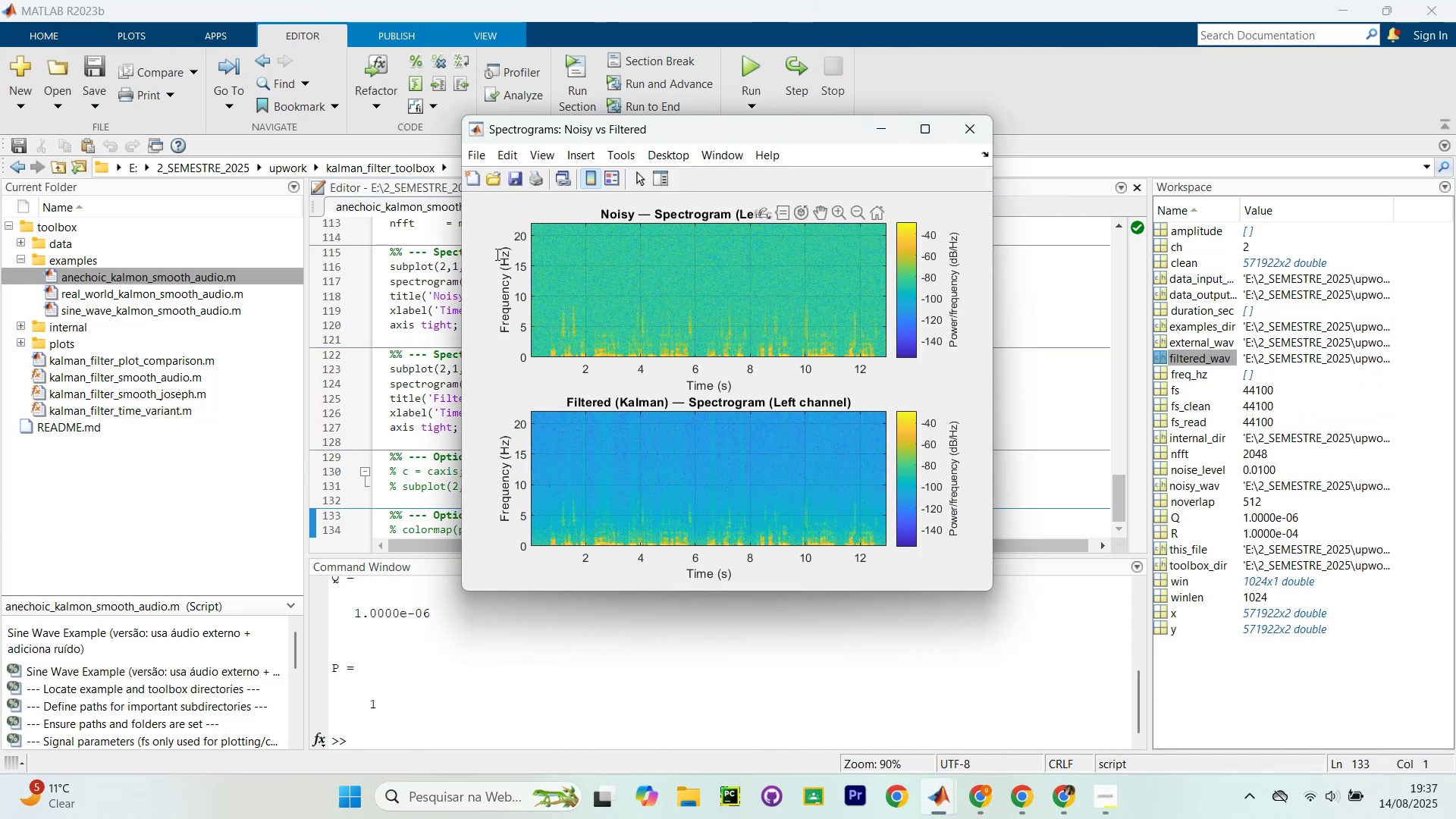 
wait(6.77)
 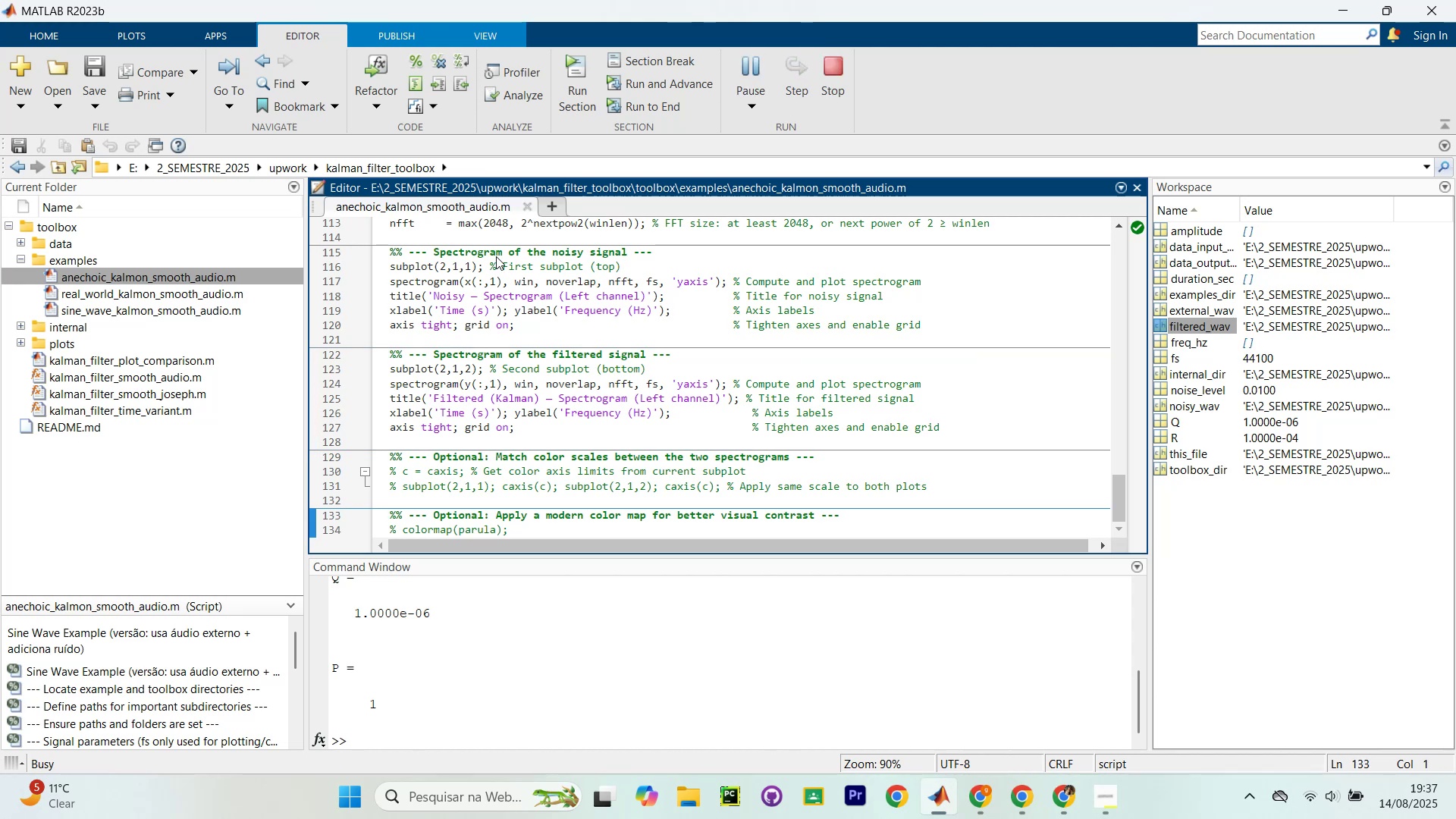 
left_click([977, 125])
 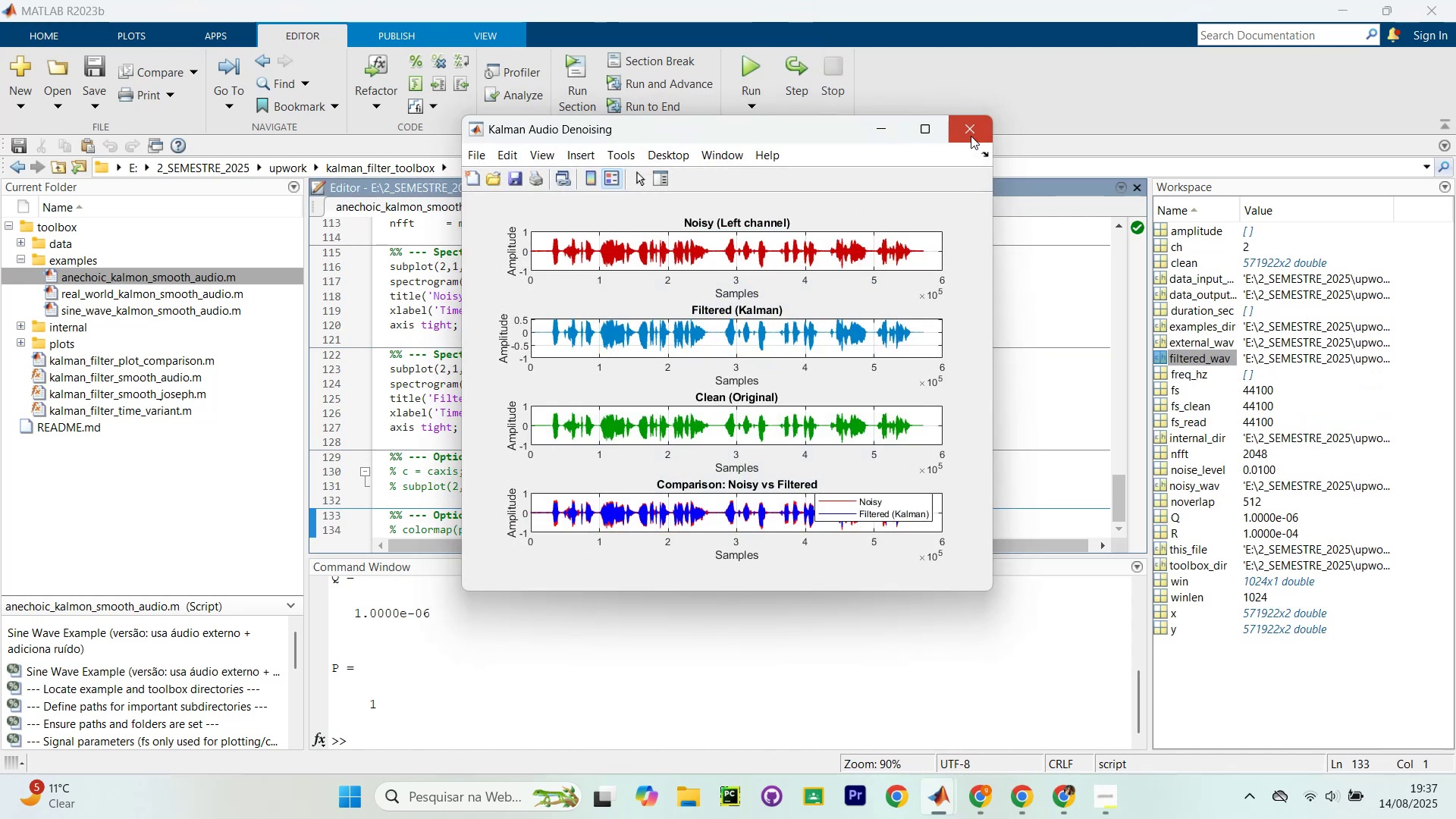 
left_click([971, 136])
 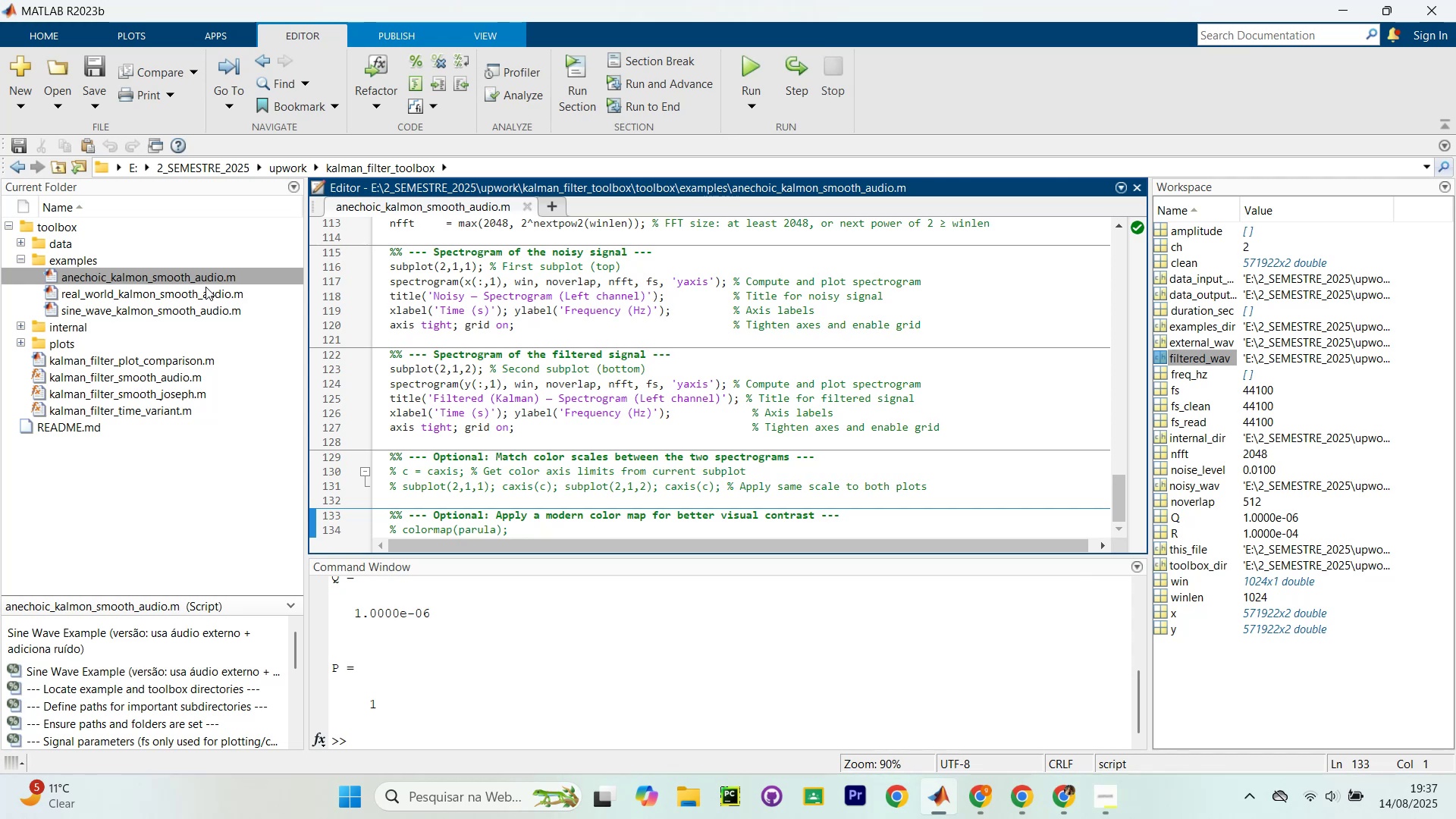 
double_click([209, 292])
 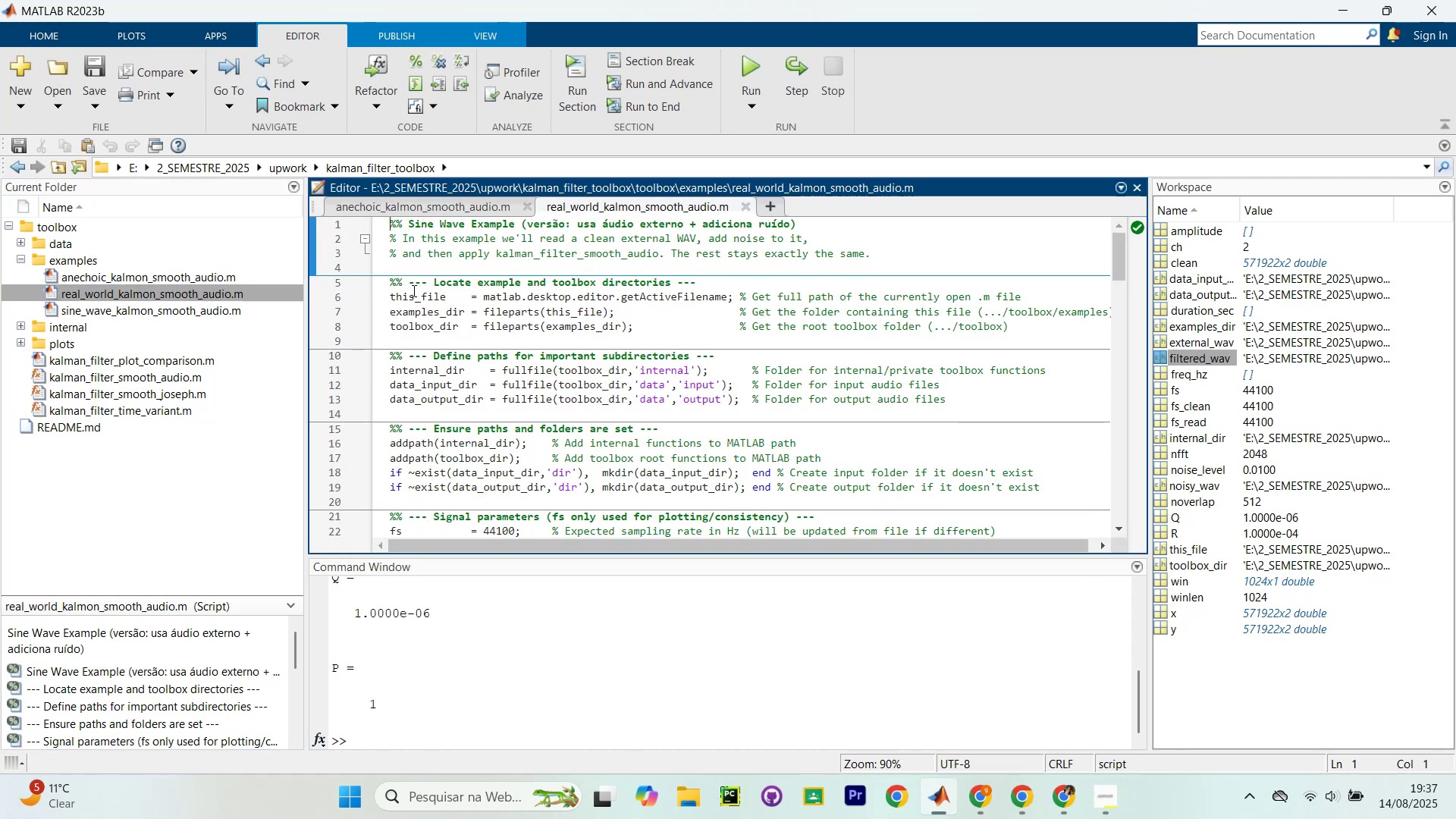 
key(Control+Shift+Enter)
 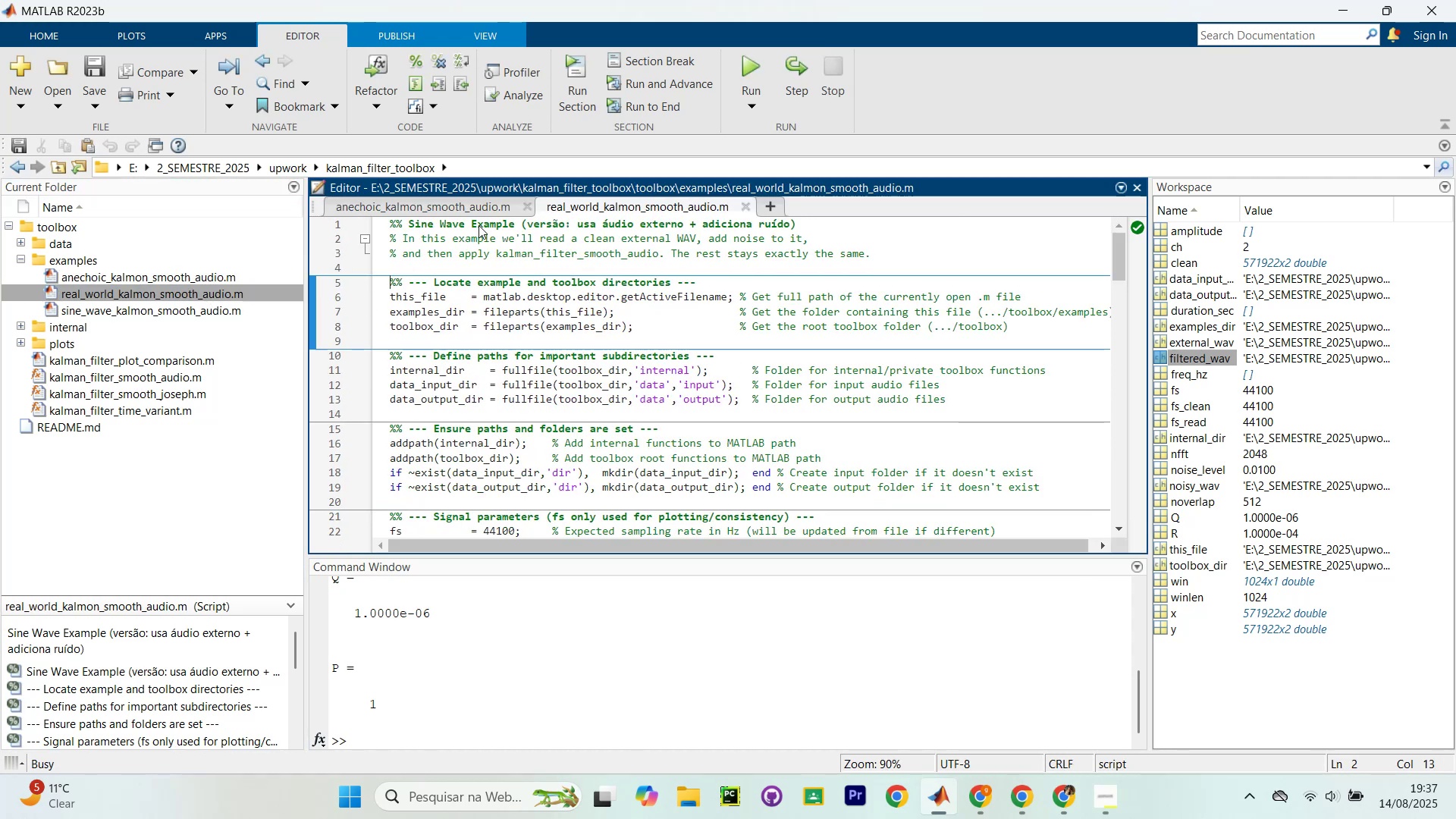 
key(Control+Shift+Enter)
 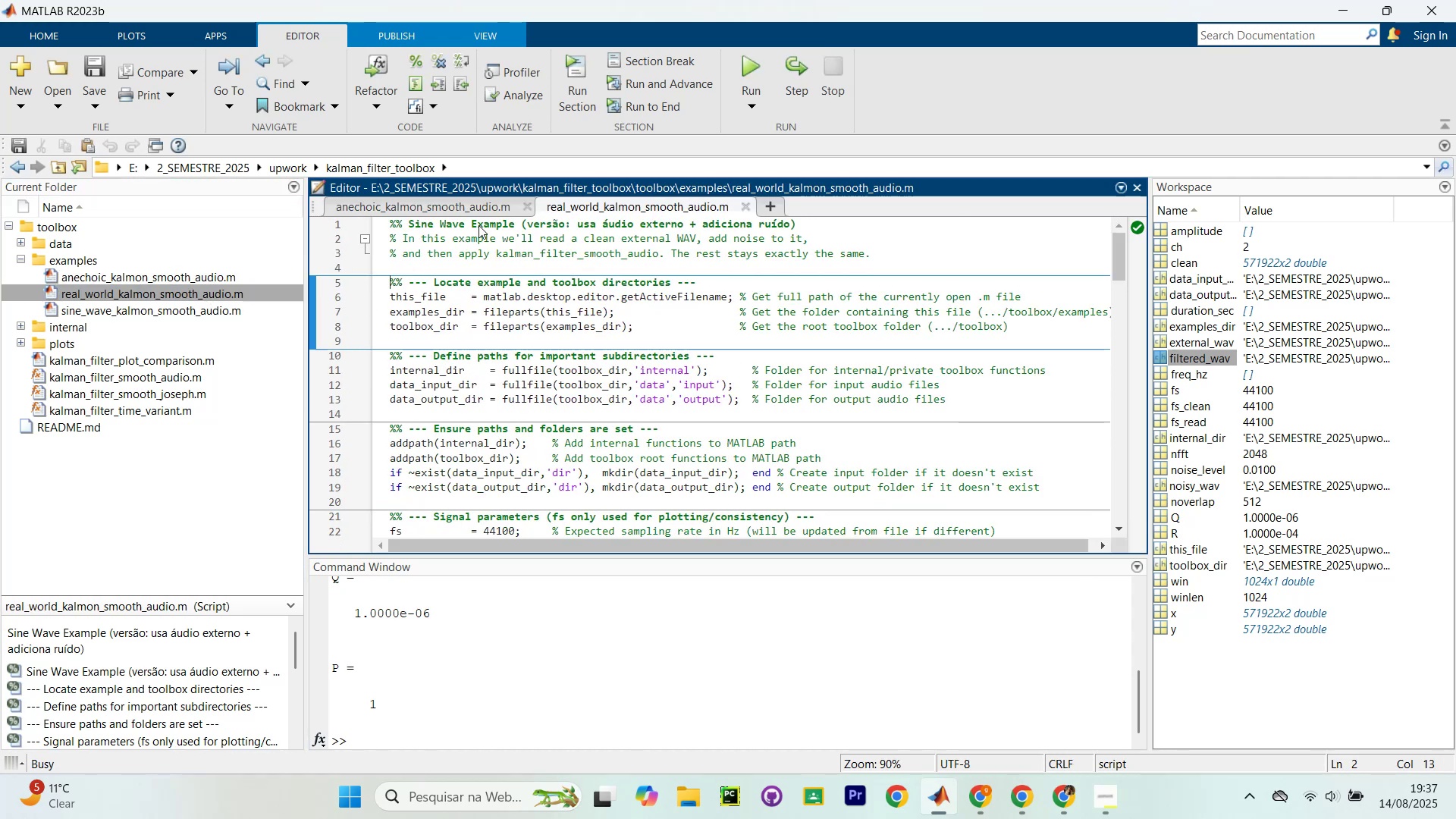 
key(Control+Shift+Enter)
 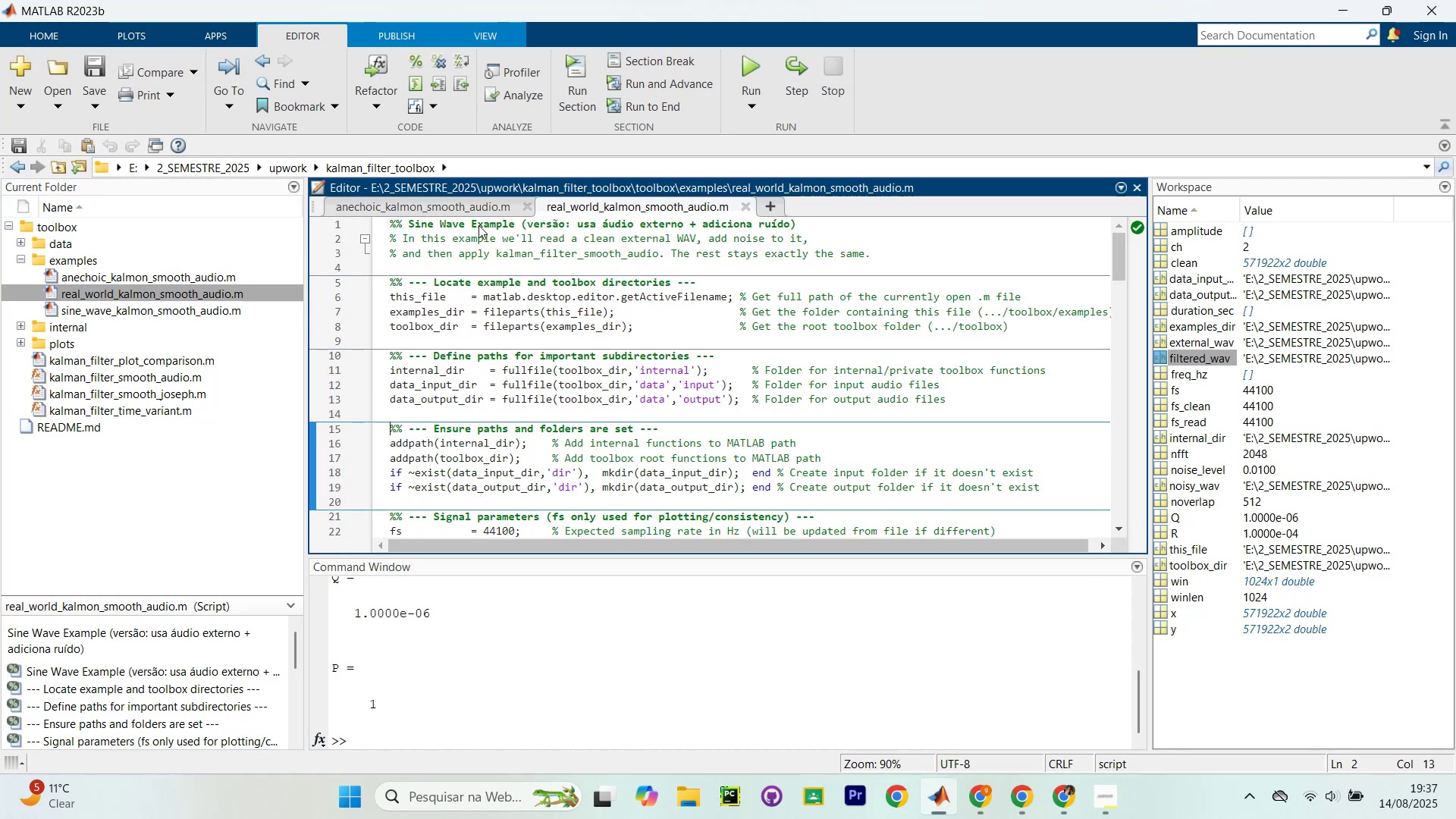 
key(Control+Shift+Enter)
 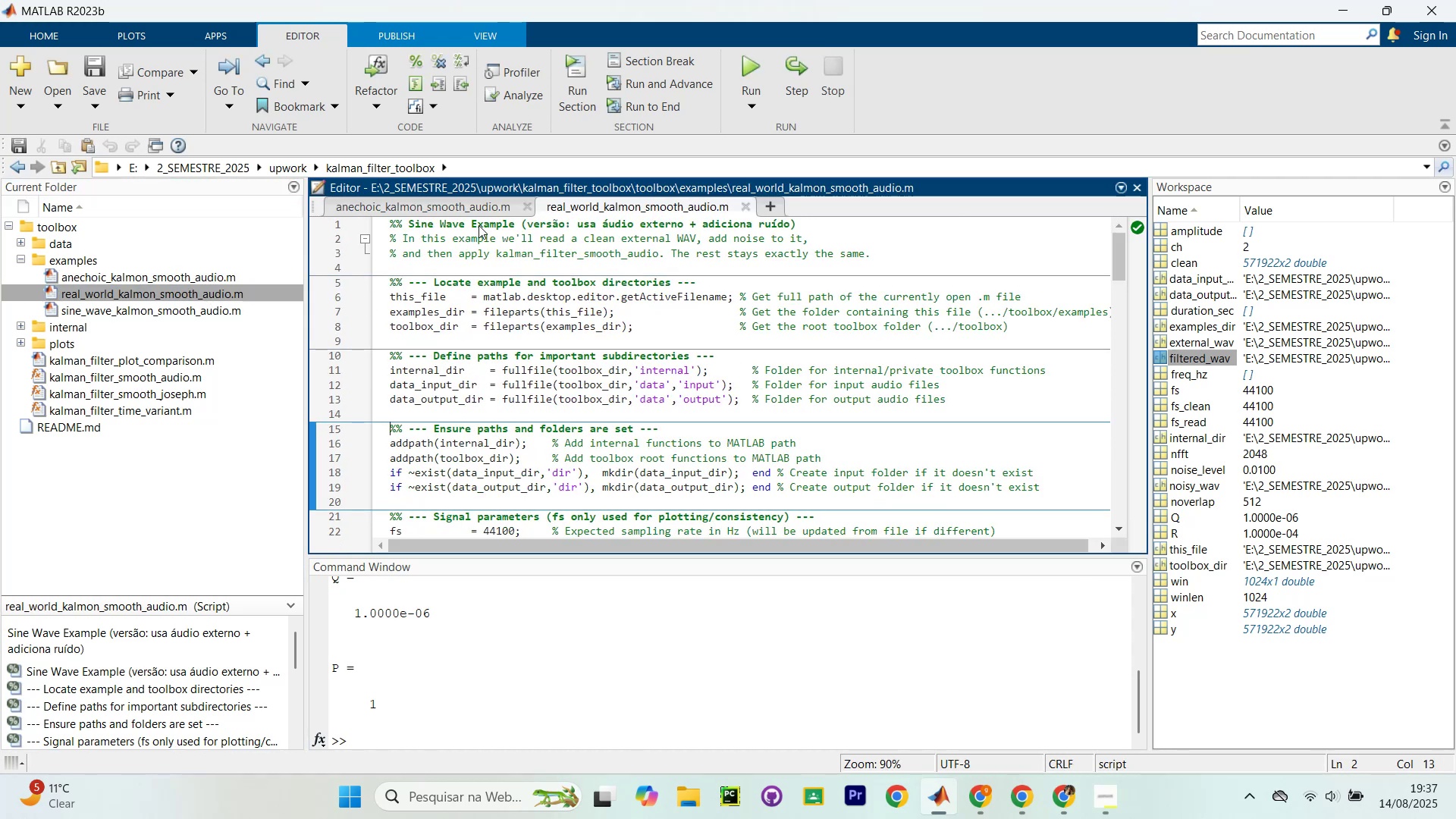 
key(Control+Shift+Enter)
 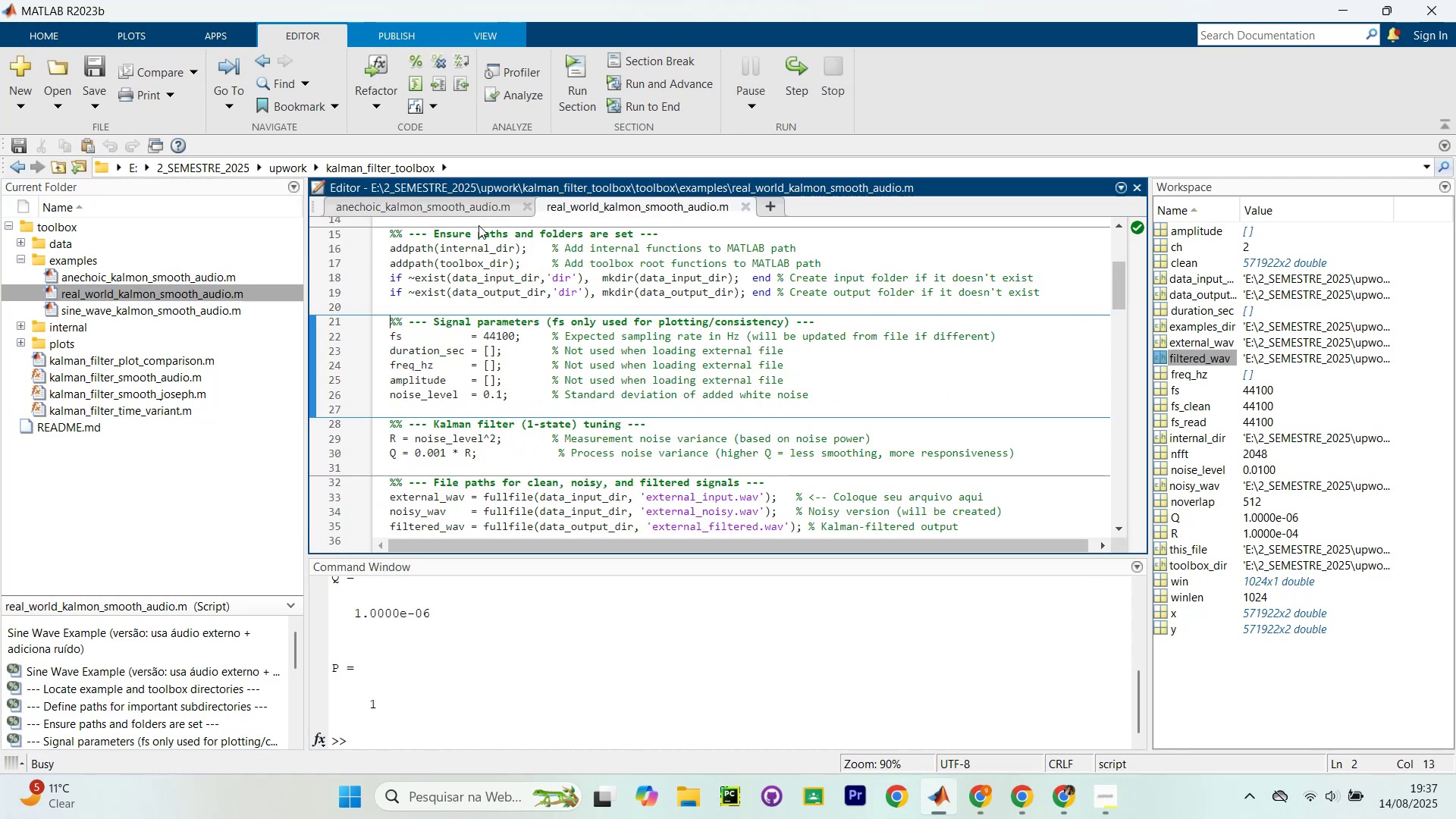 
key(Control+Shift+Enter)
 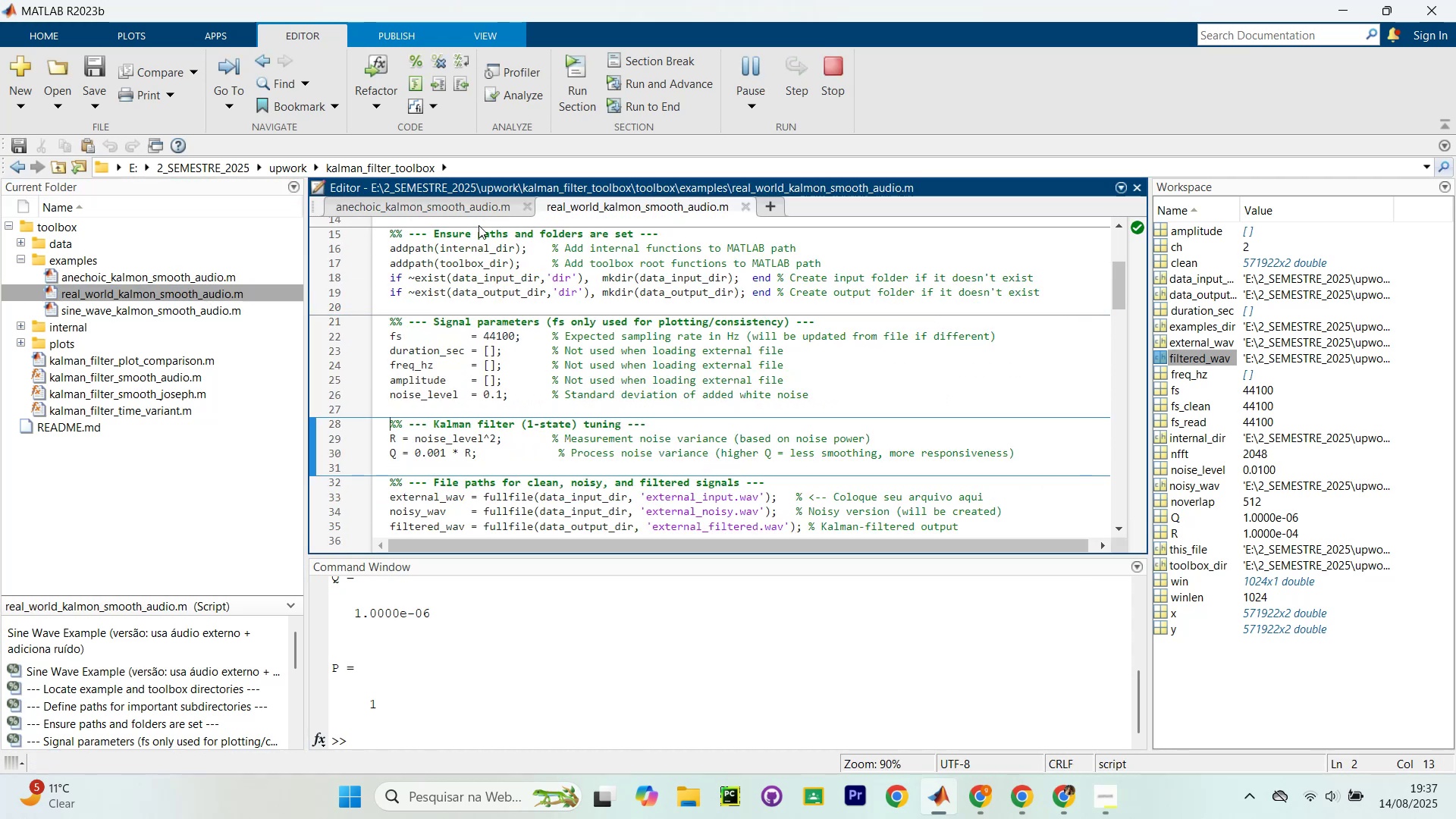 
key(Control+Shift+Enter)
 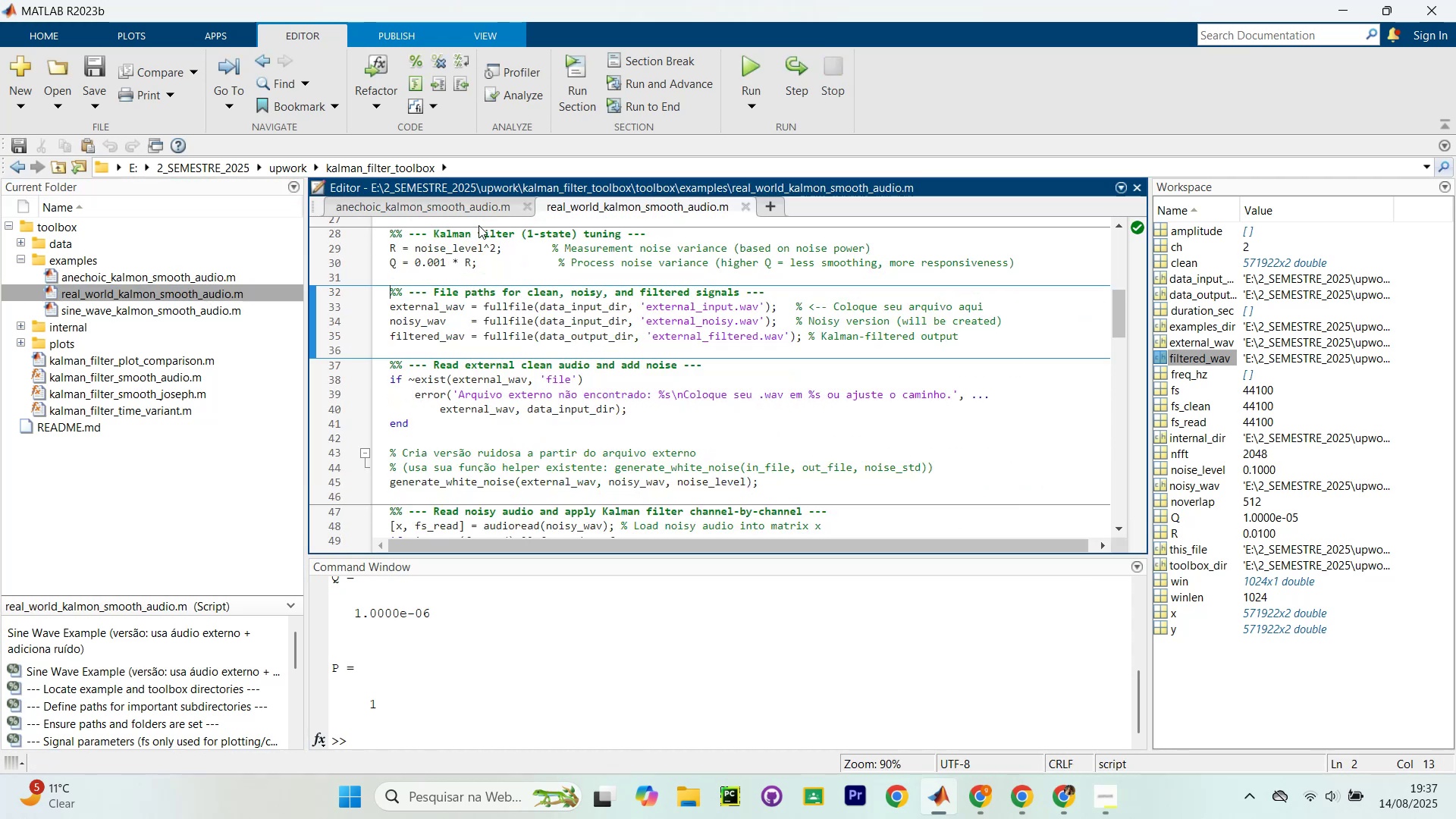 
key(Control+Shift+Enter)
 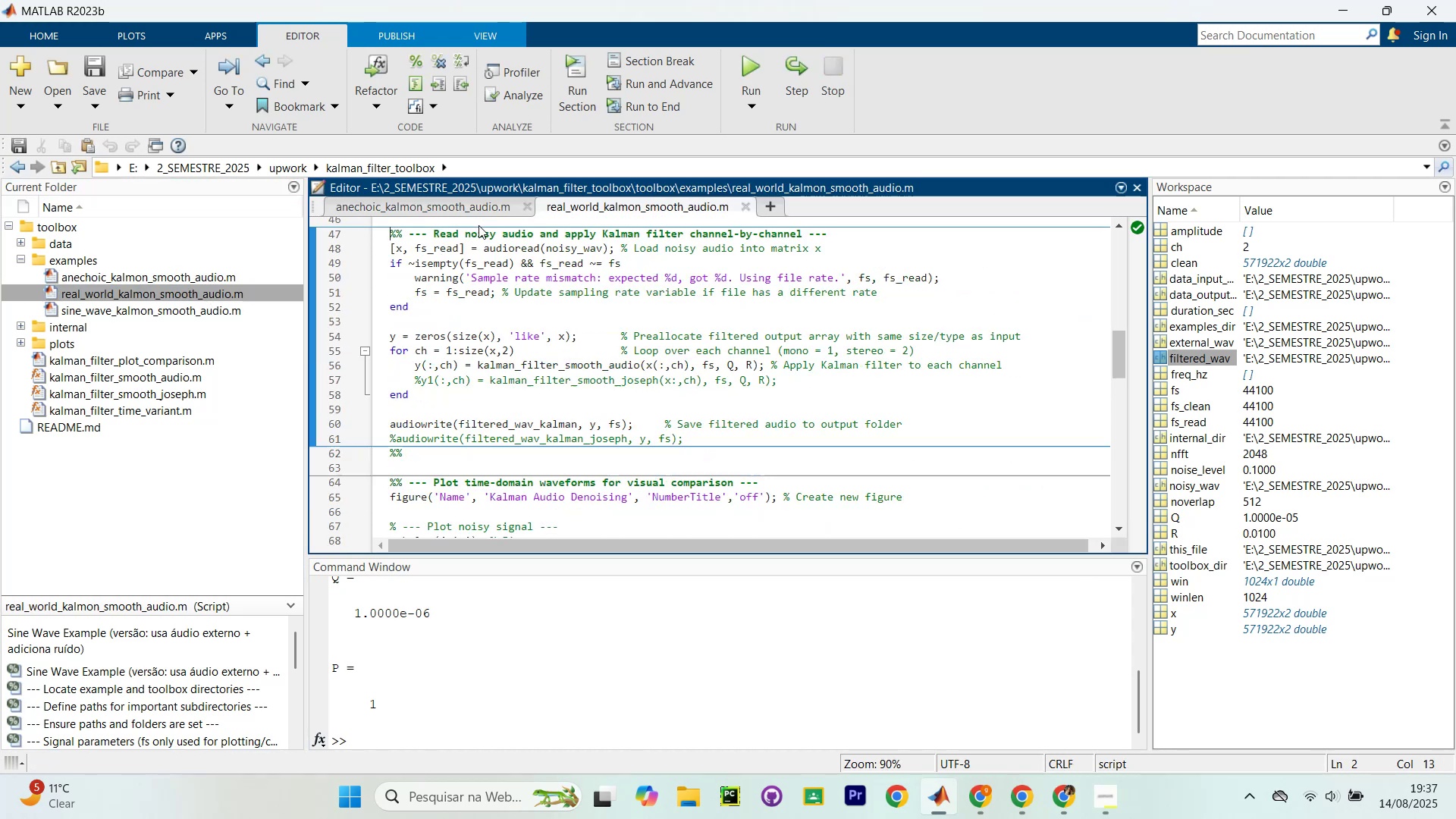 
key(Control+Shift+Enter)
 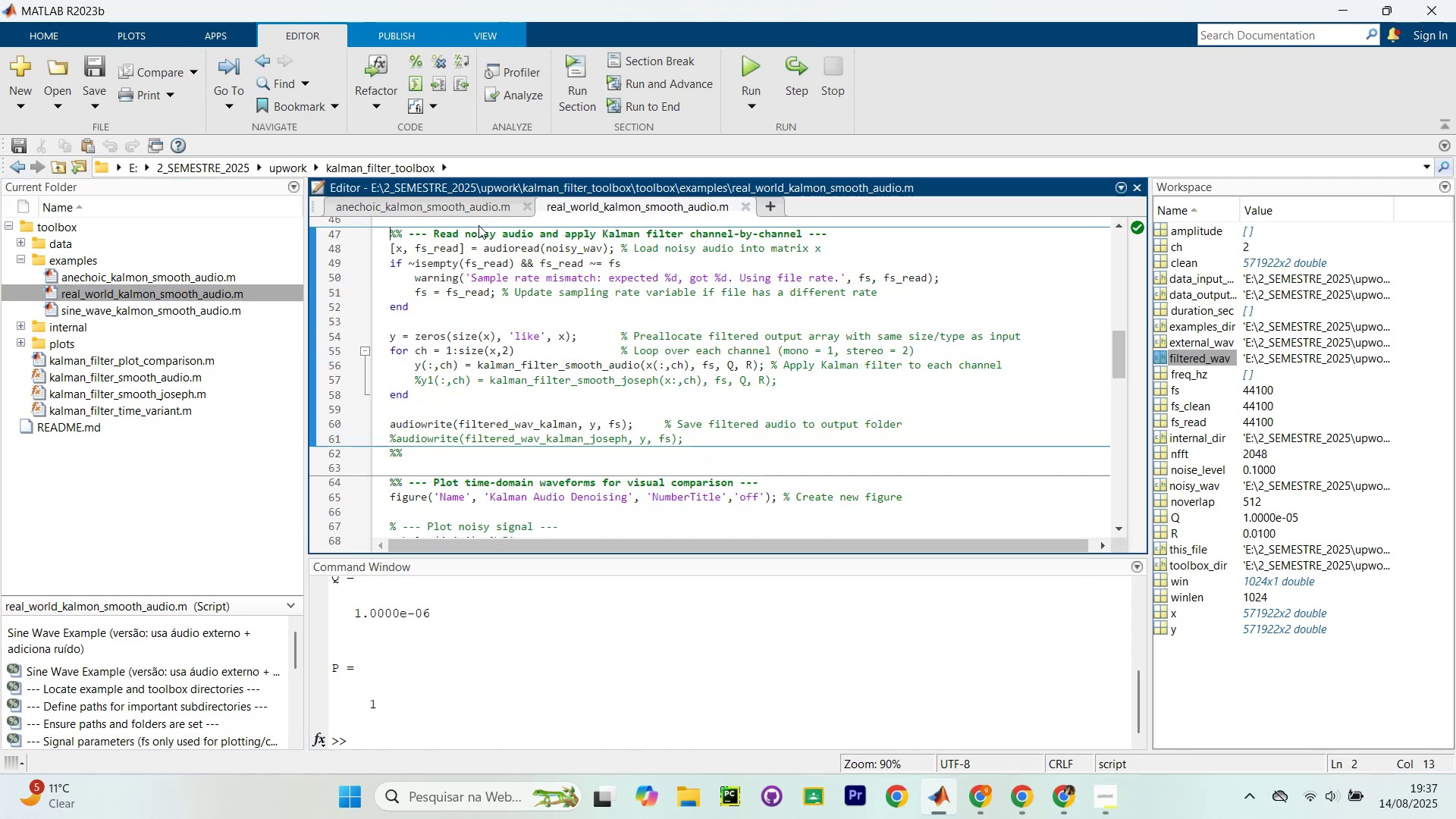 
key(Control+Shift+Enter)
 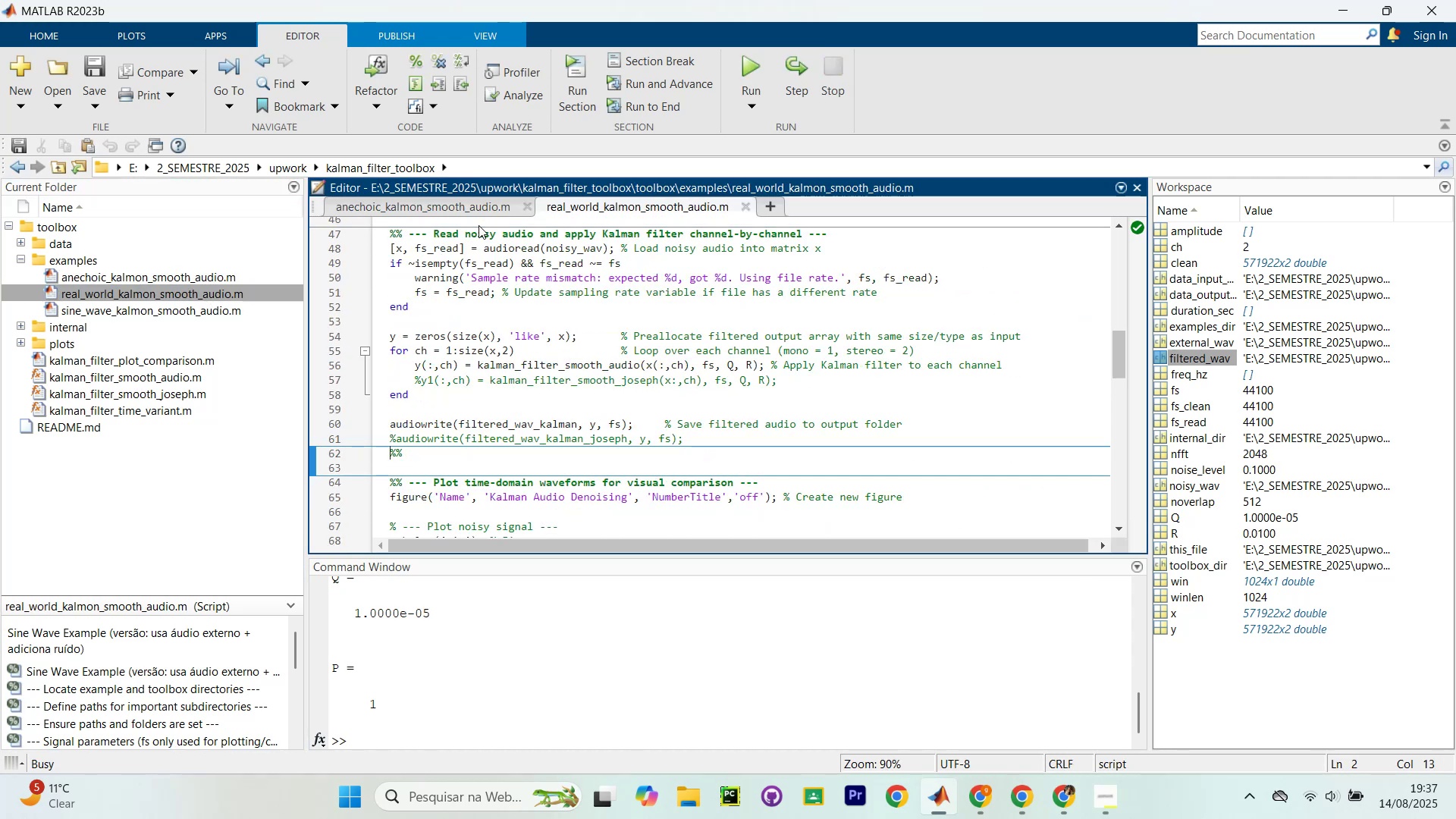 
key(Control+Shift+Enter)
 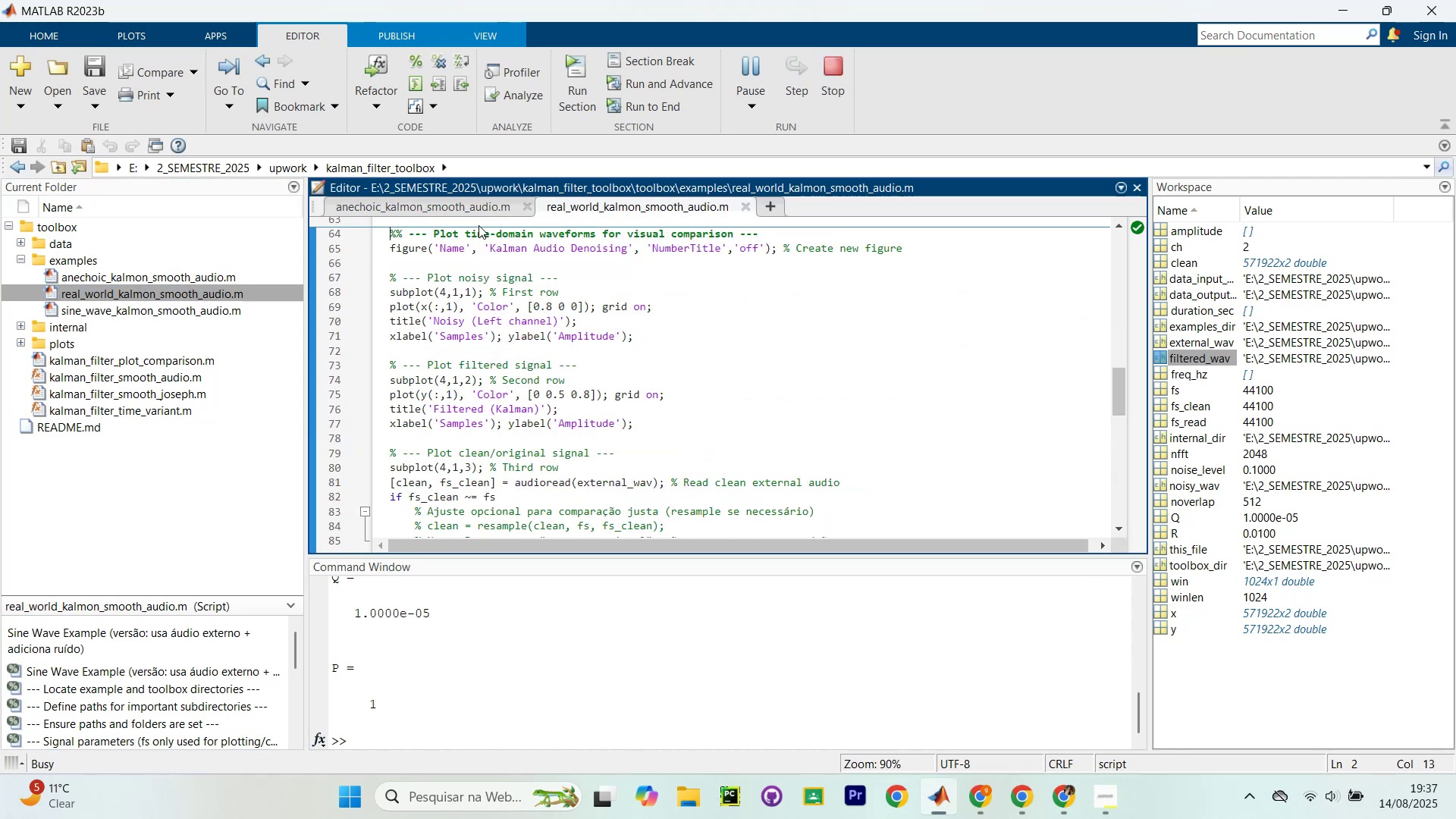 
key(Control+Shift+Enter)
 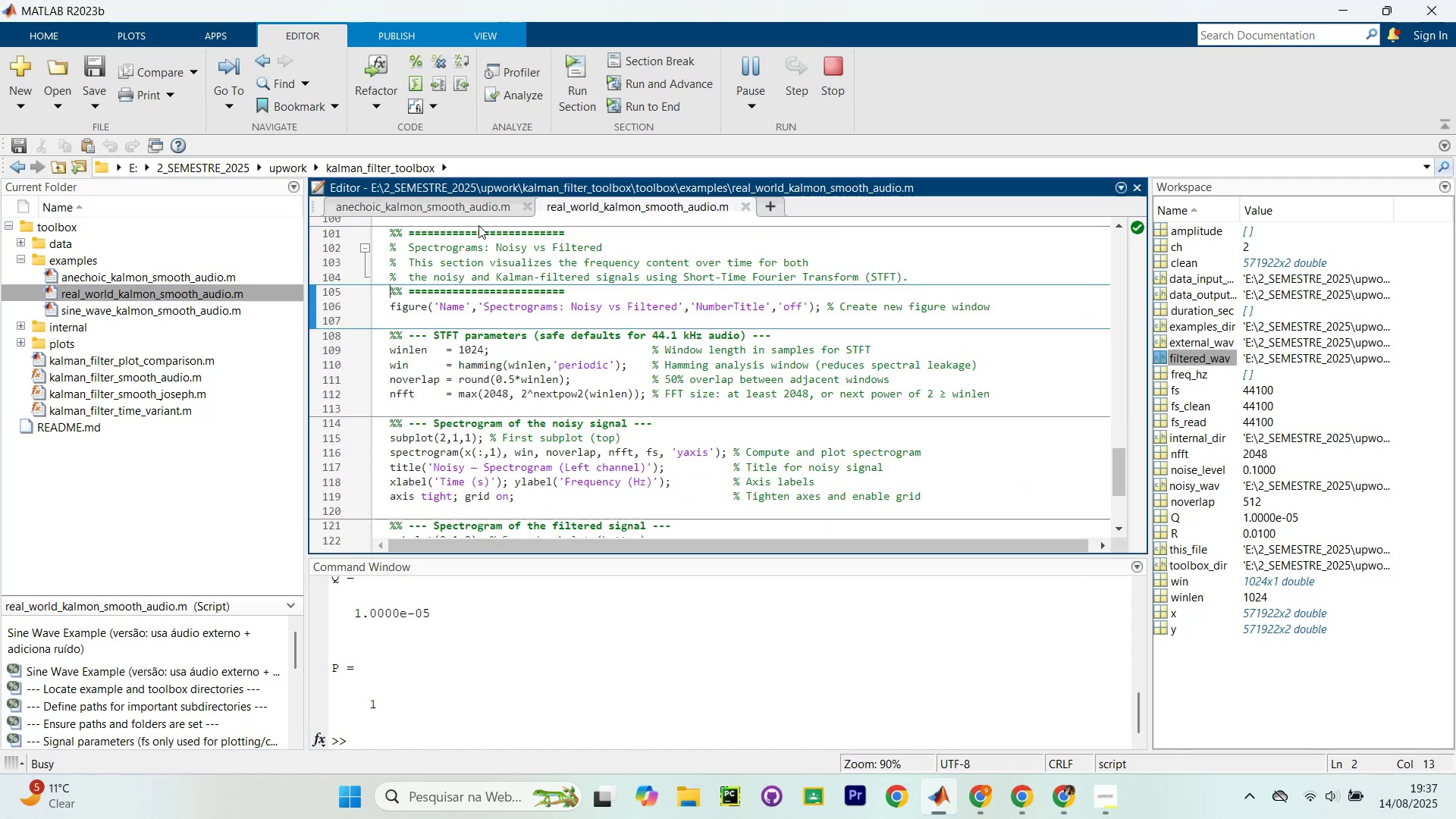 
key(Control+Shift+Enter)
 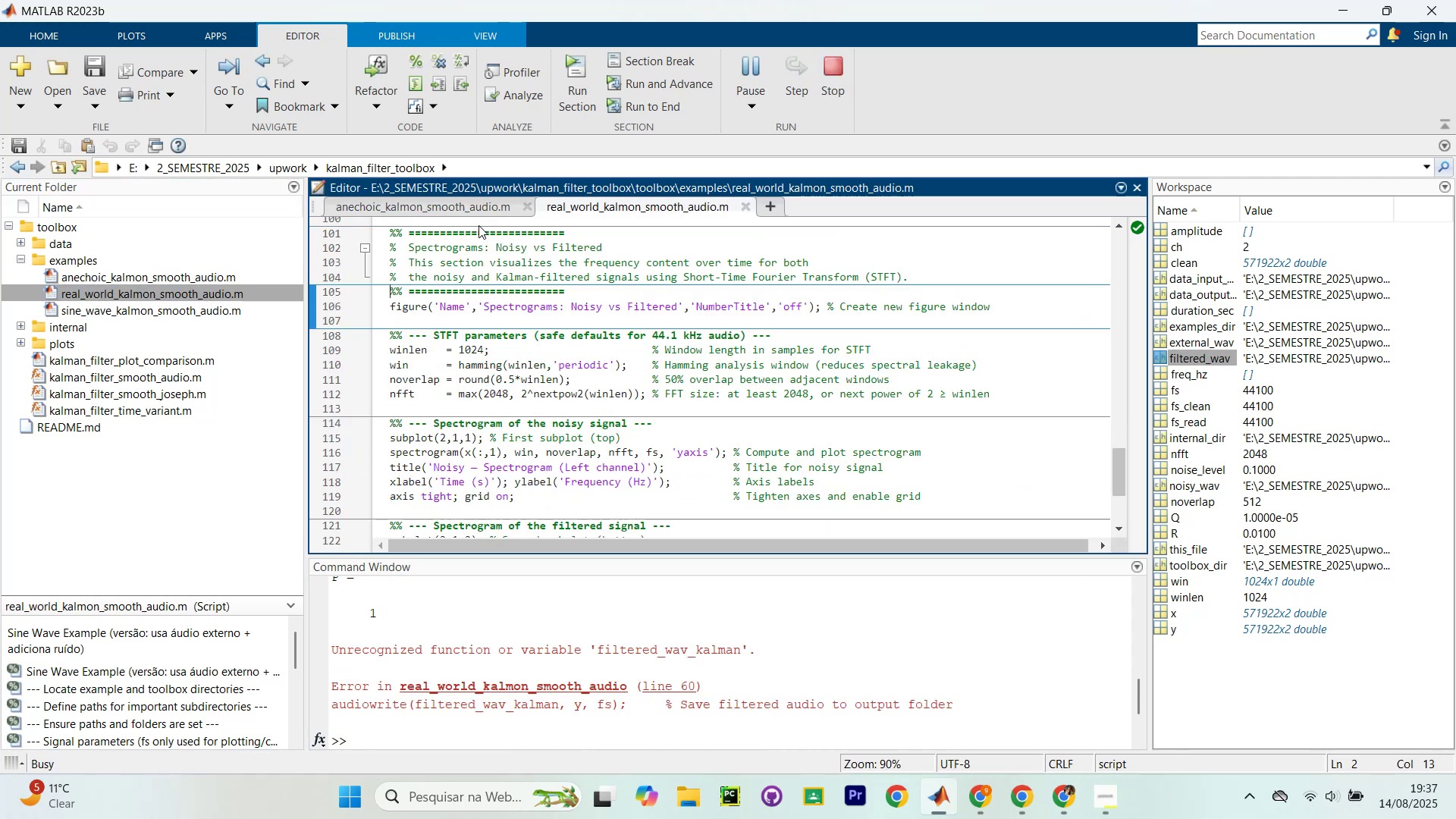 
key(Control+Shift+Enter)
 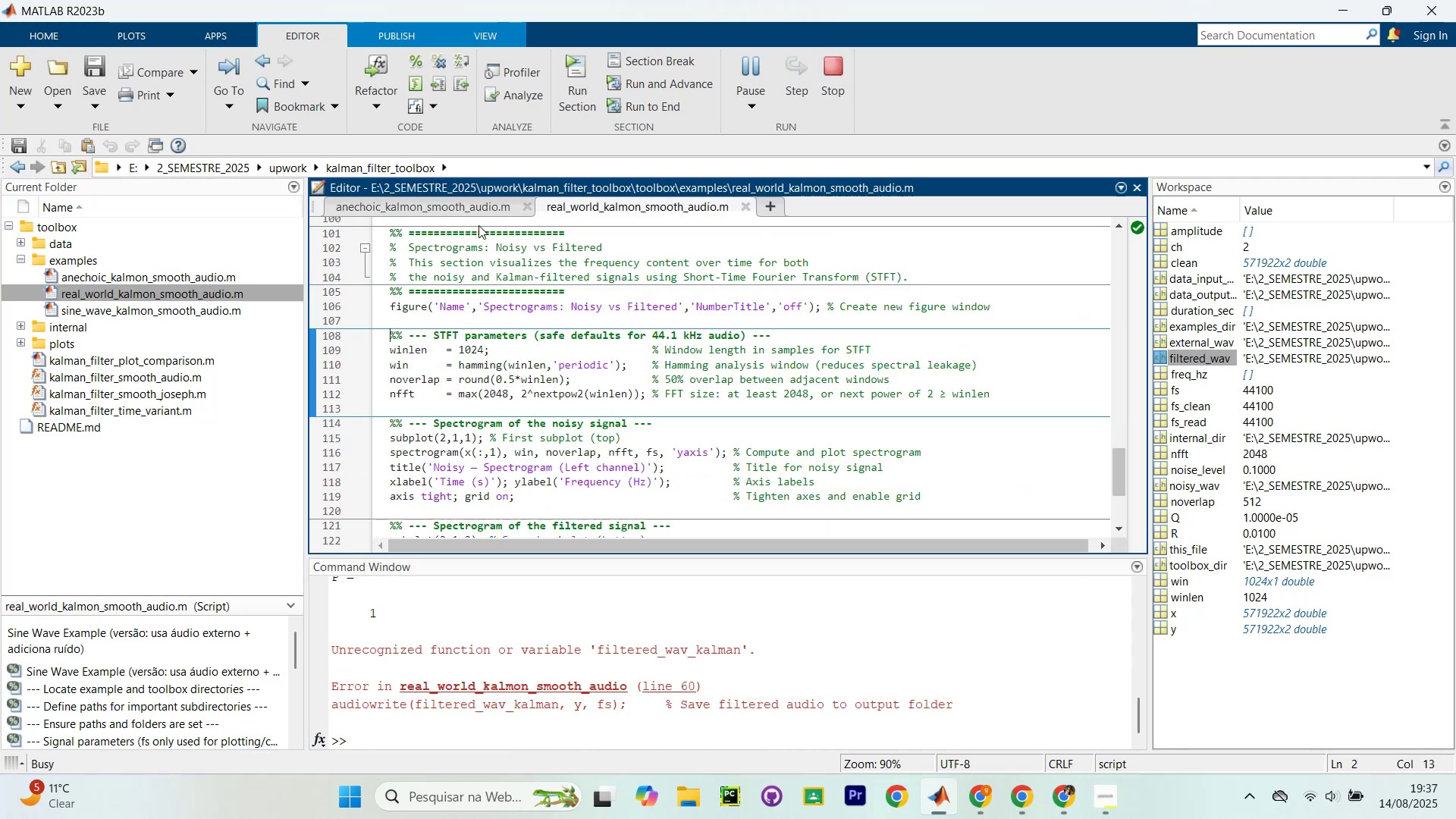 
key(Control+Shift+Enter)
 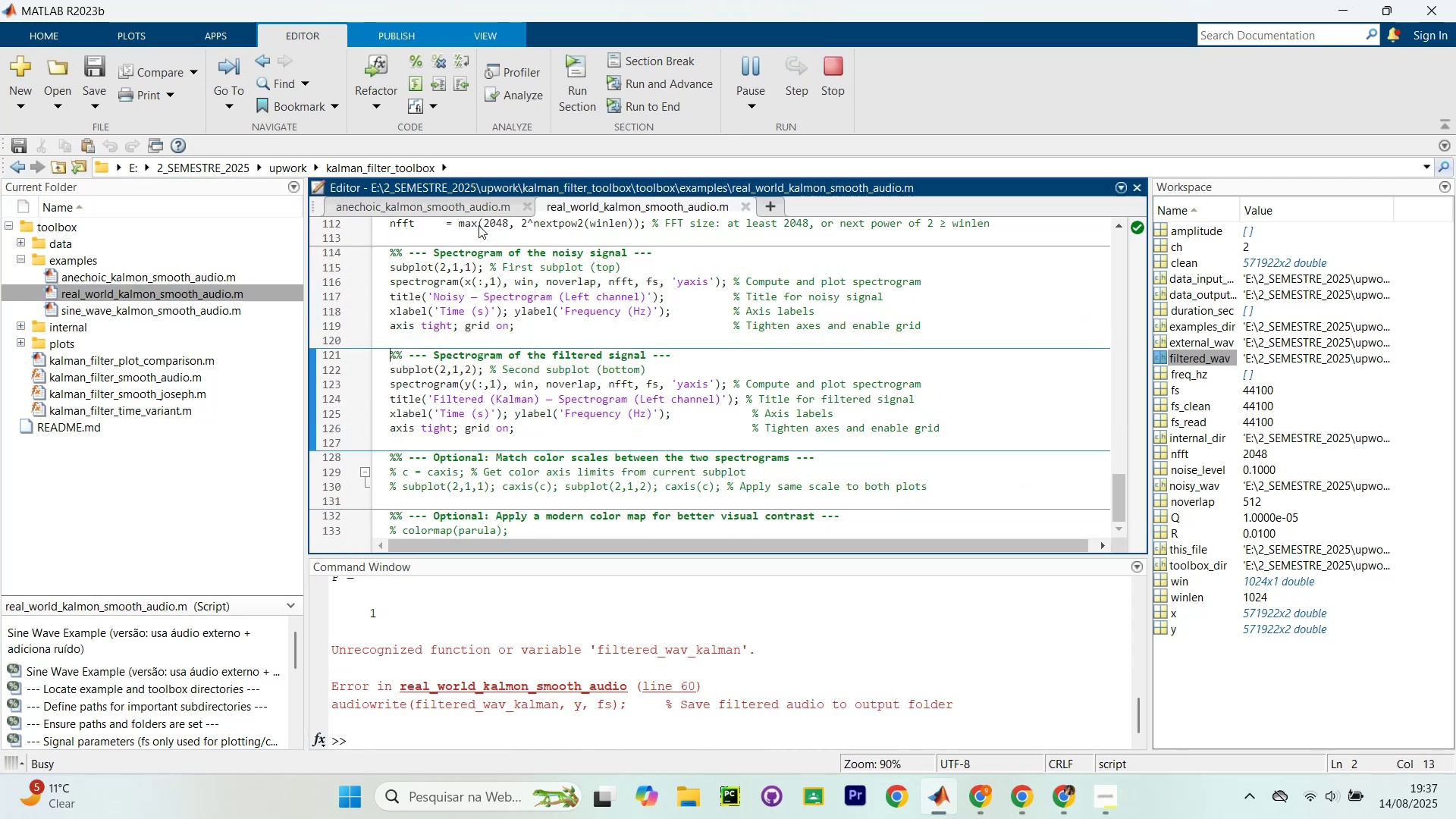 
key(Control+Shift+Enter)
 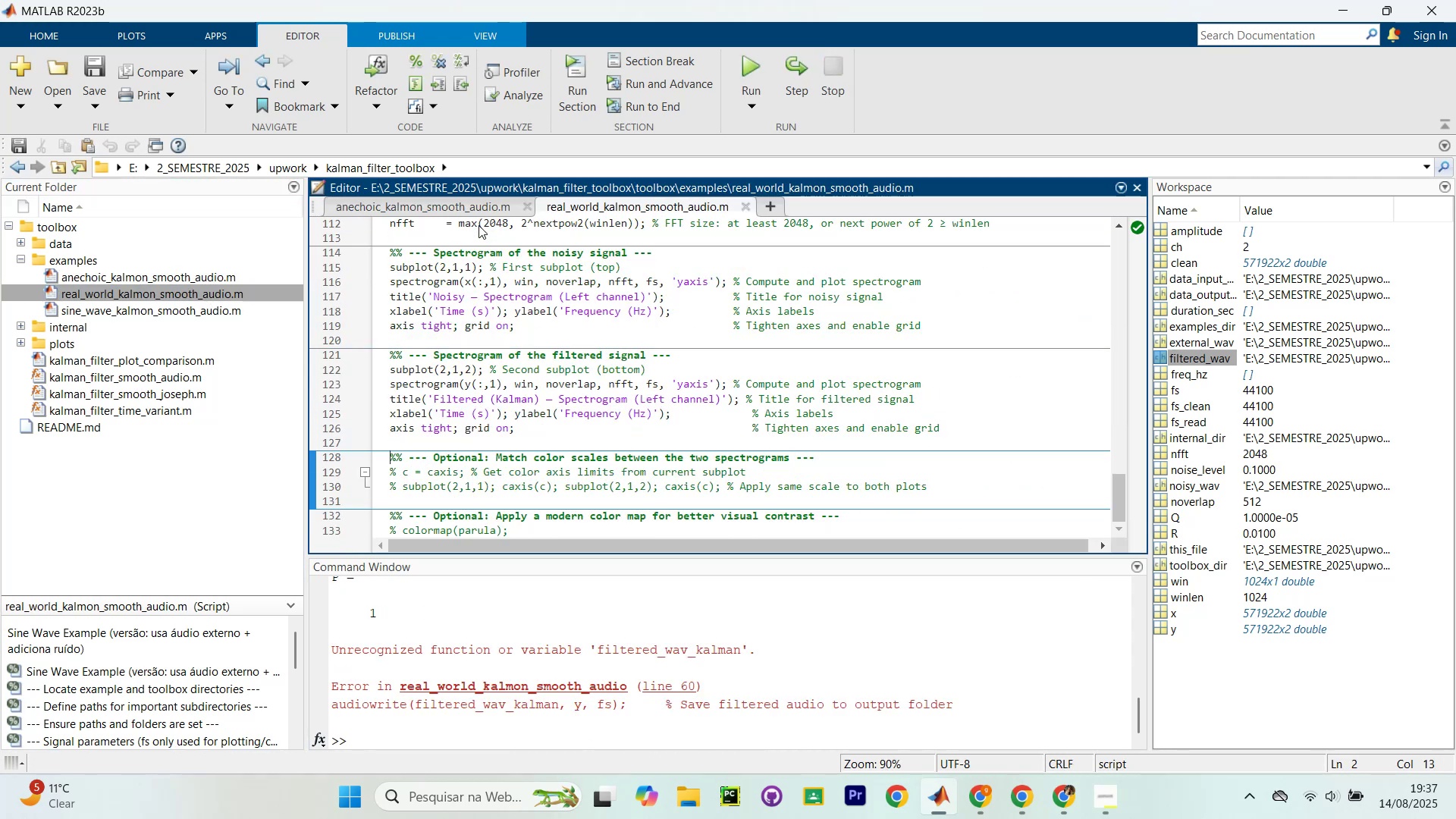 
key(Control+Shift+Enter)
 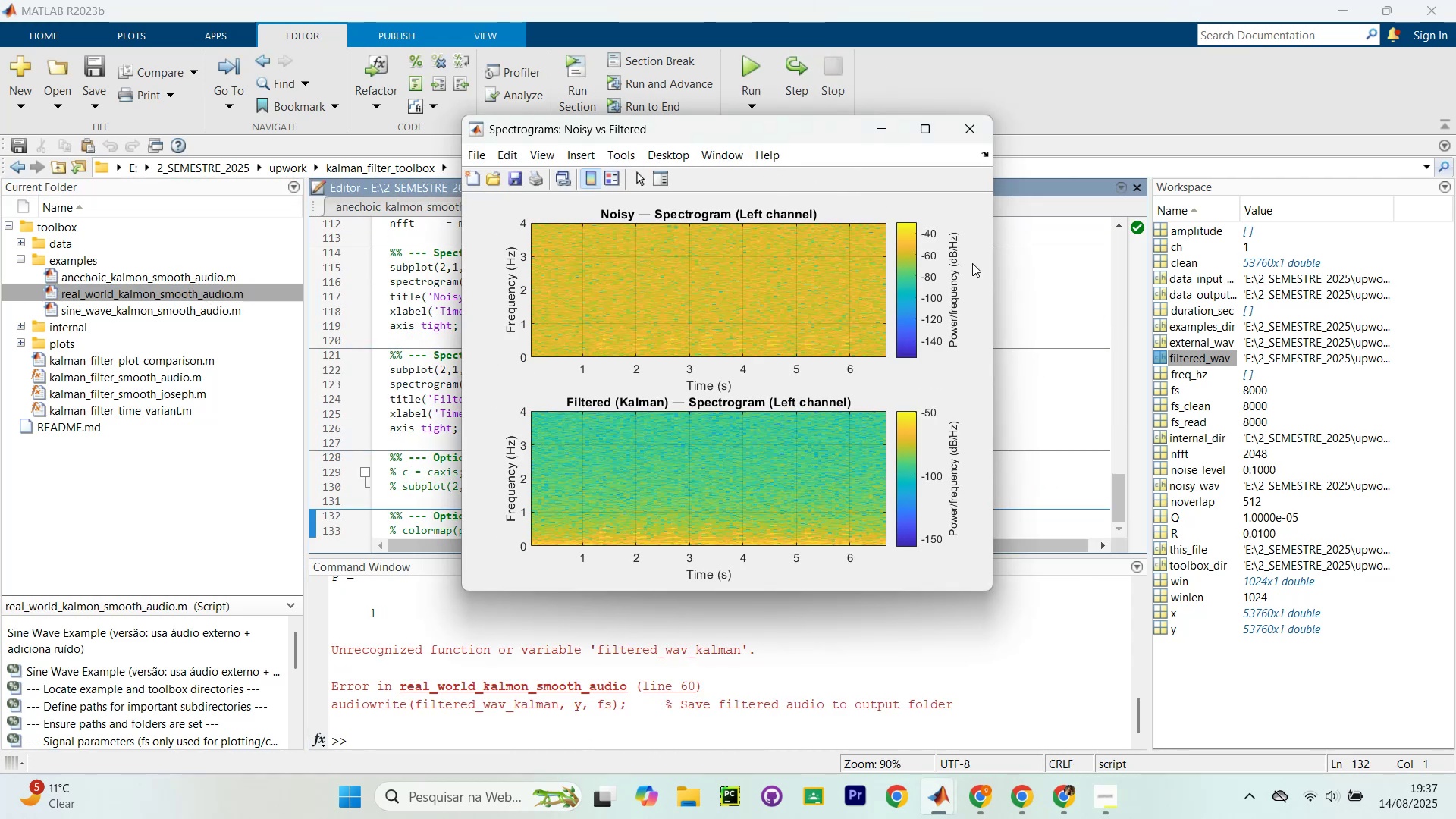 
wait(8.19)
 